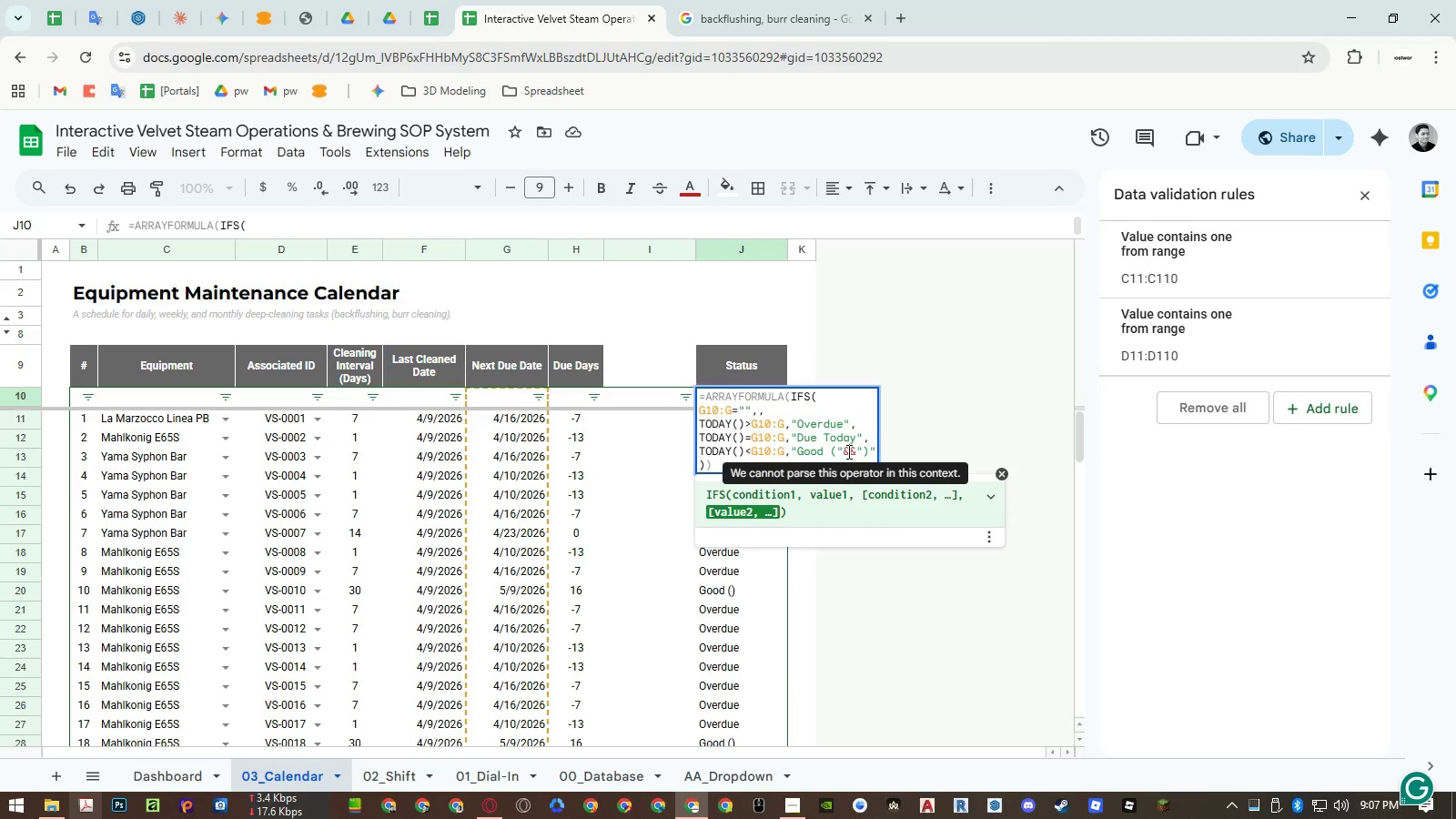 
left_click([836, 451])
 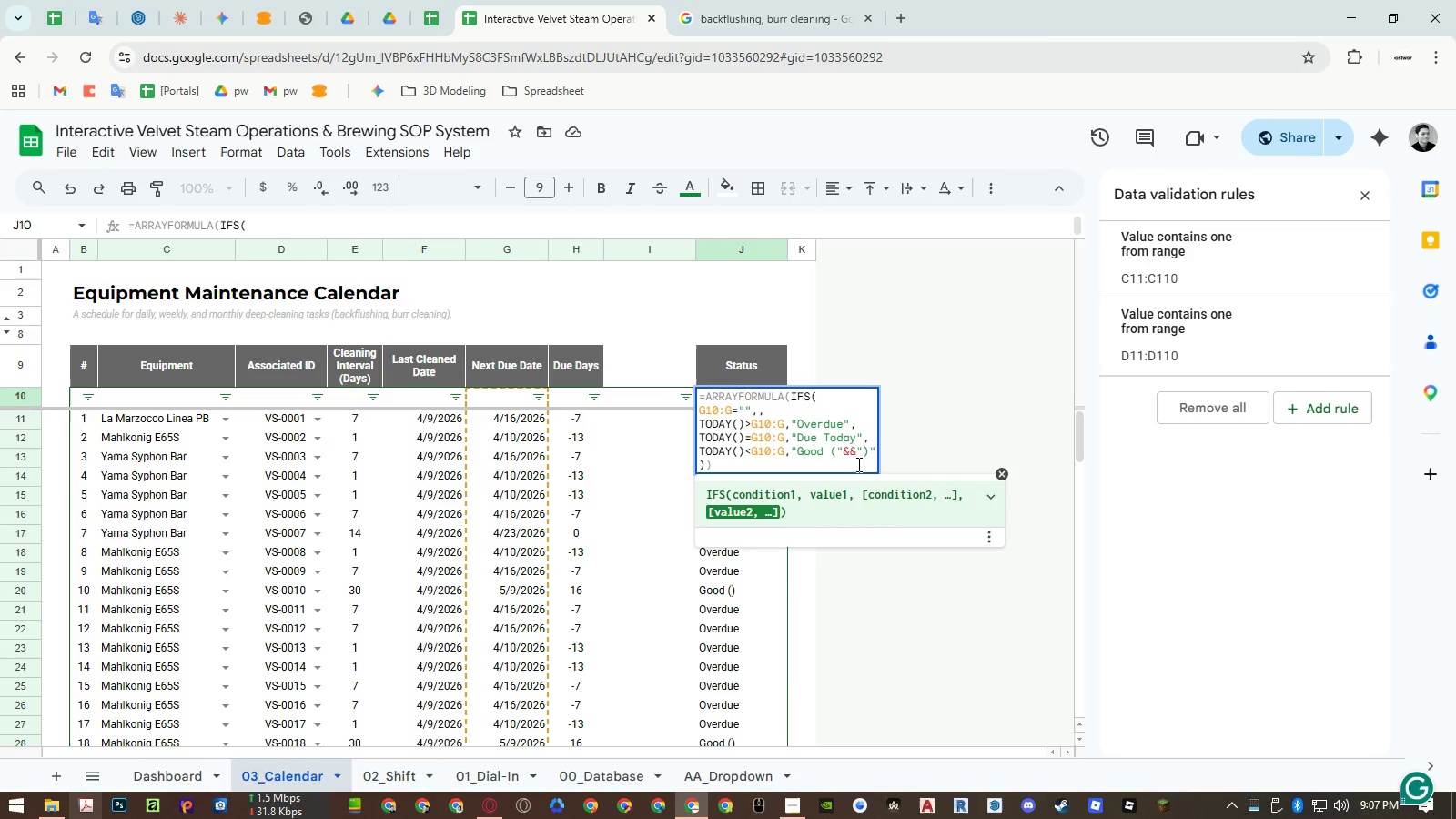 
wait(8.27)
 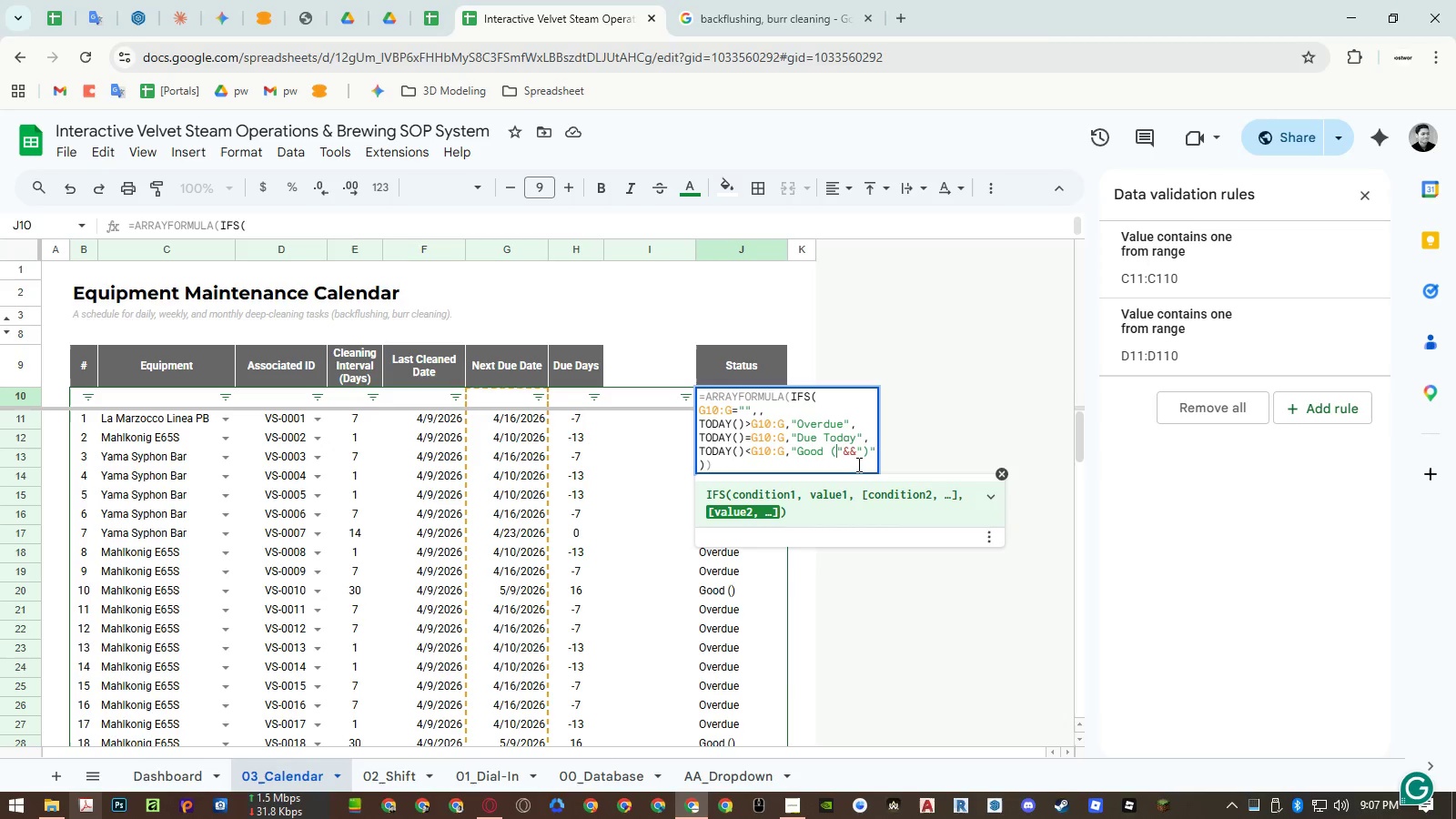 
type(Due in)
 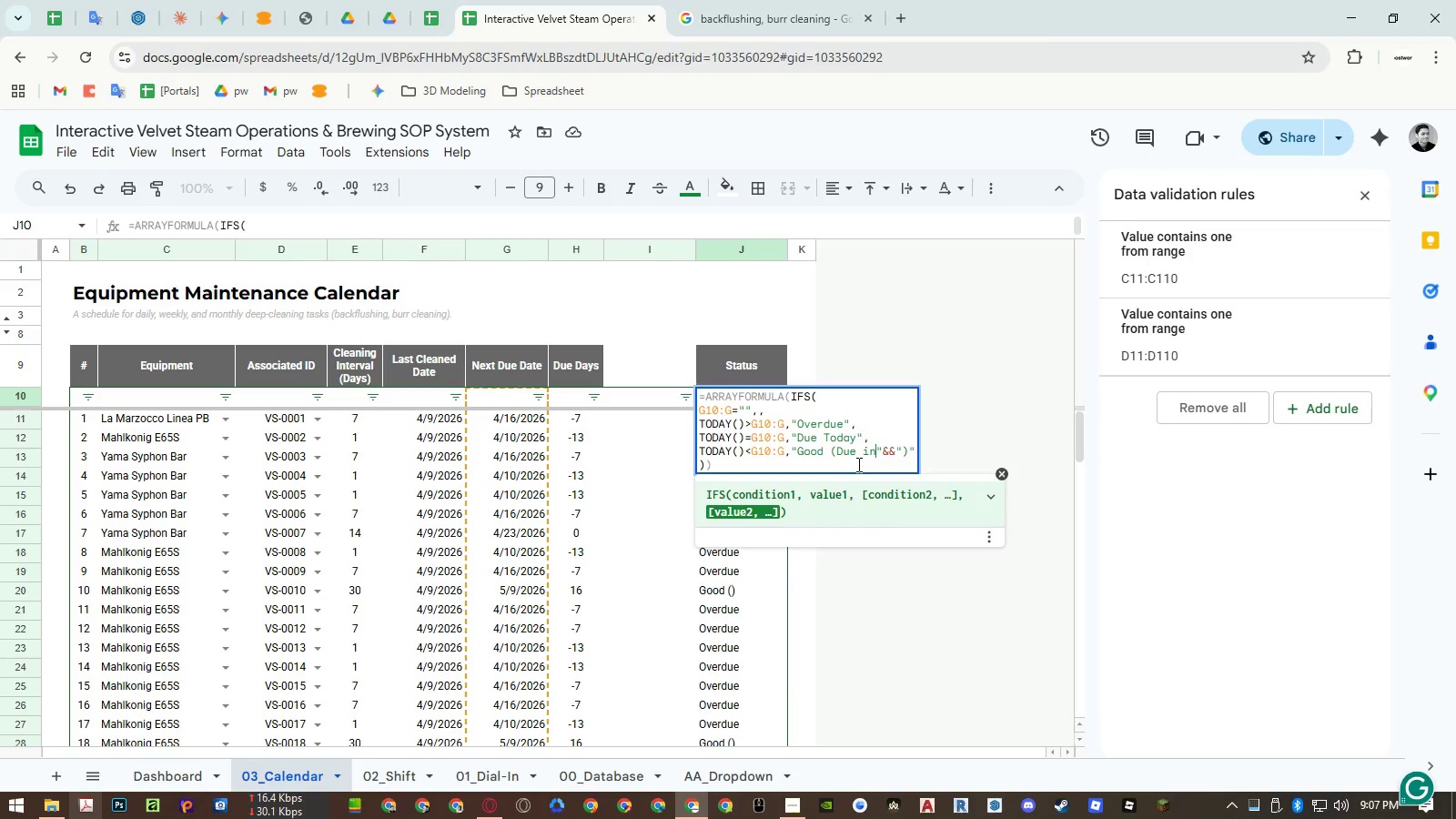 
key(ArrowRight)
 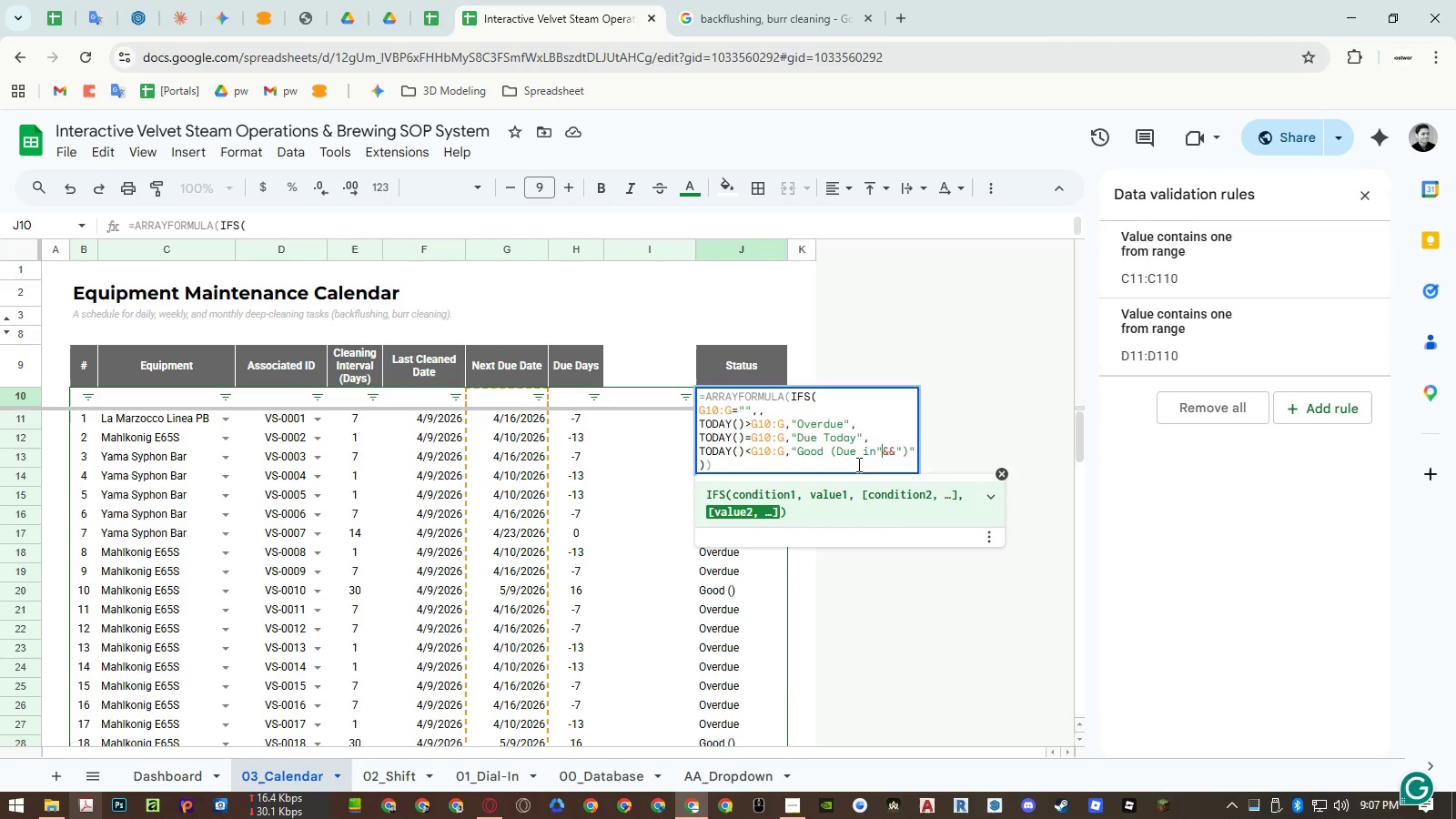 
key(ArrowRight)
 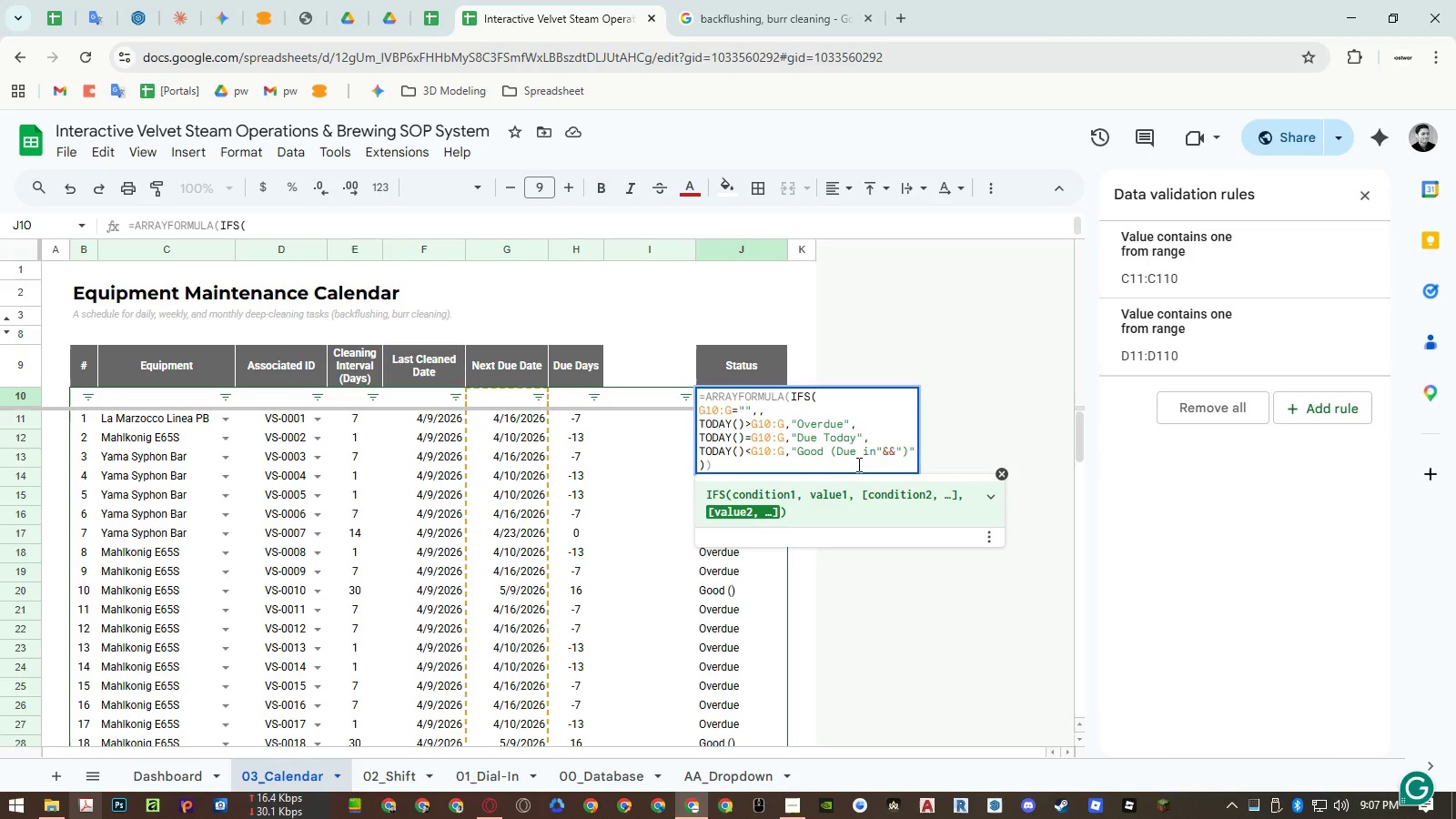 
key(Space)
 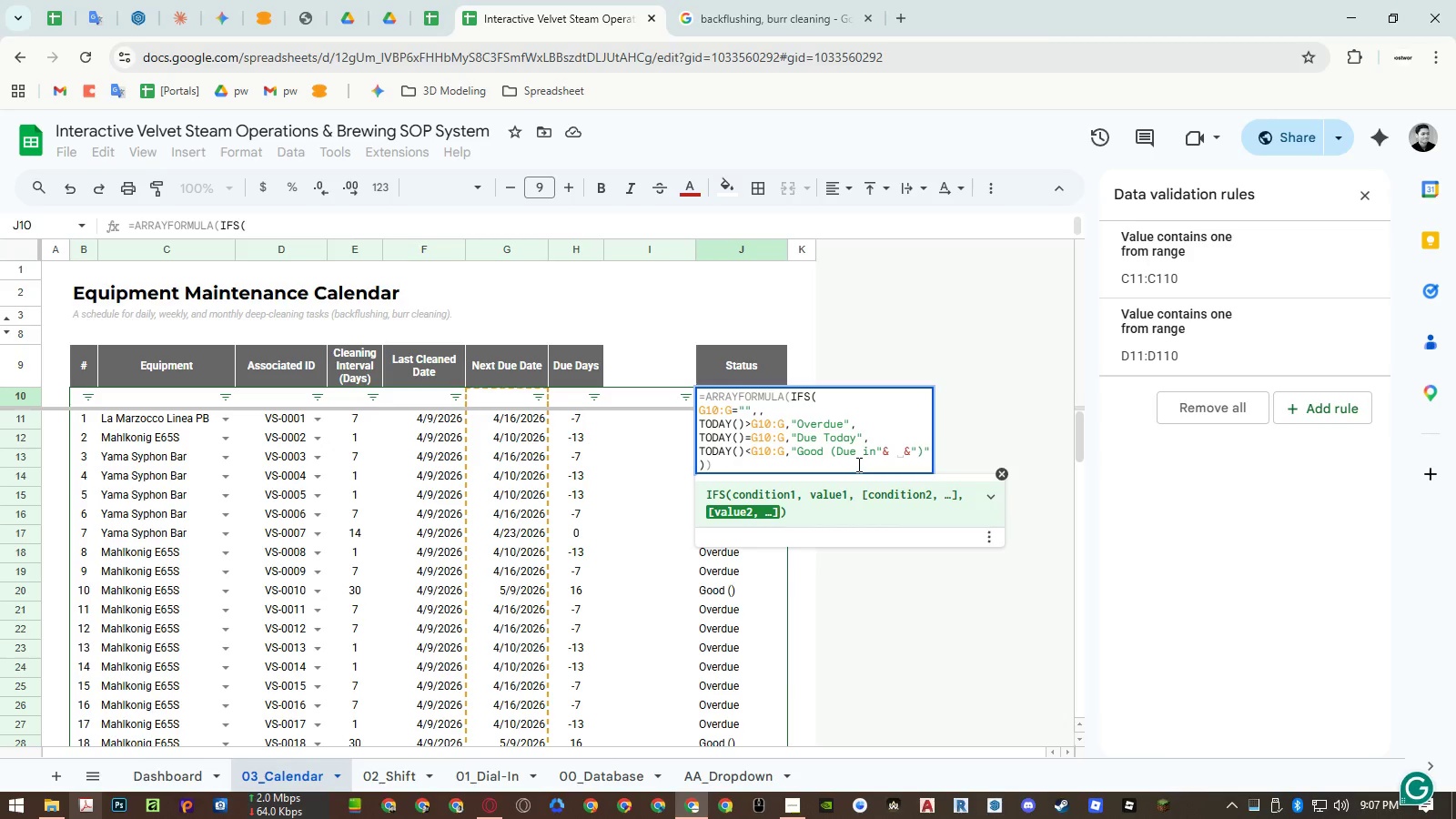 
key(Backspace)
 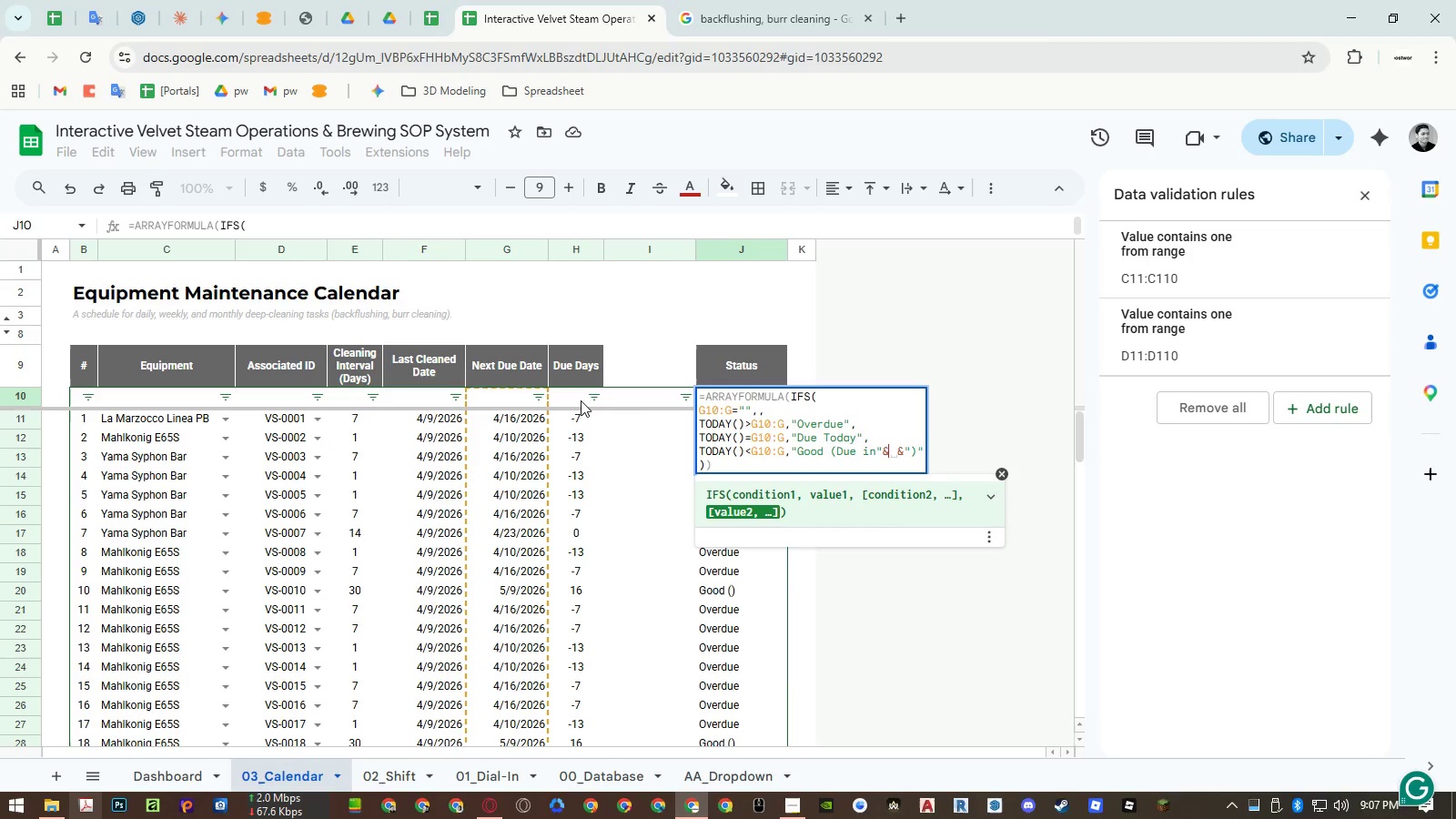 
left_click_drag(start_coordinate=[578, 395], to_coordinate=[574, 476])
 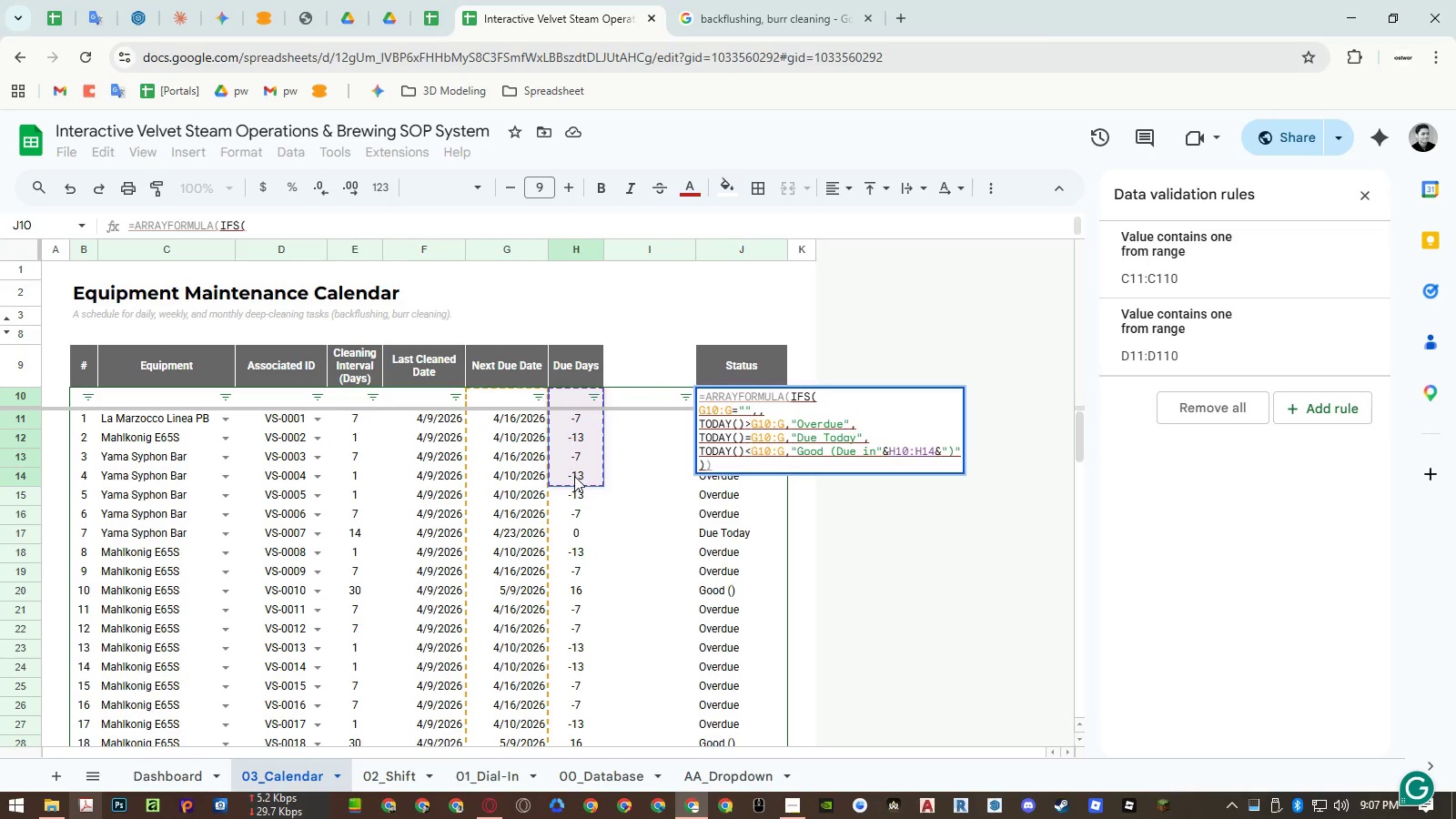 
key(Backspace)
 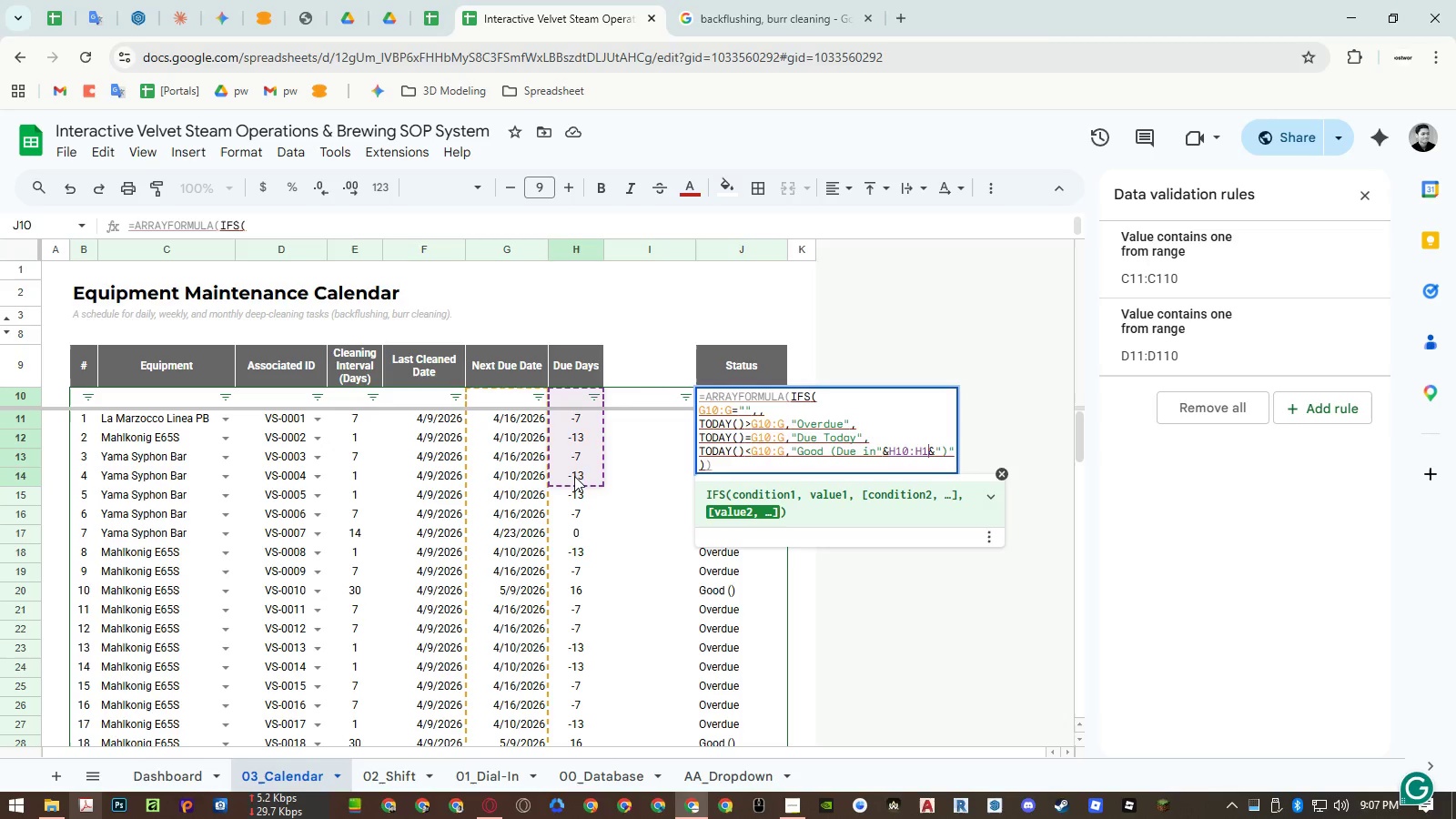 
key(Backspace)
 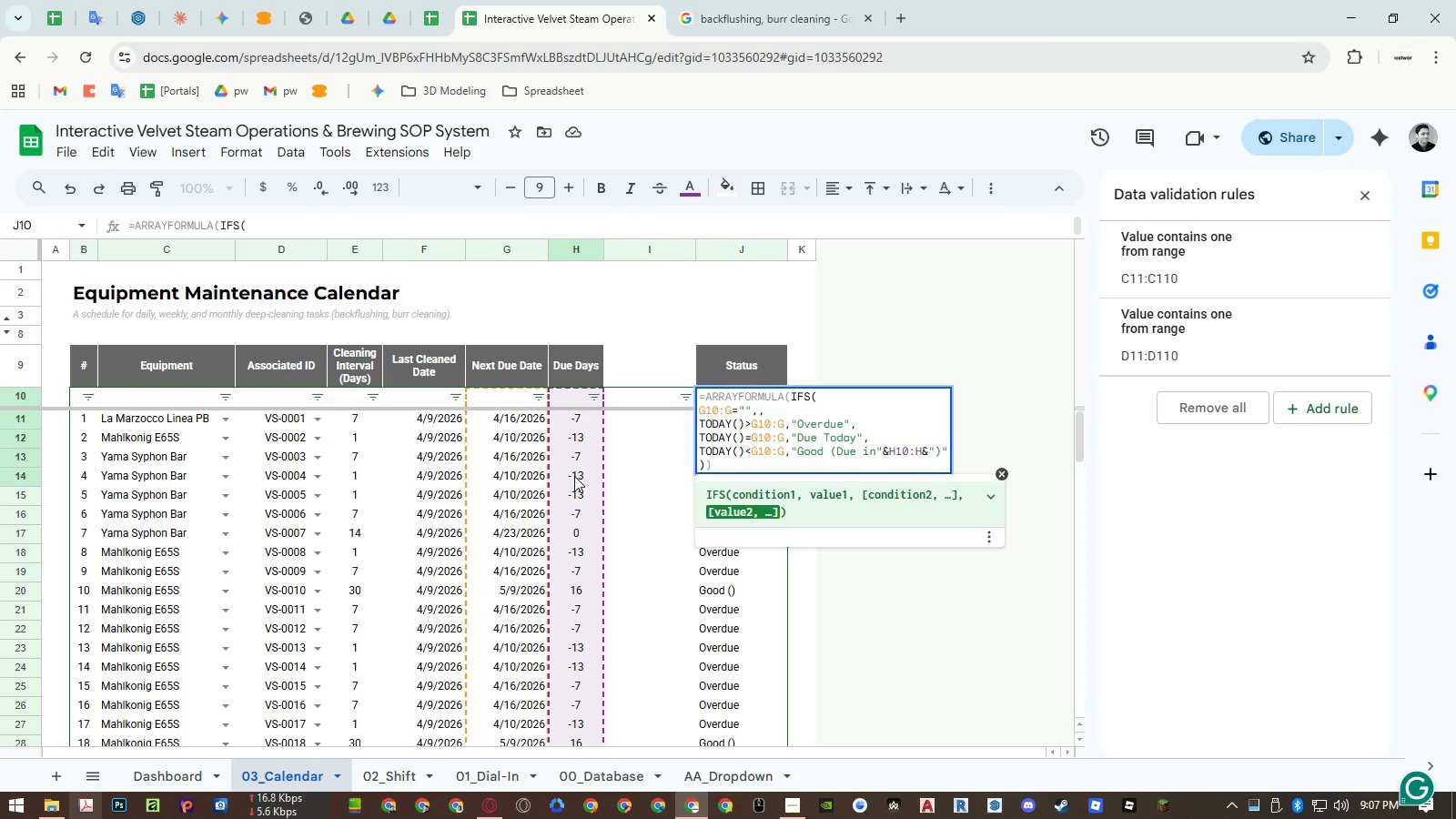 
key(ArrowRight)
 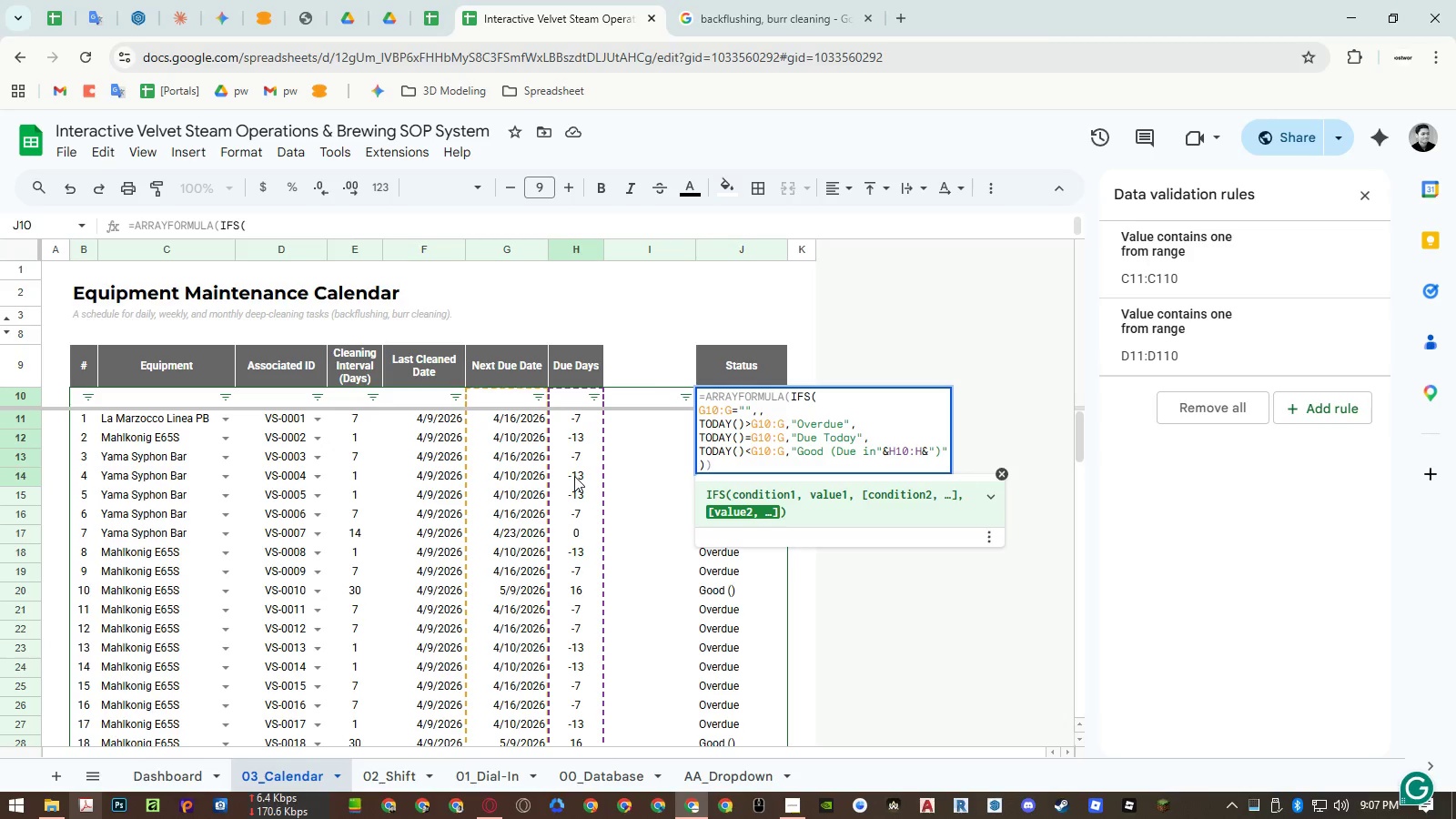 
type( days)
key(Backspace)
key(Backspace)
key(Backspace)
key(Backspace)
key(Backspace)
 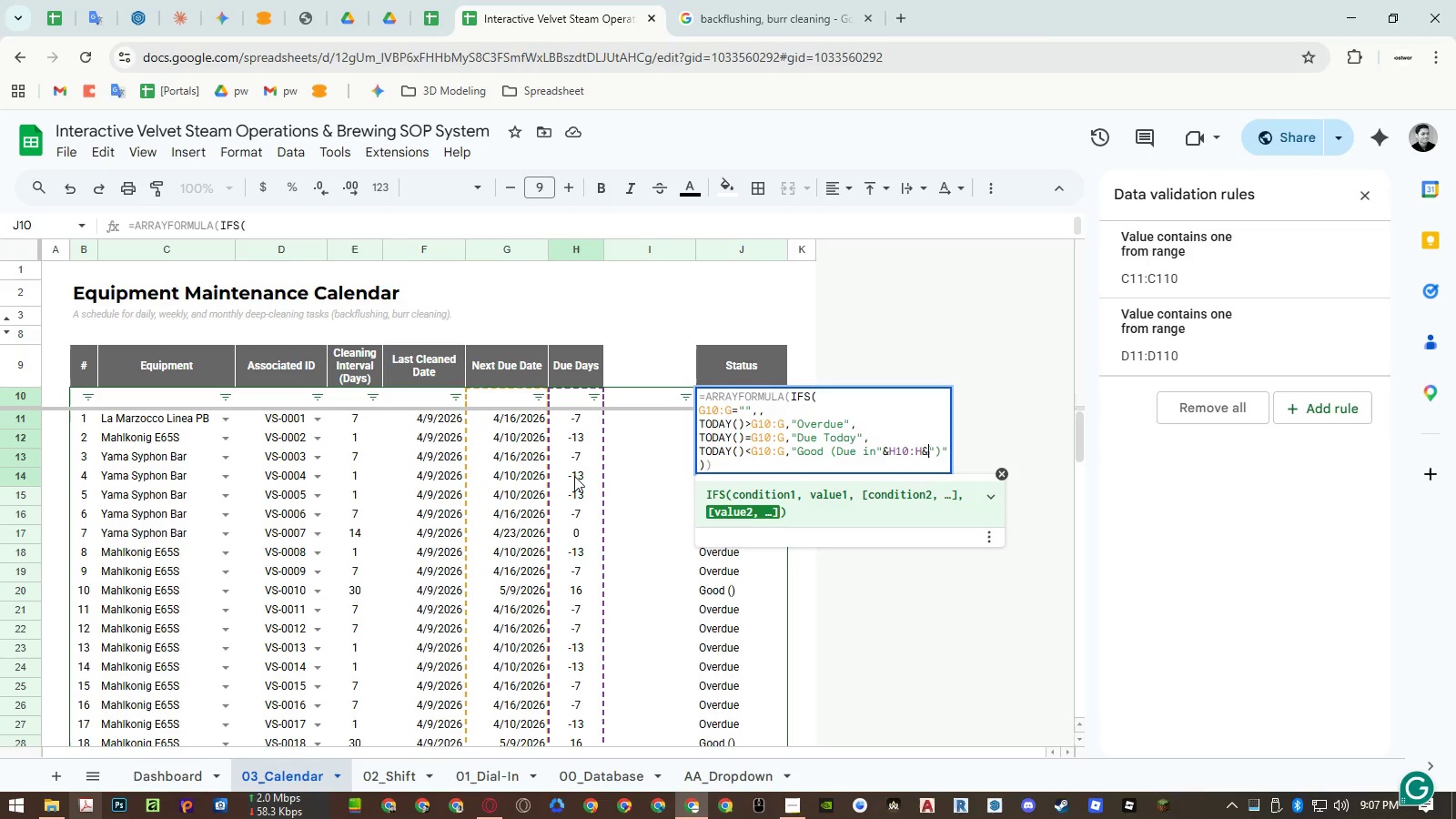 
key(ArrowRight)
 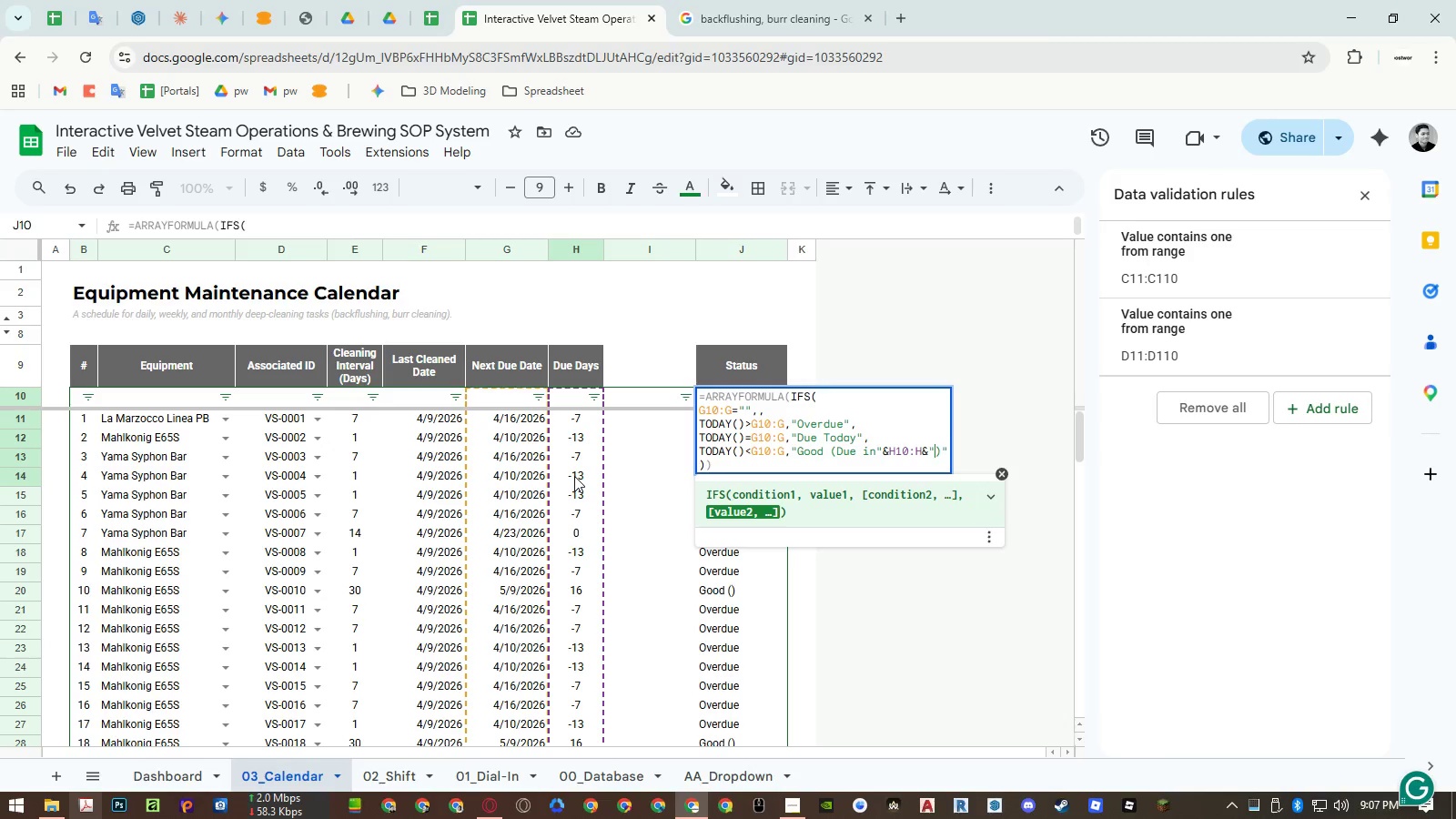 
type( days)
 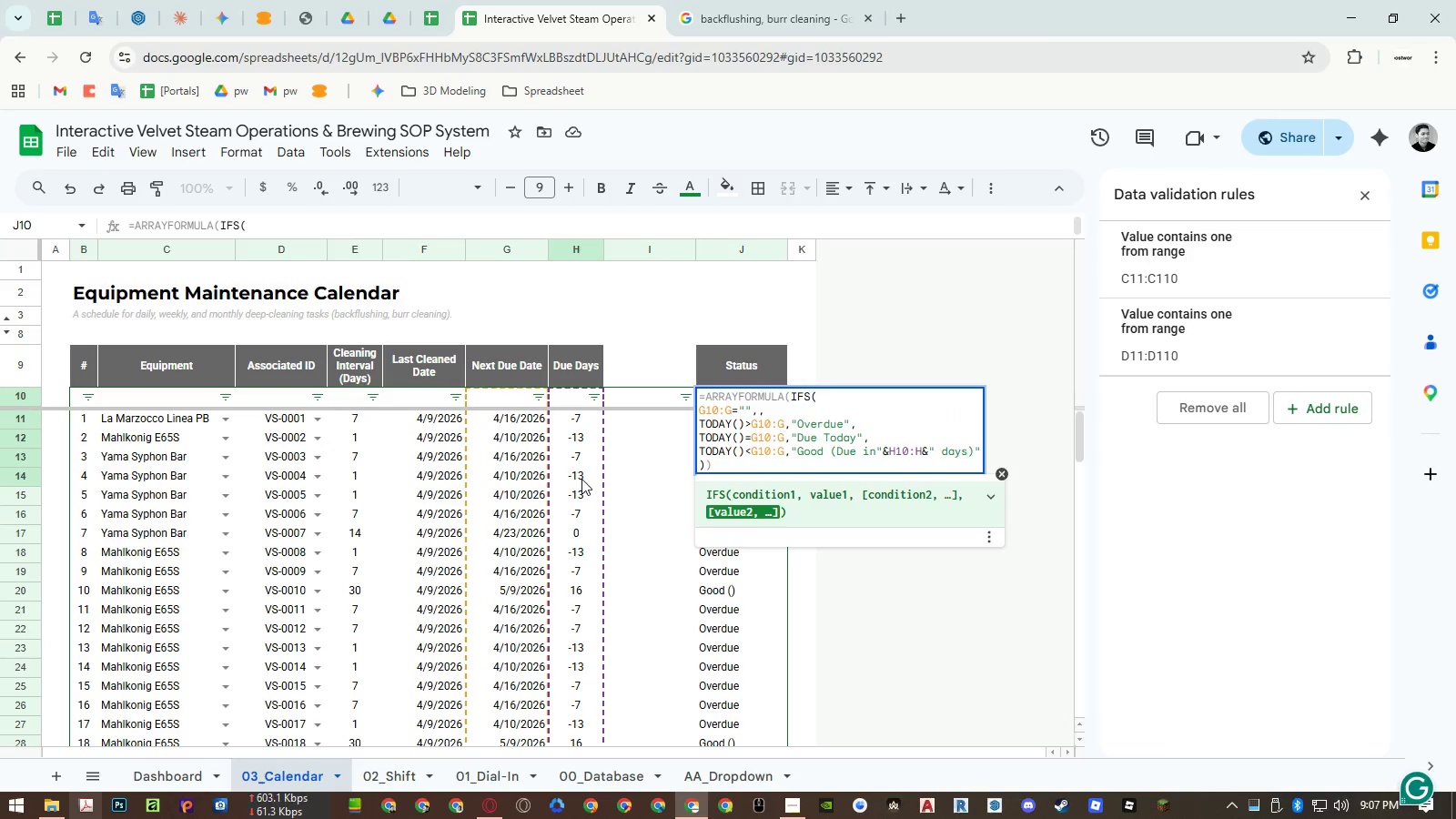 
hold_key(key=ControlLeft, duration=1.34)
 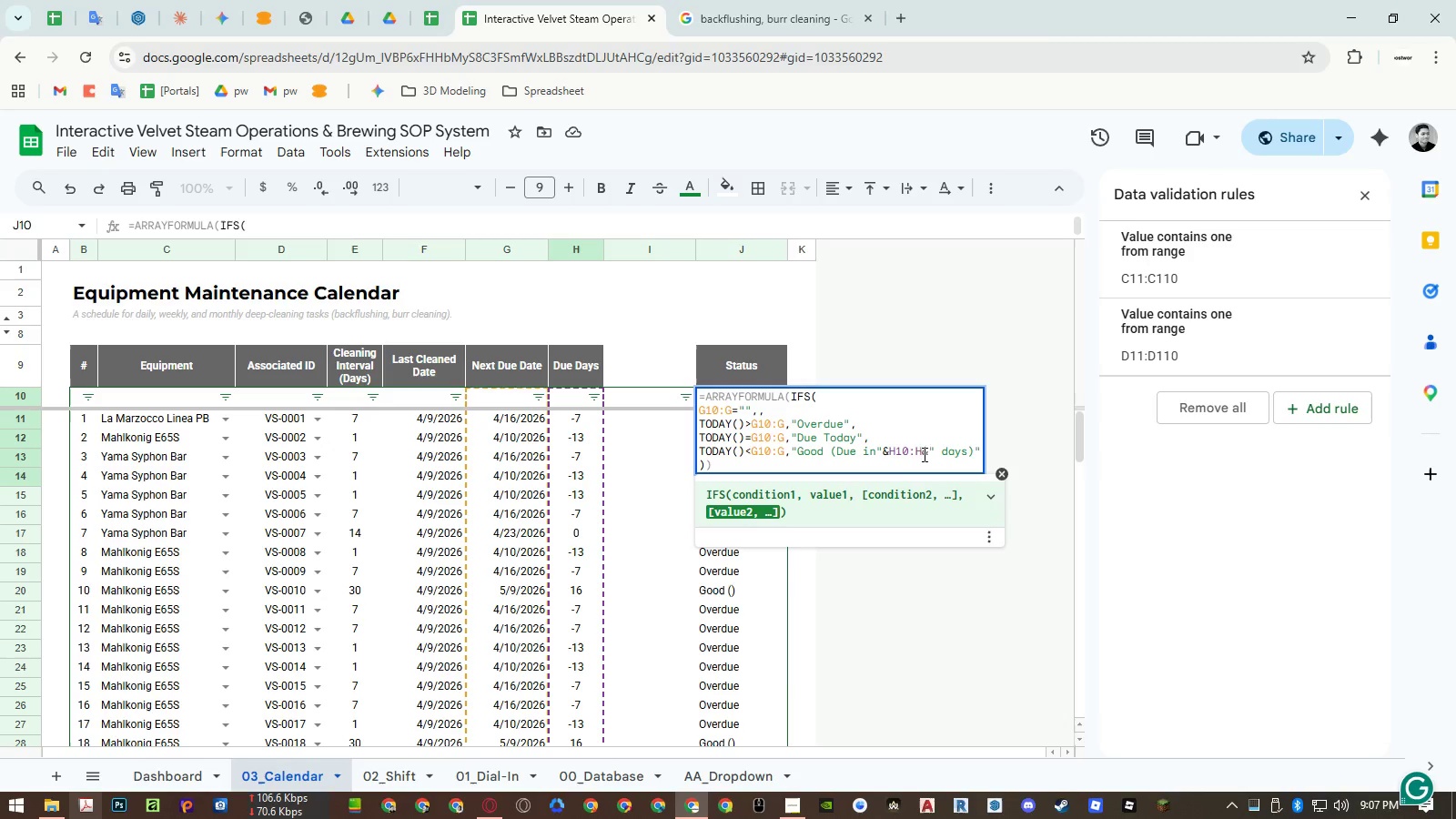 
left_click([876, 453])
 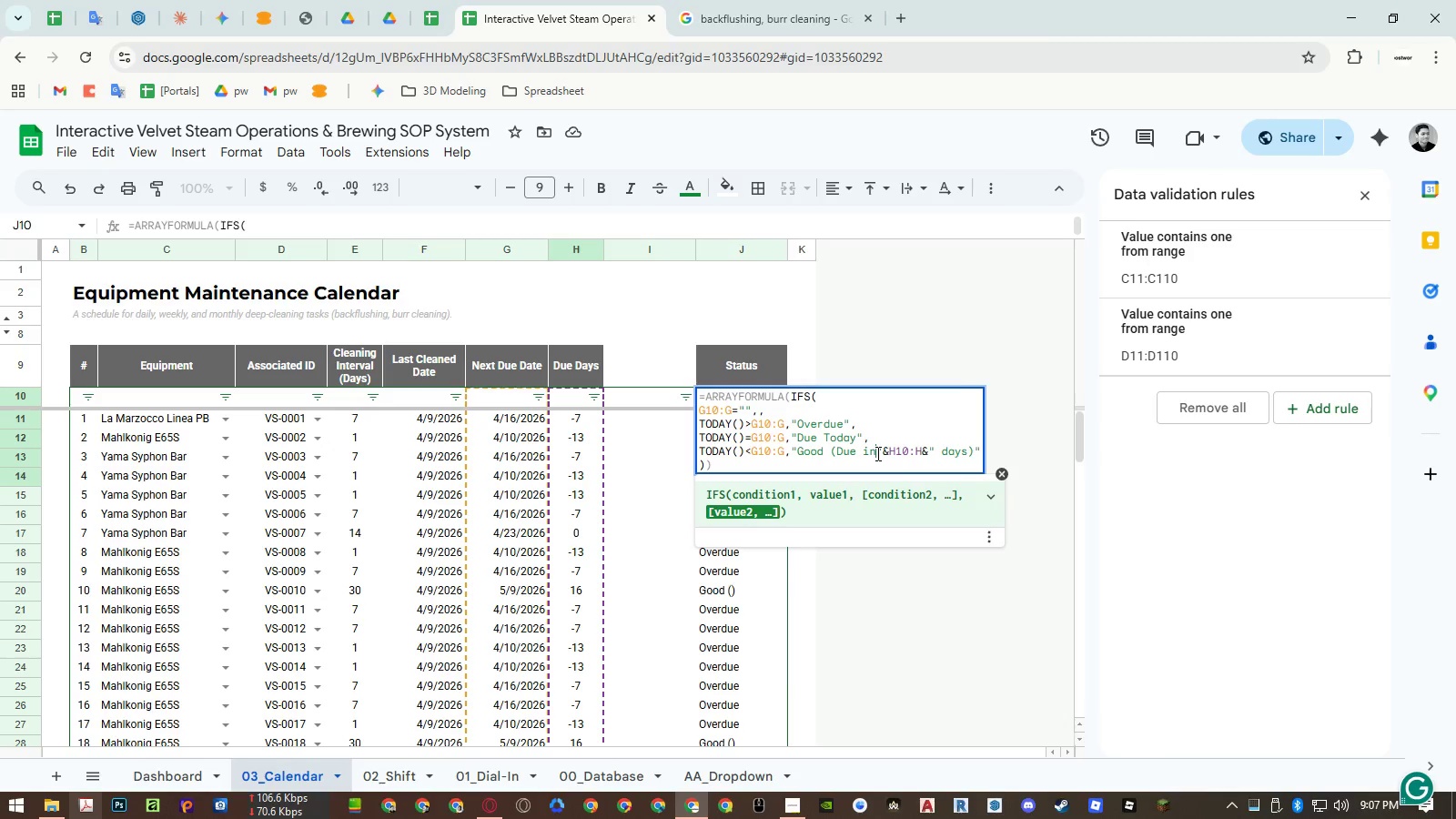 
key(Space)
 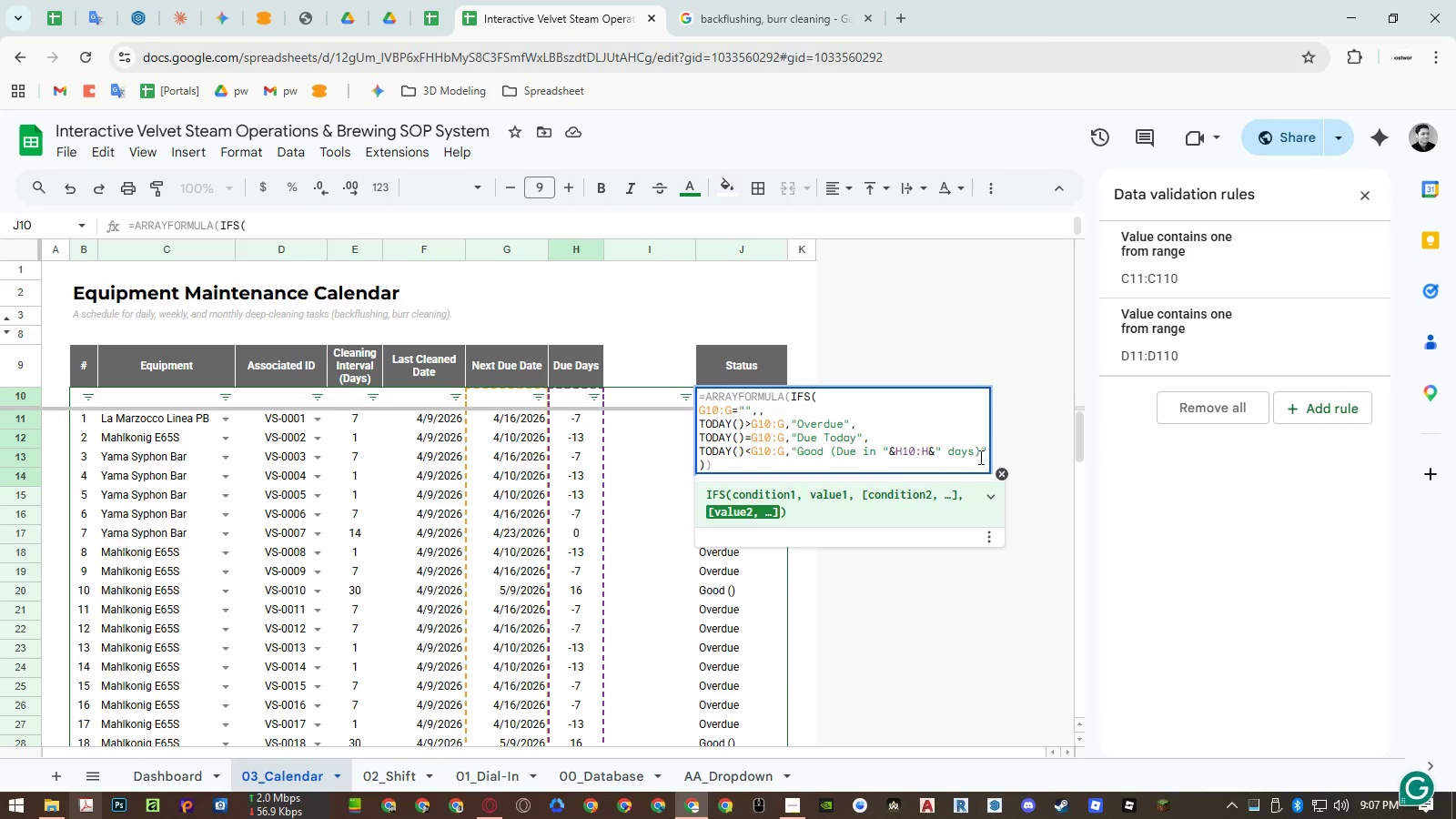 
left_click([945, 466])
 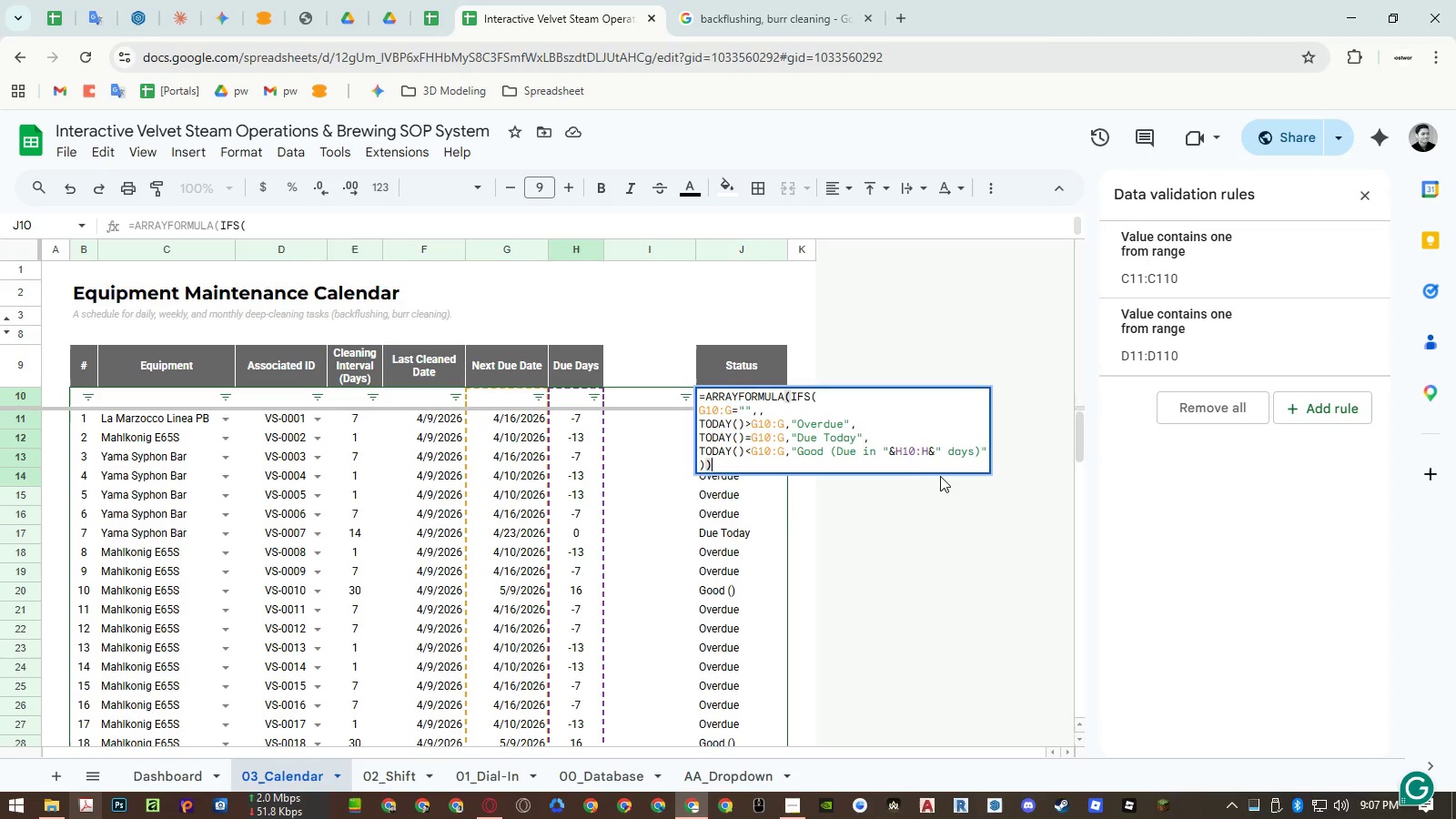 
key(Enter)
 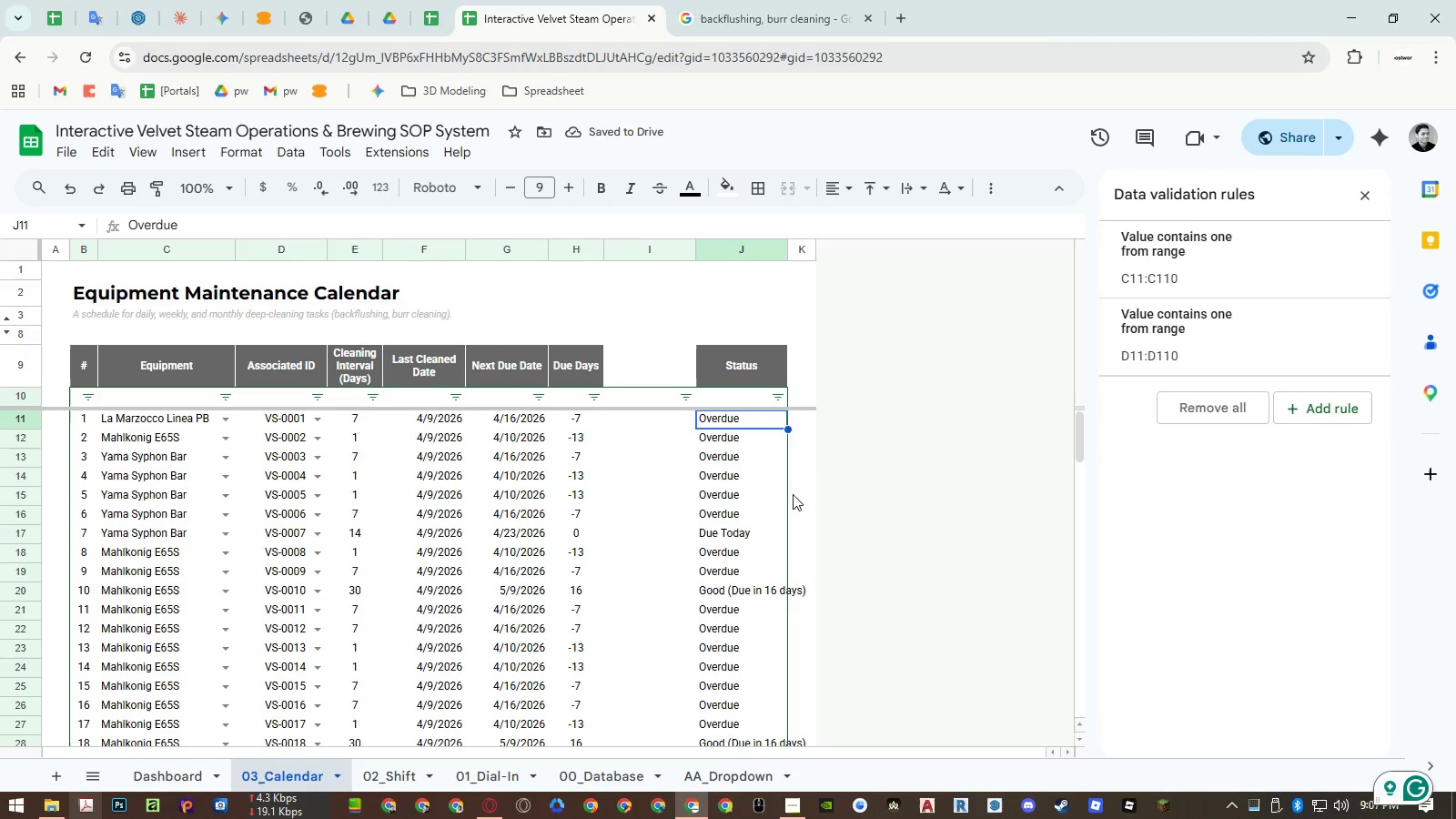 
scroll: coordinate [768, 504], scroll_direction: down, amount: 1.0
 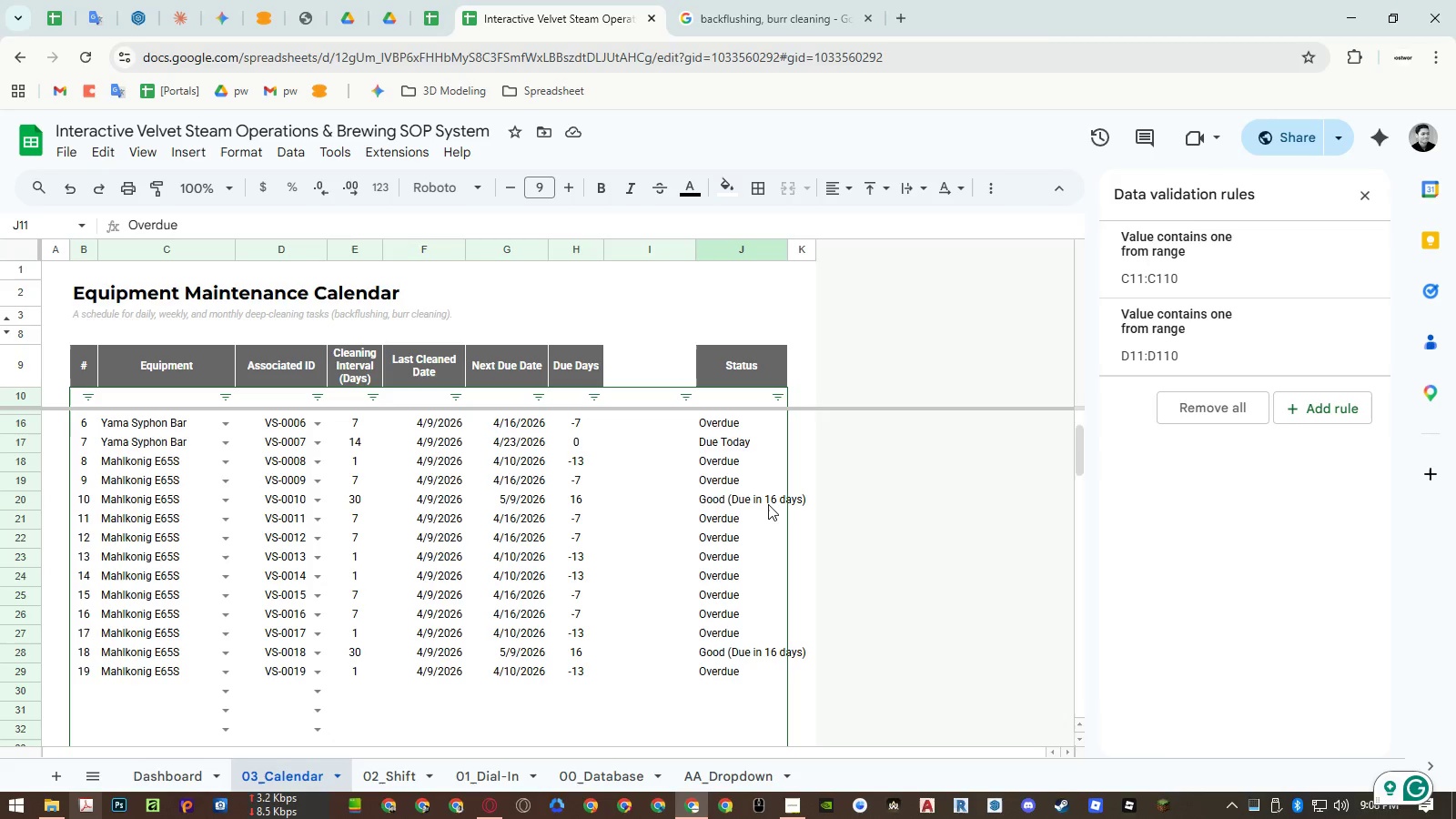 
wait(20.04)
 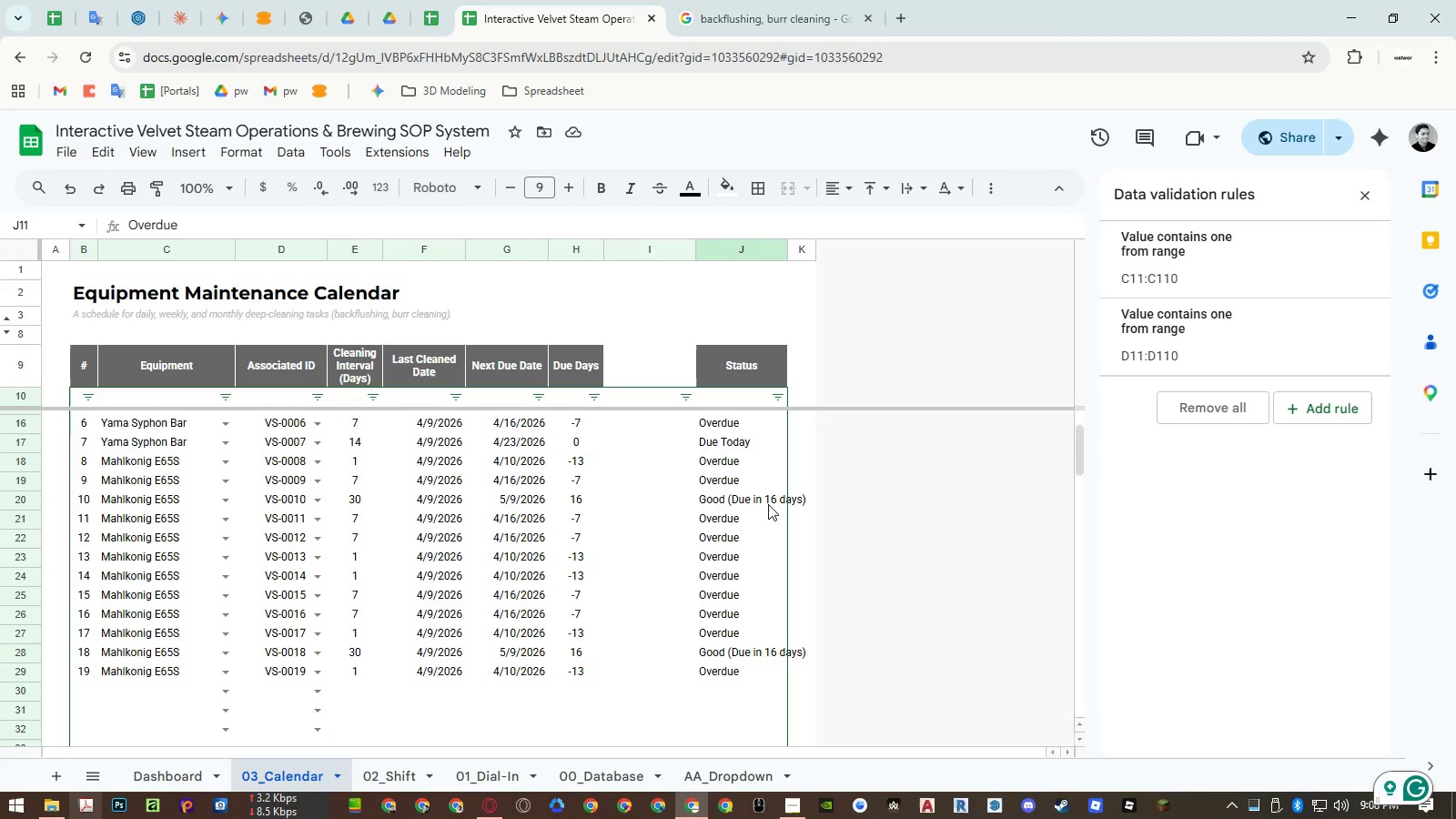 
double_click([789, 244])
 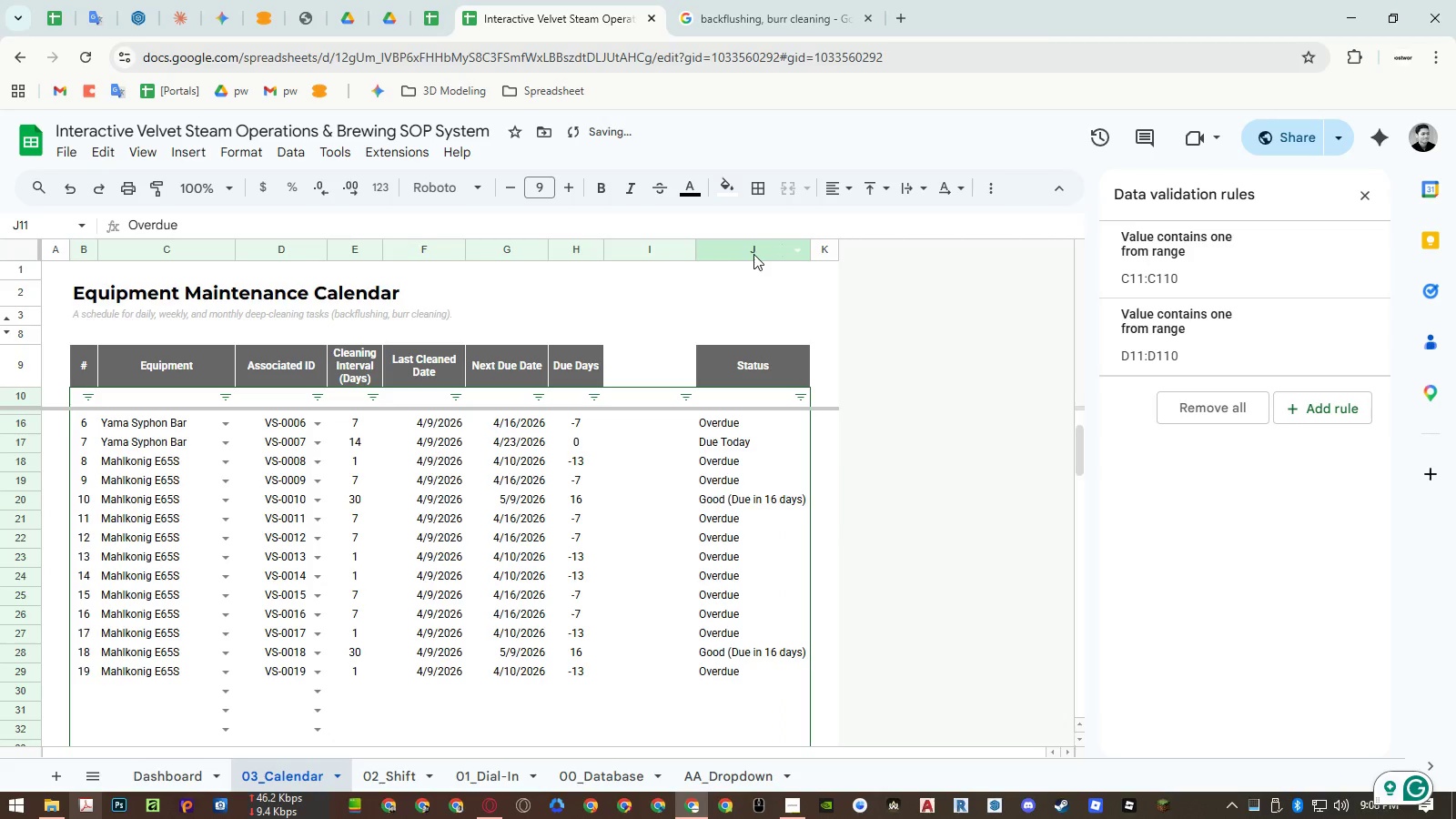 
right_click([751, 249])
 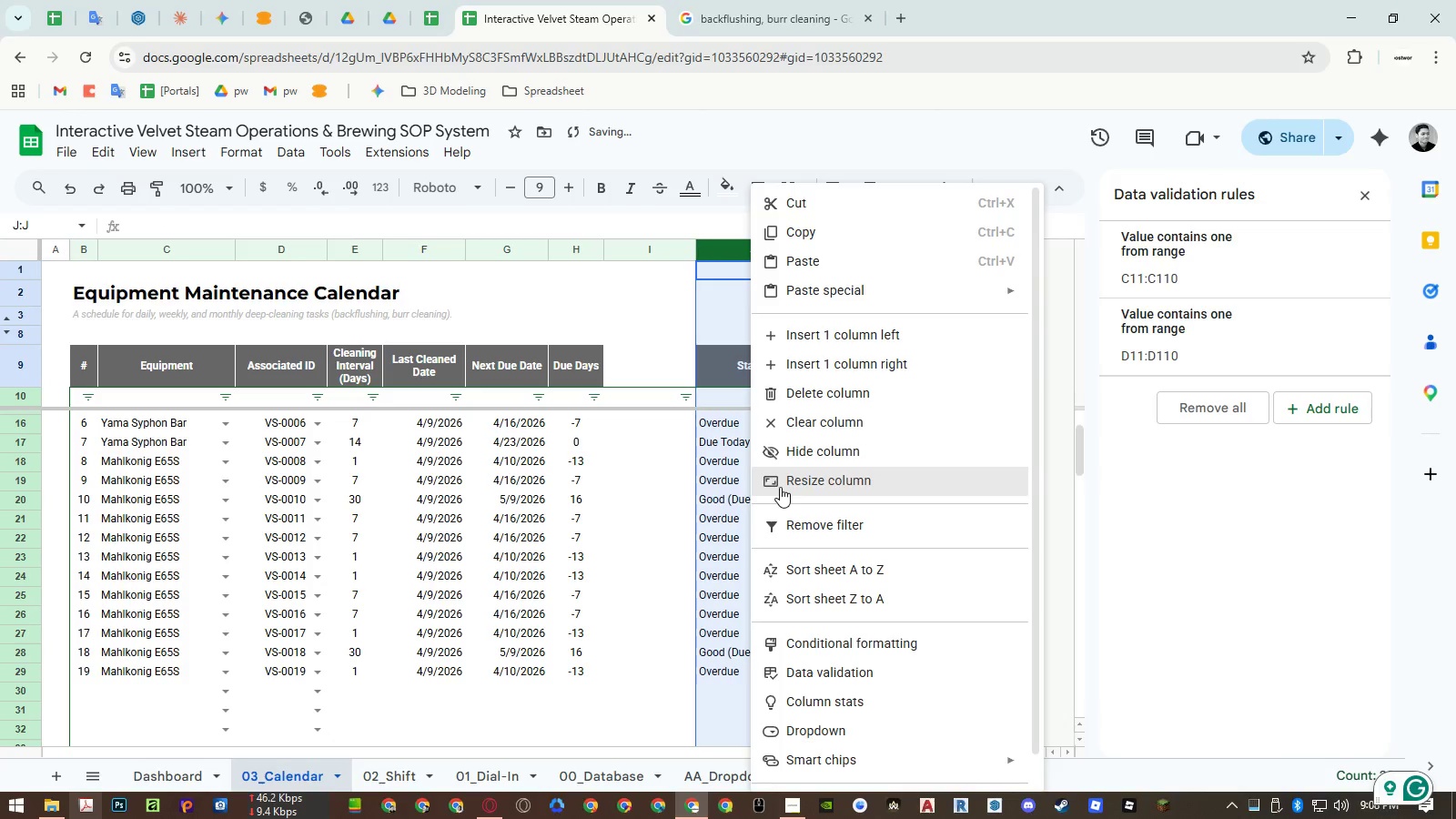 
left_click([780, 487])
 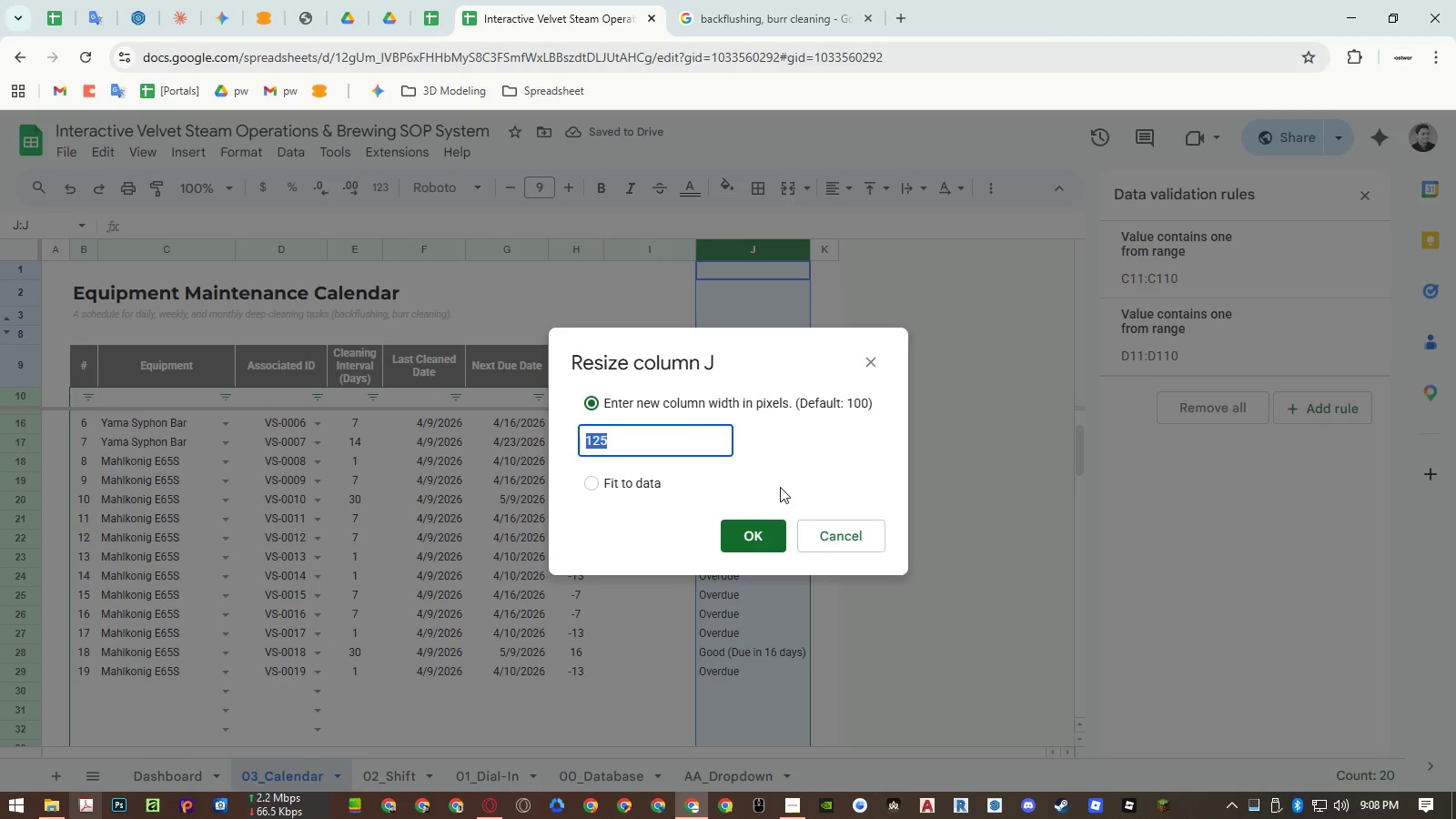 
key(Numpad1)
 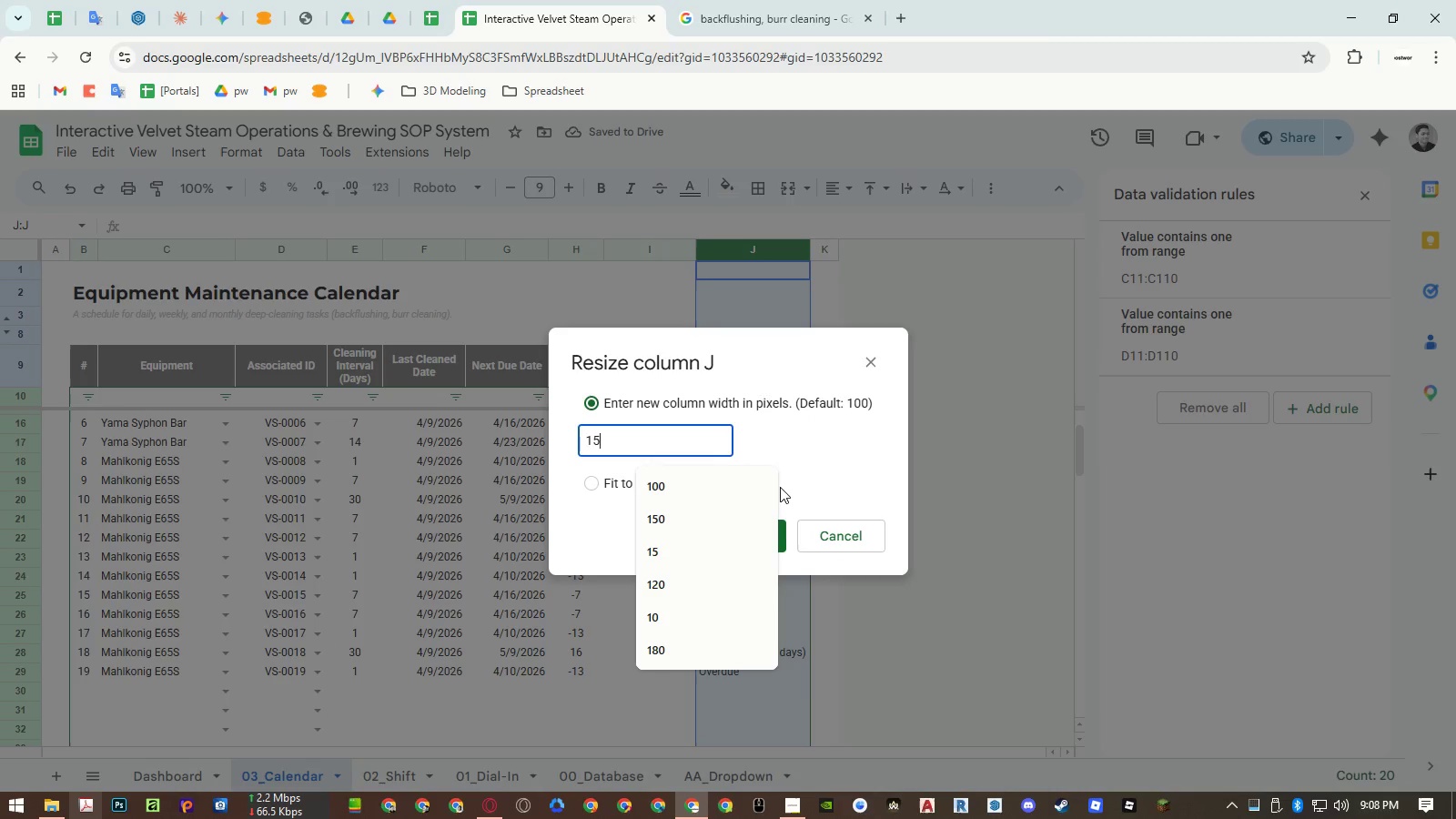 
key(Numpad5)
 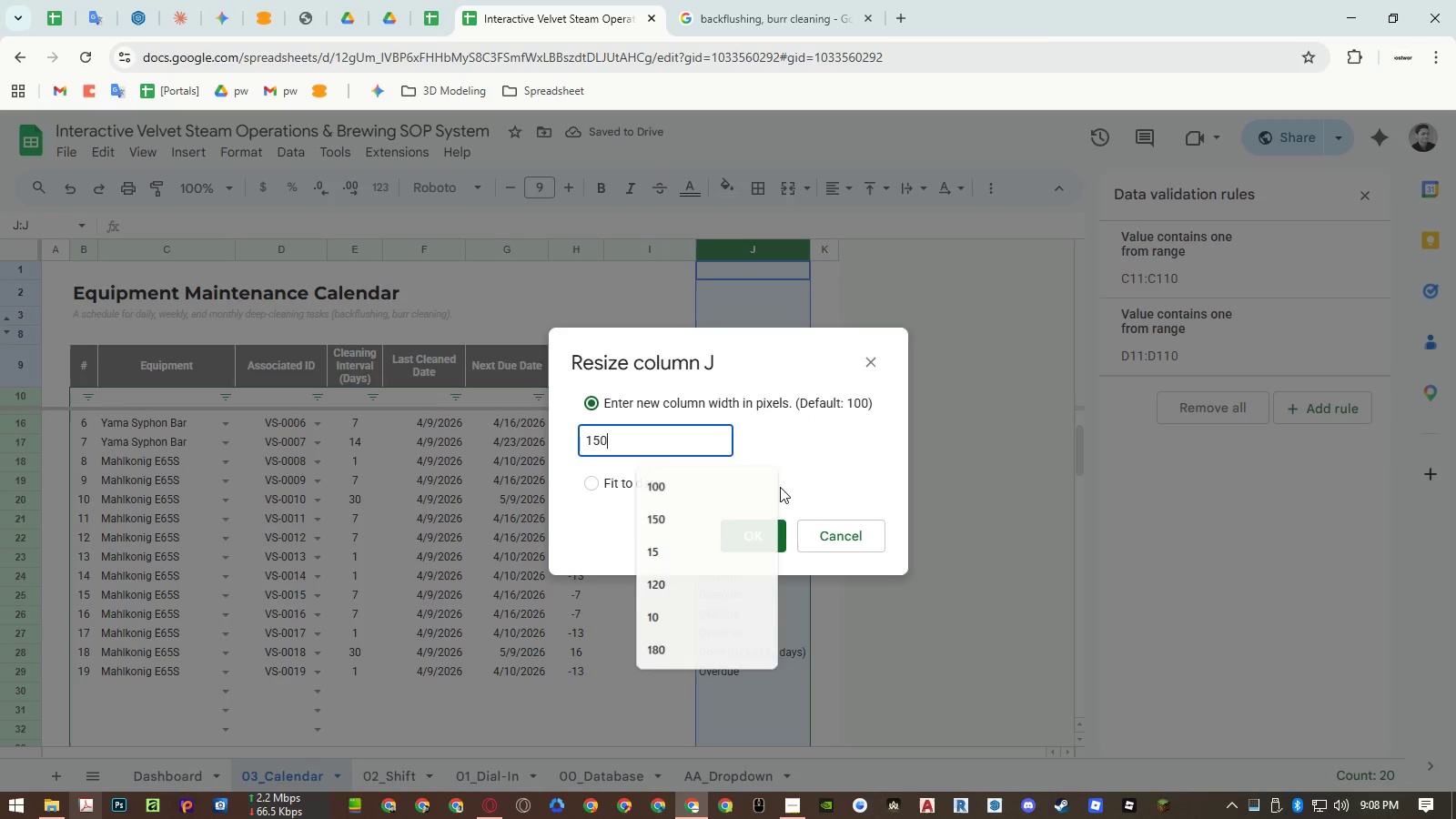 
key(Numpad0)
 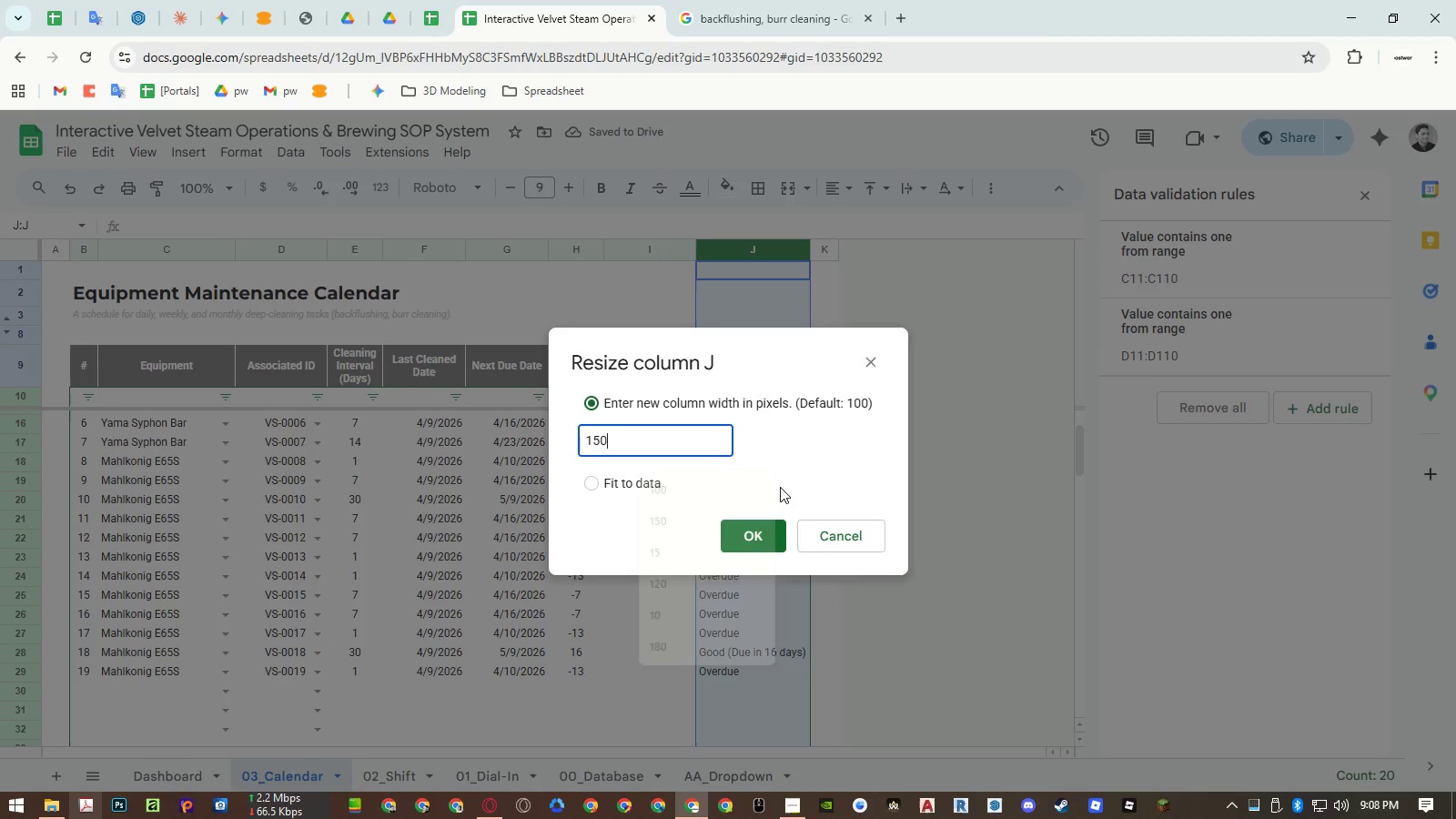 
key(NumpadEnter)
 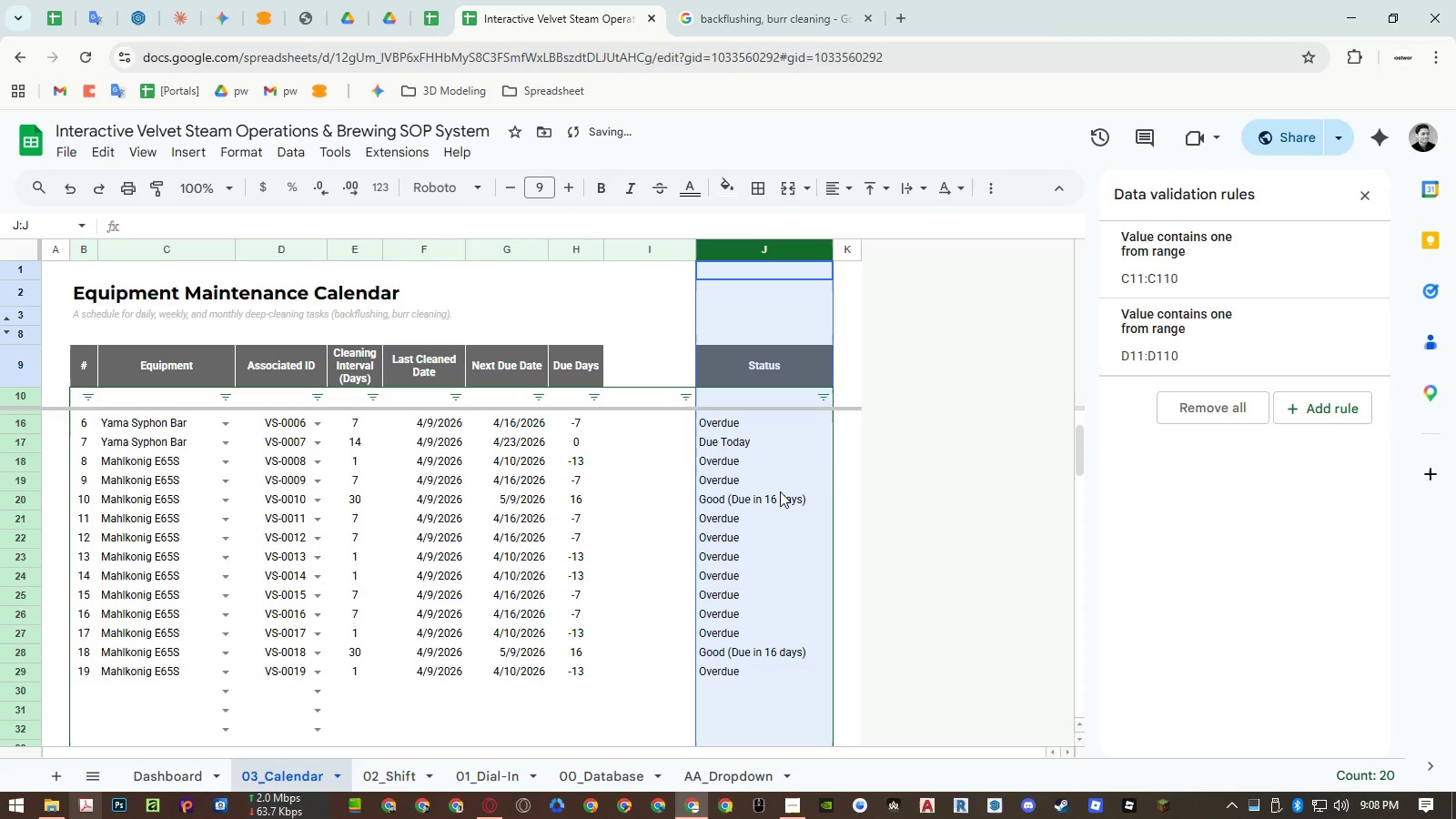 
left_click([780, 491])
 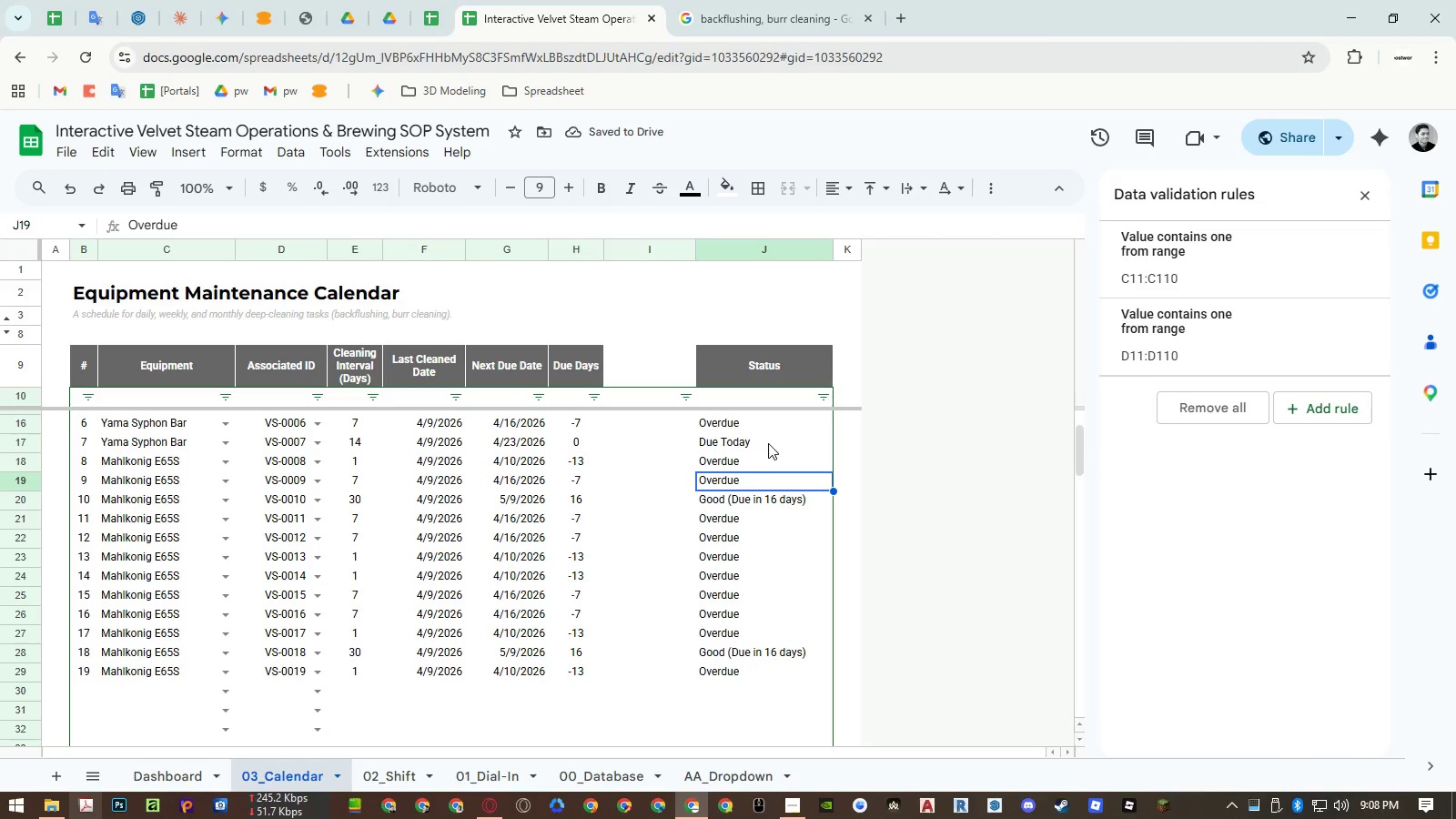 
scroll: coordinate [769, 443], scroll_direction: up, amount: 13.0
 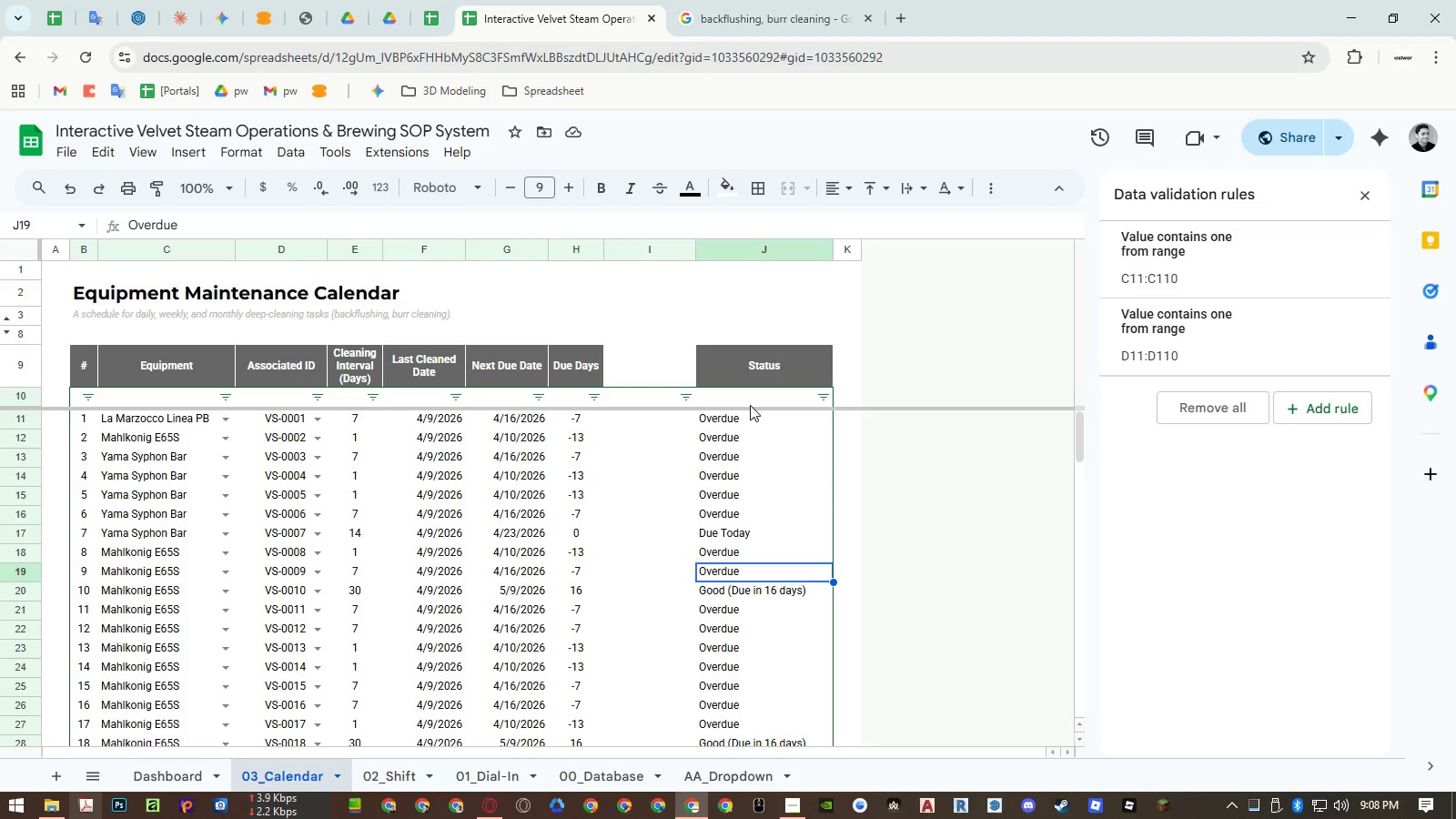 
left_click([749, 405])
 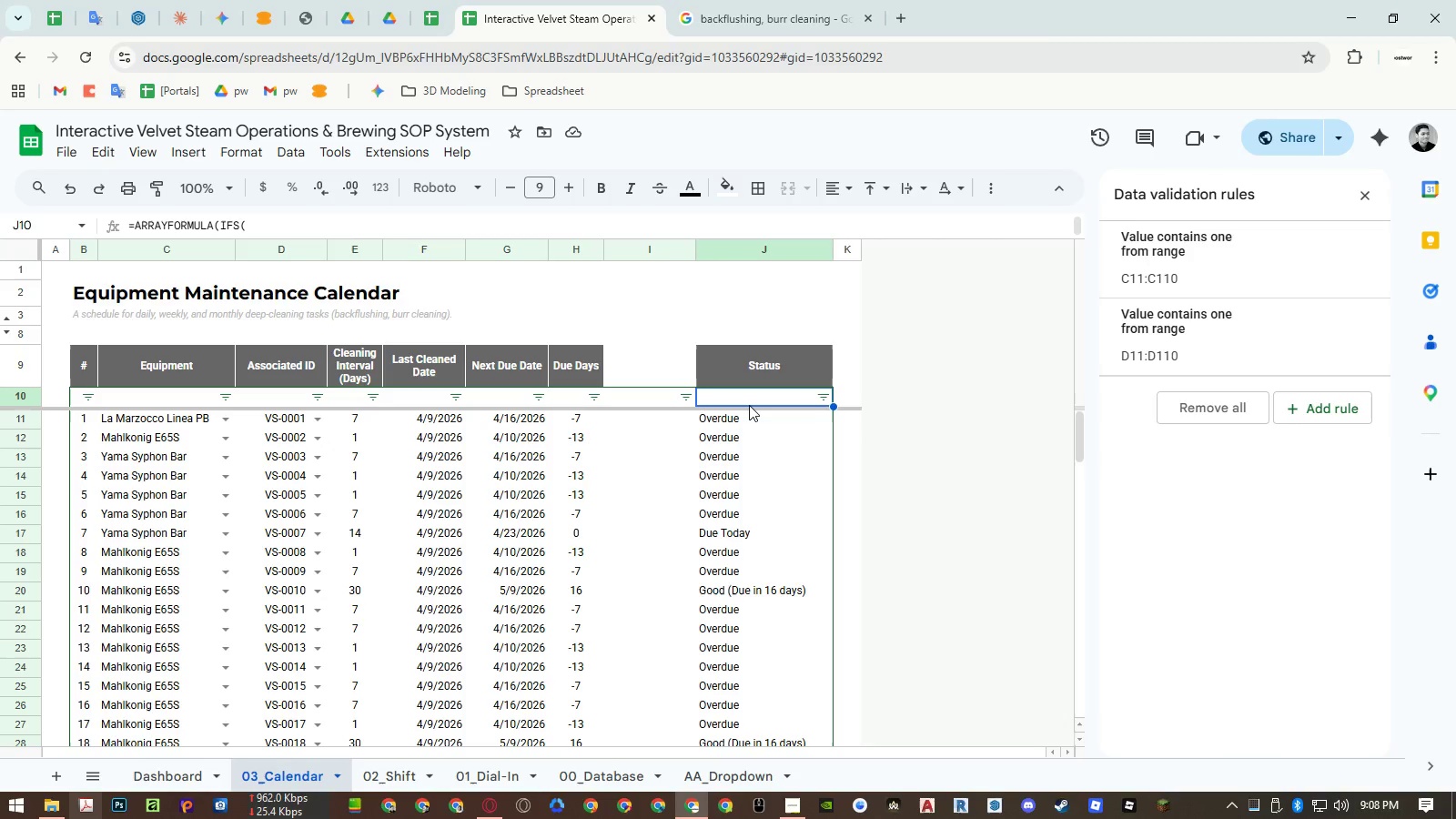 
double_click([752, 400])
 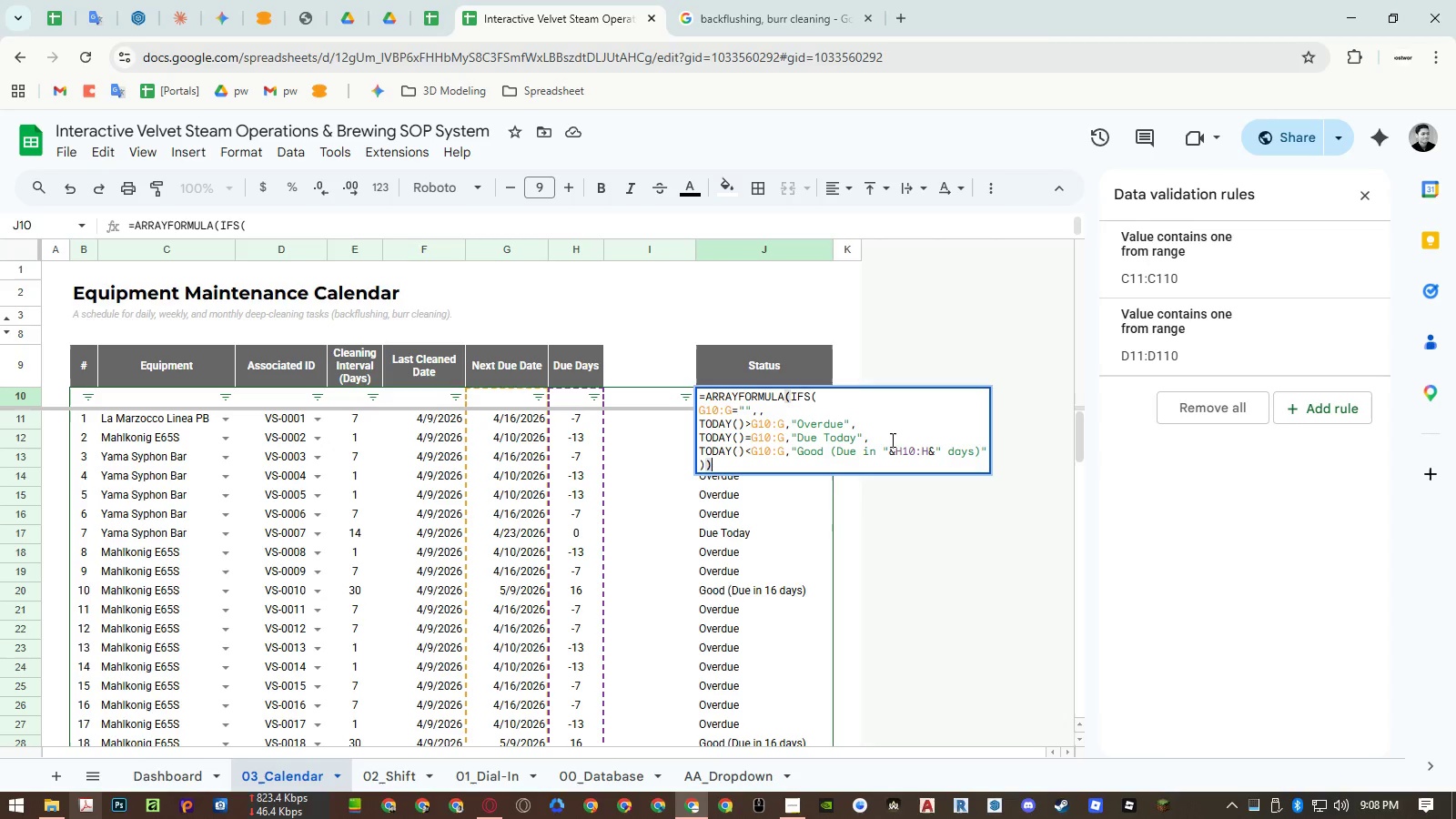 
left_click_drag(start_coordinate=[943, 434], to_coordinate=[985, 448])
 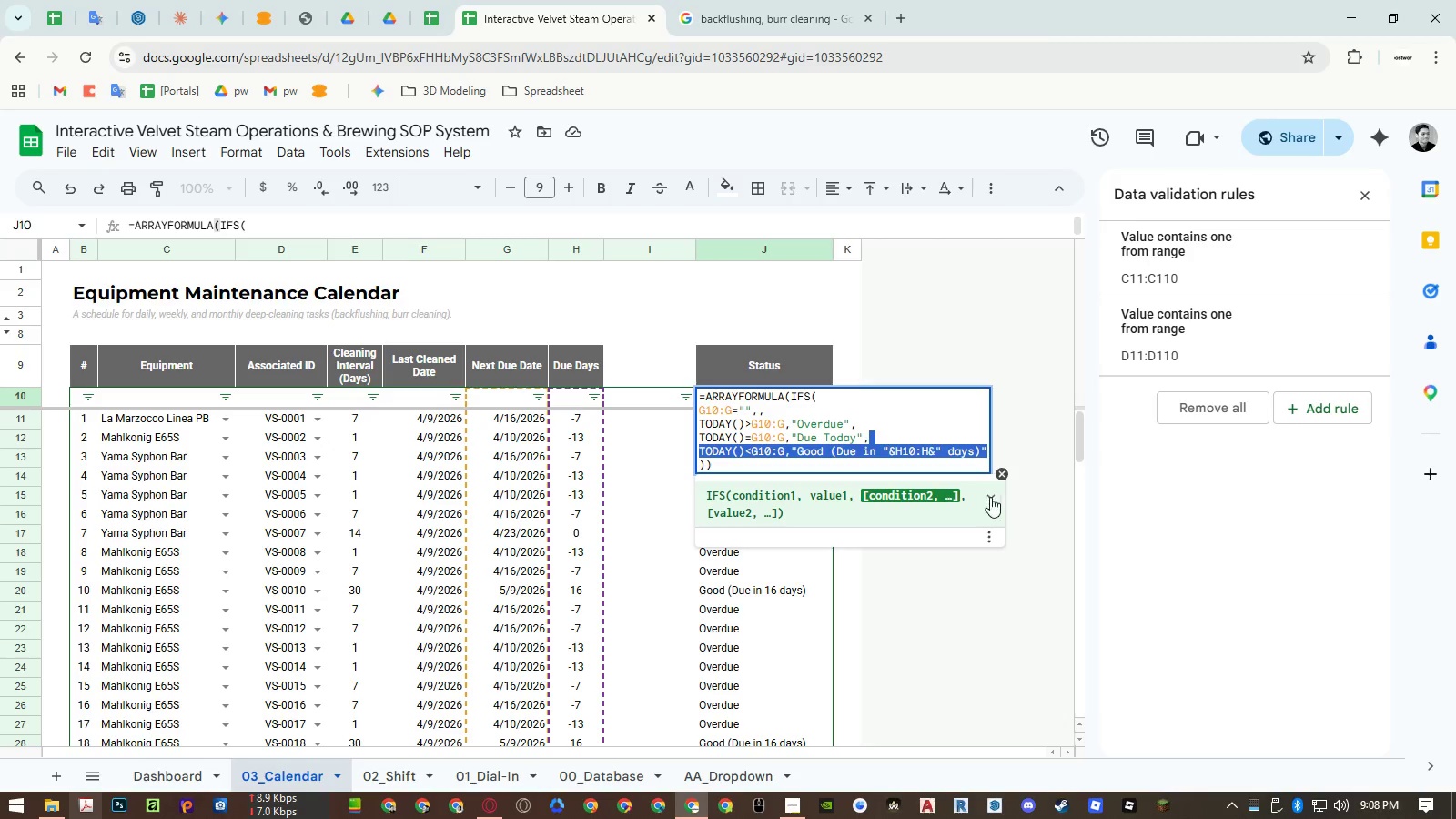 
key(Control+ControlLeft)
 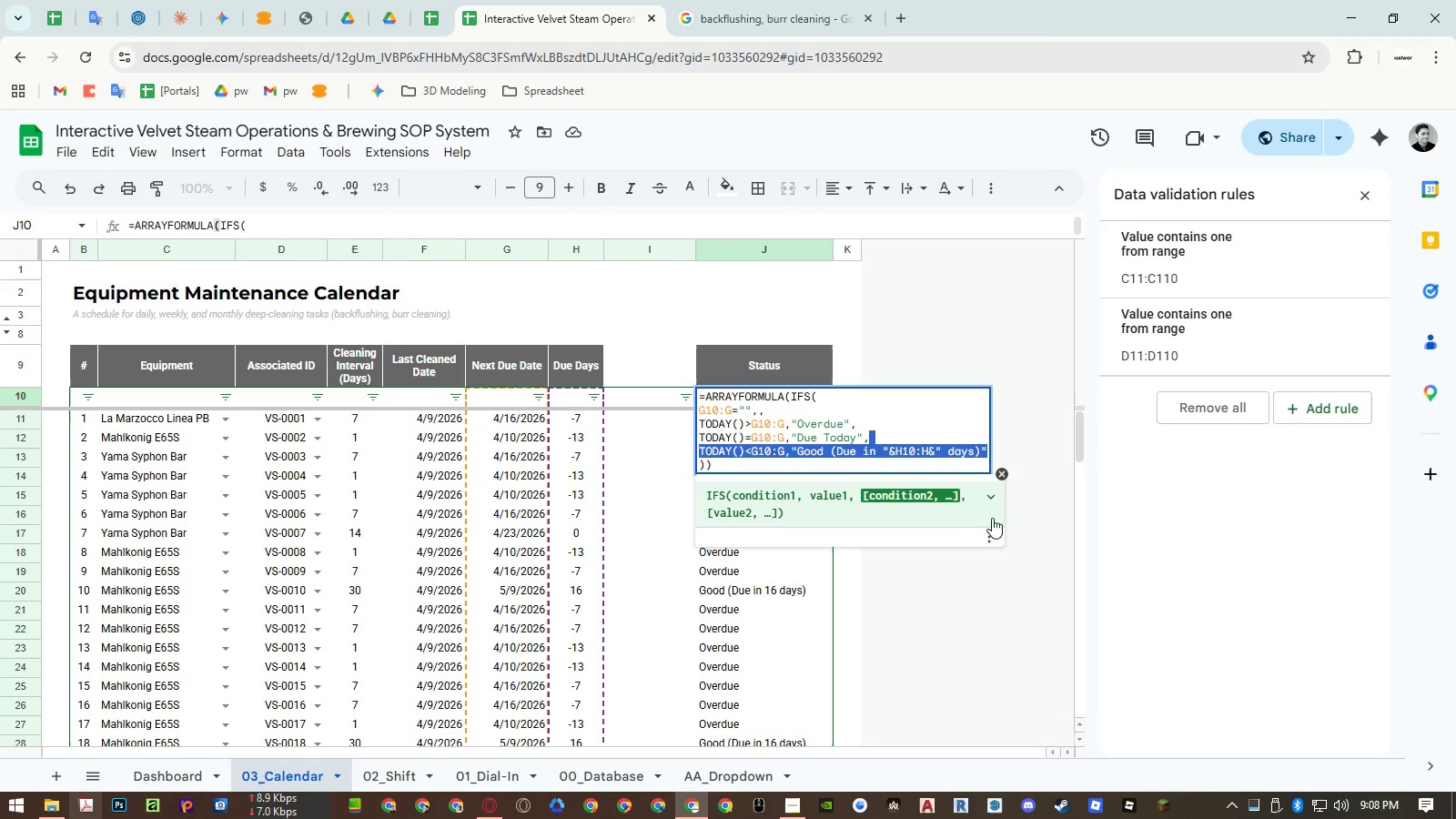 
key(Control+C)
 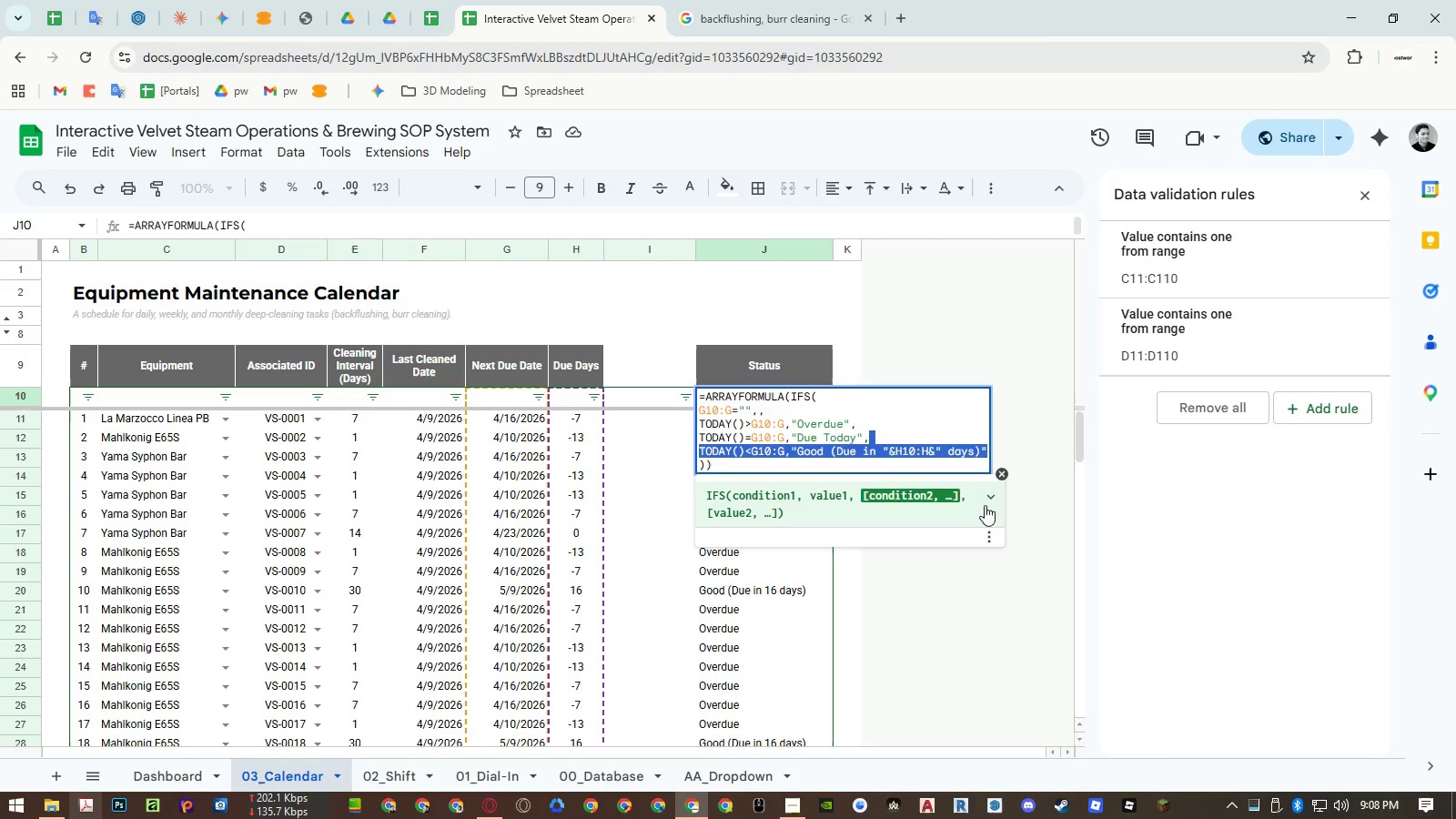 
key(Control+ControlLeft)
 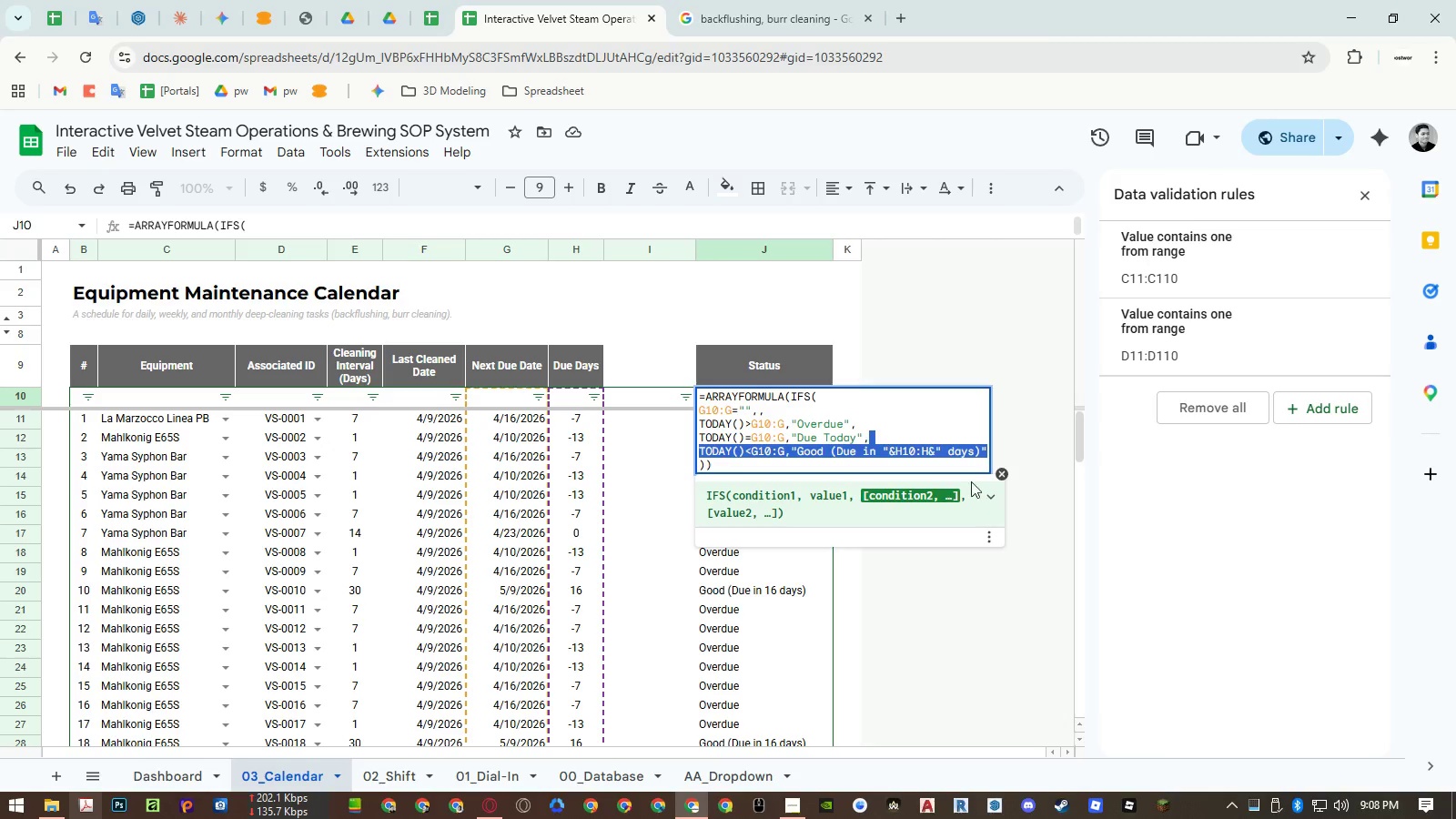 
key(Control+V)
 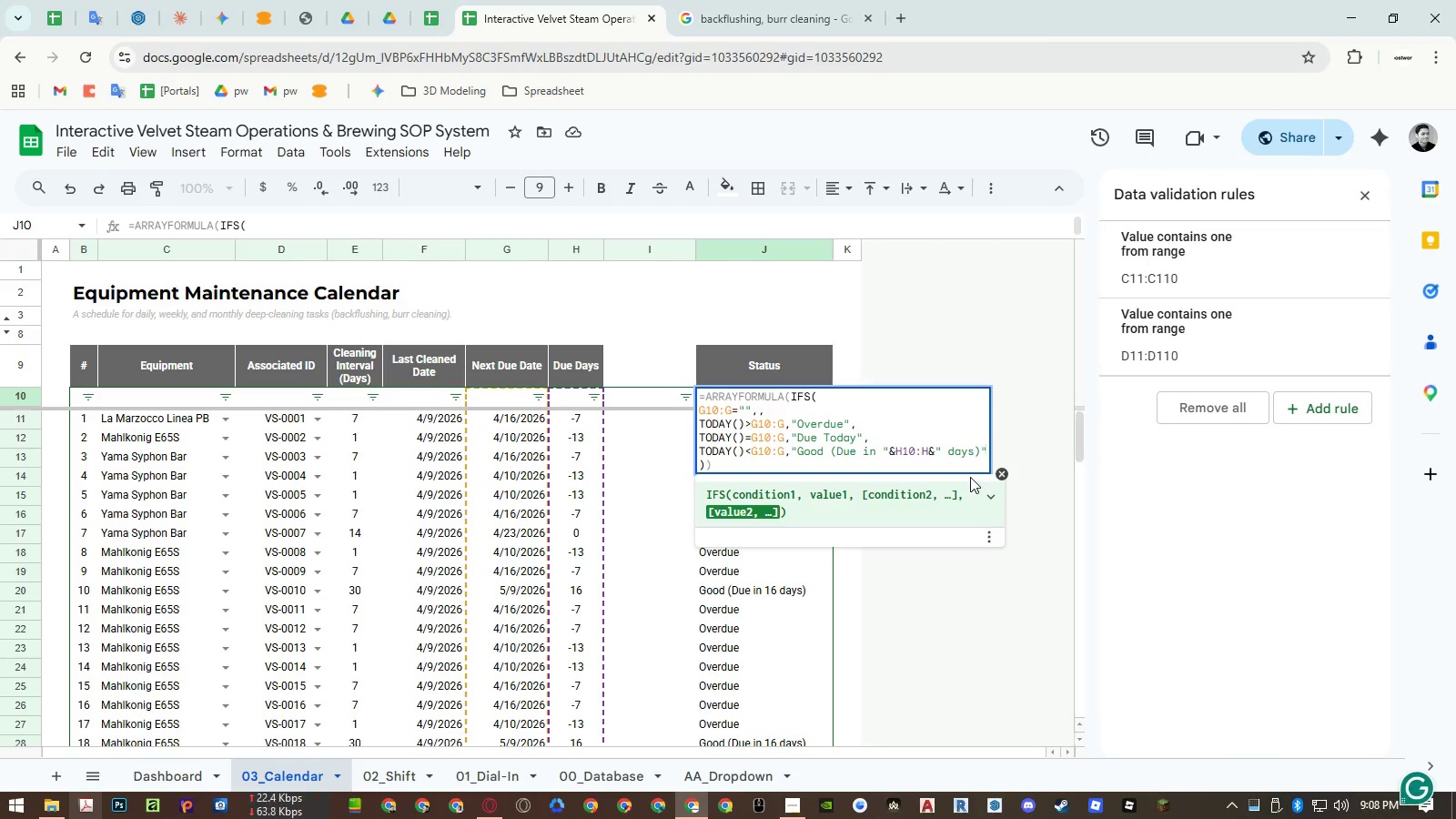 
key(Comma)
 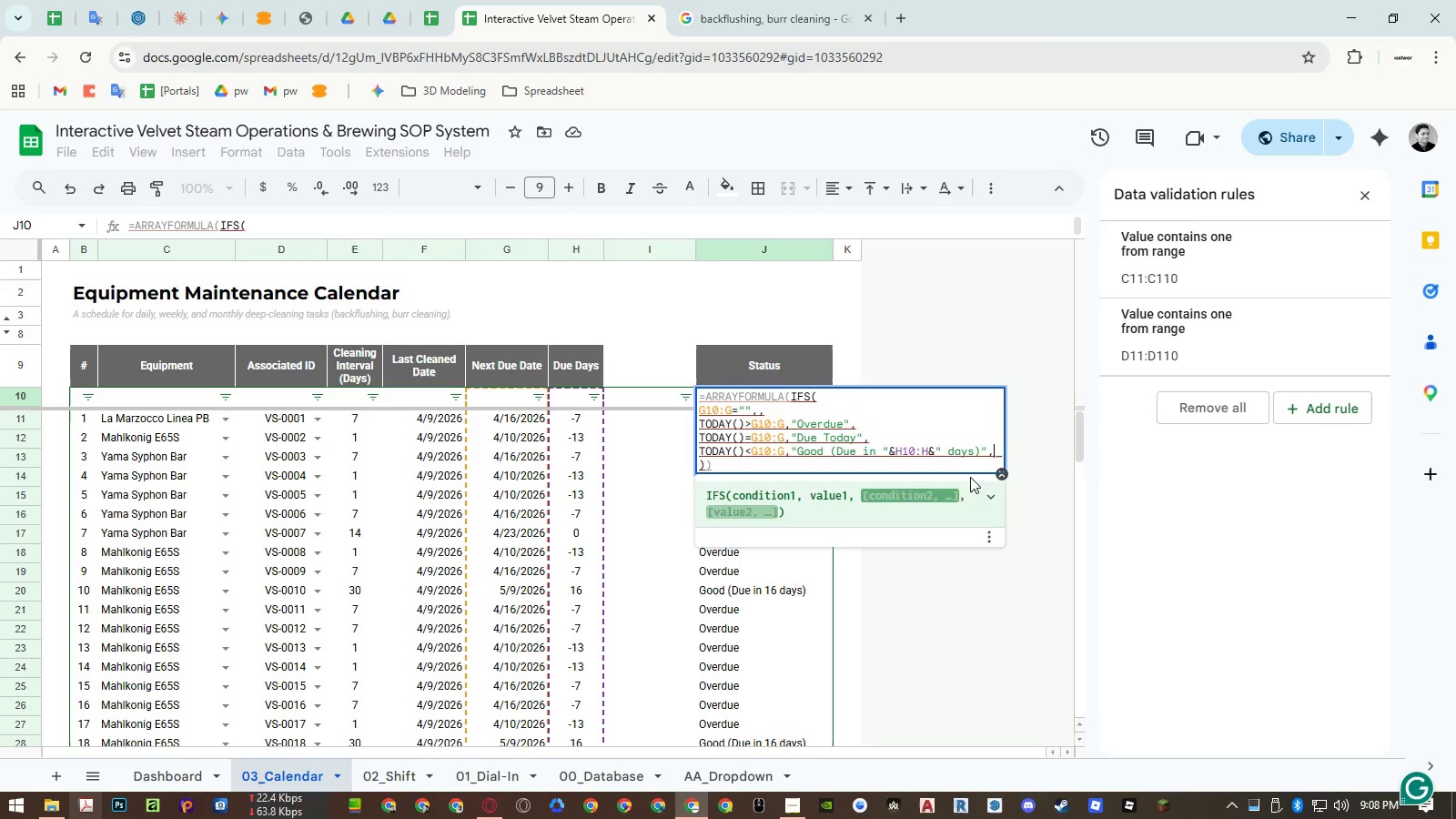 
key(Control+ControlLeft)
 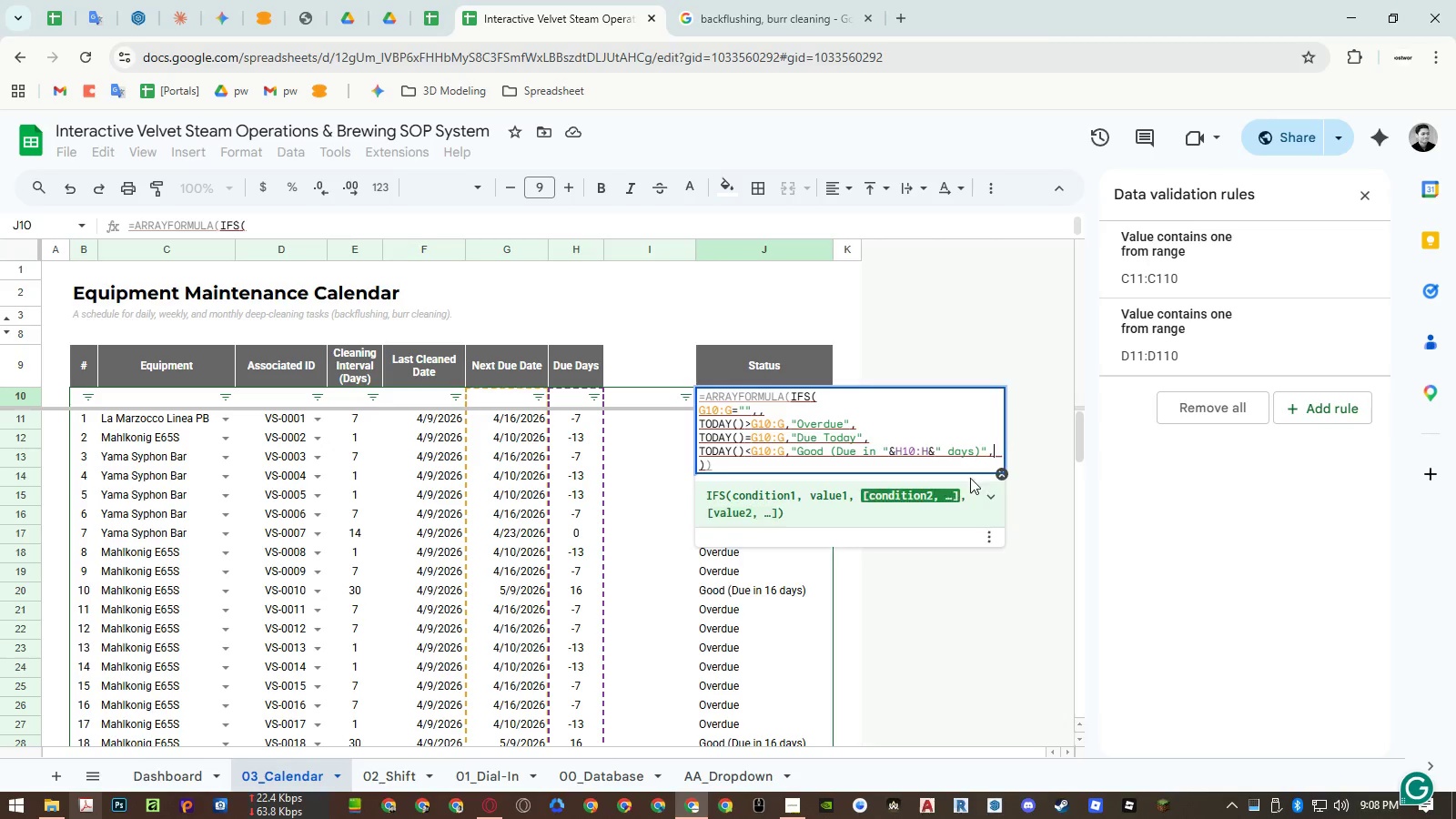 
key(Control+V)
 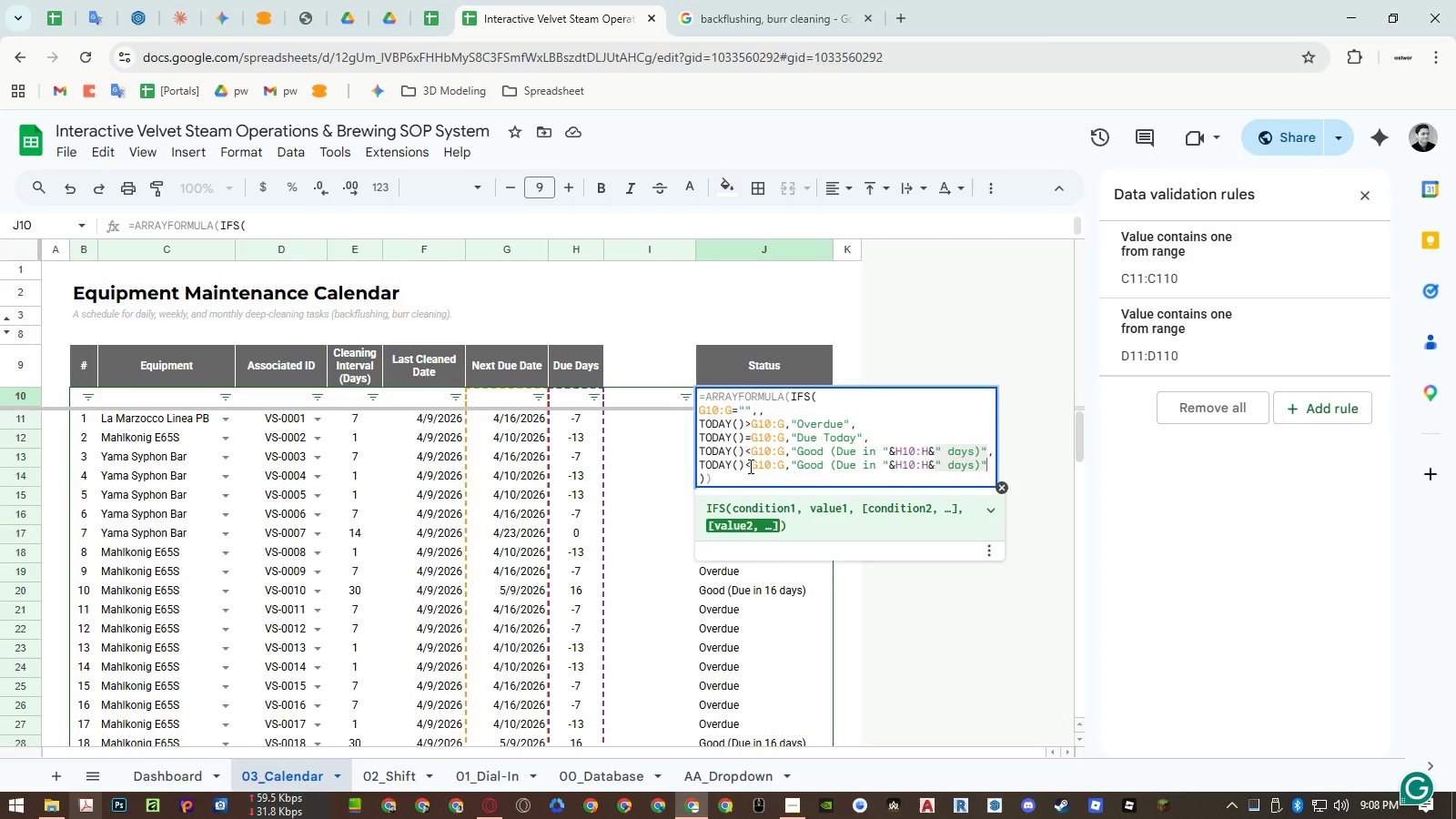 
wait(30.45)
 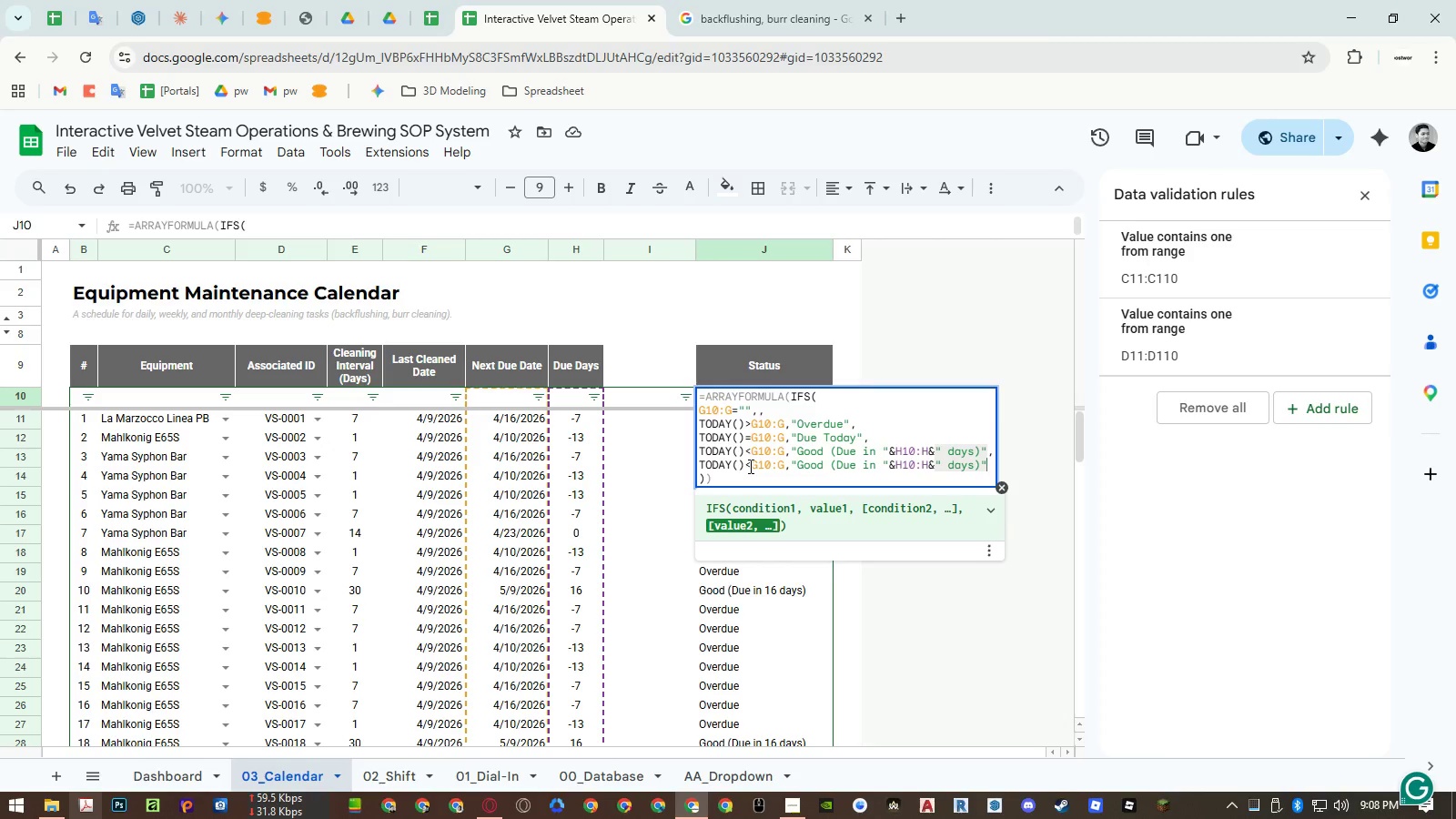 
left_click([750, 463])
 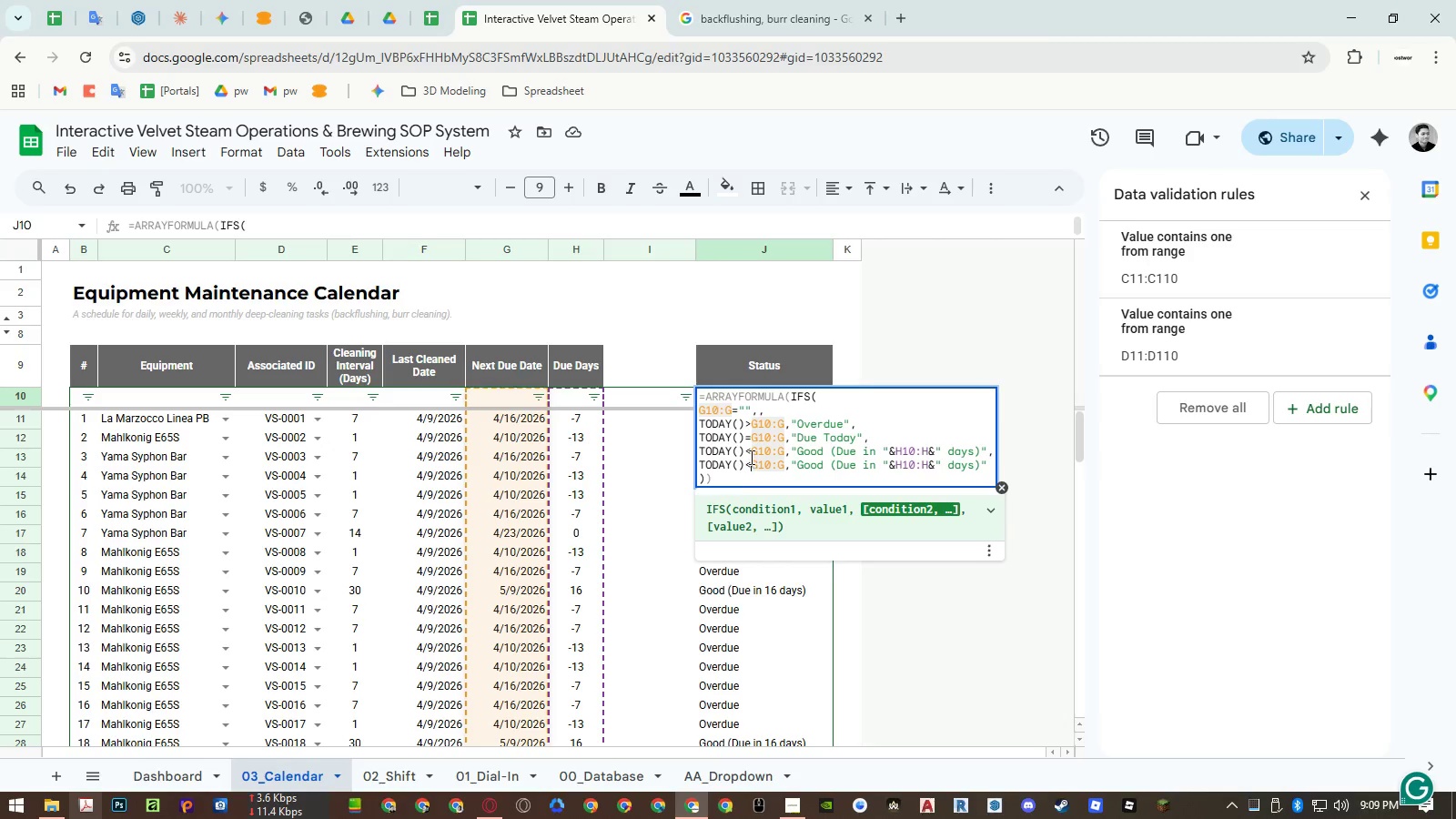 
left_click([751, 452])
 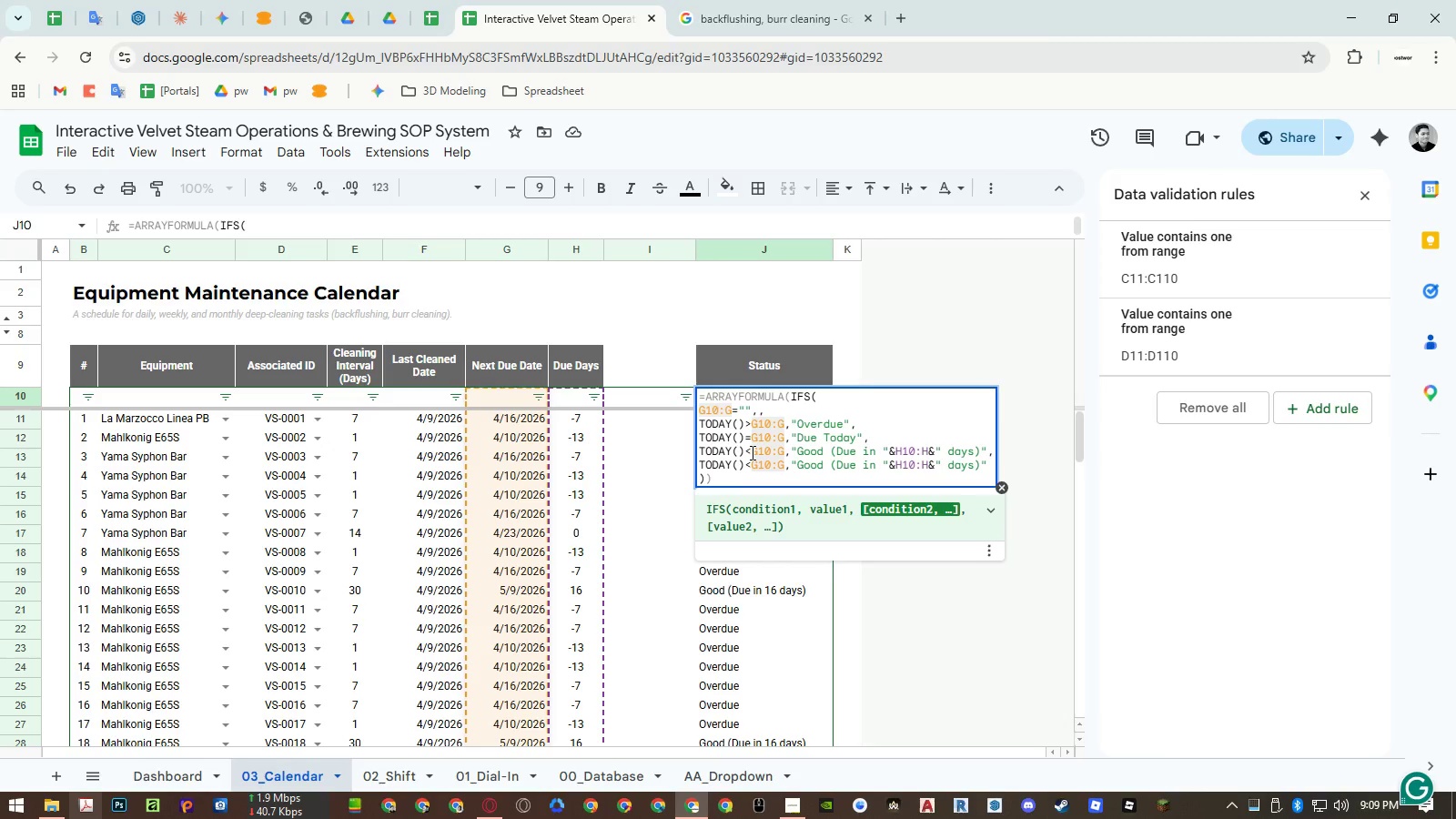 
key(Backspace)
 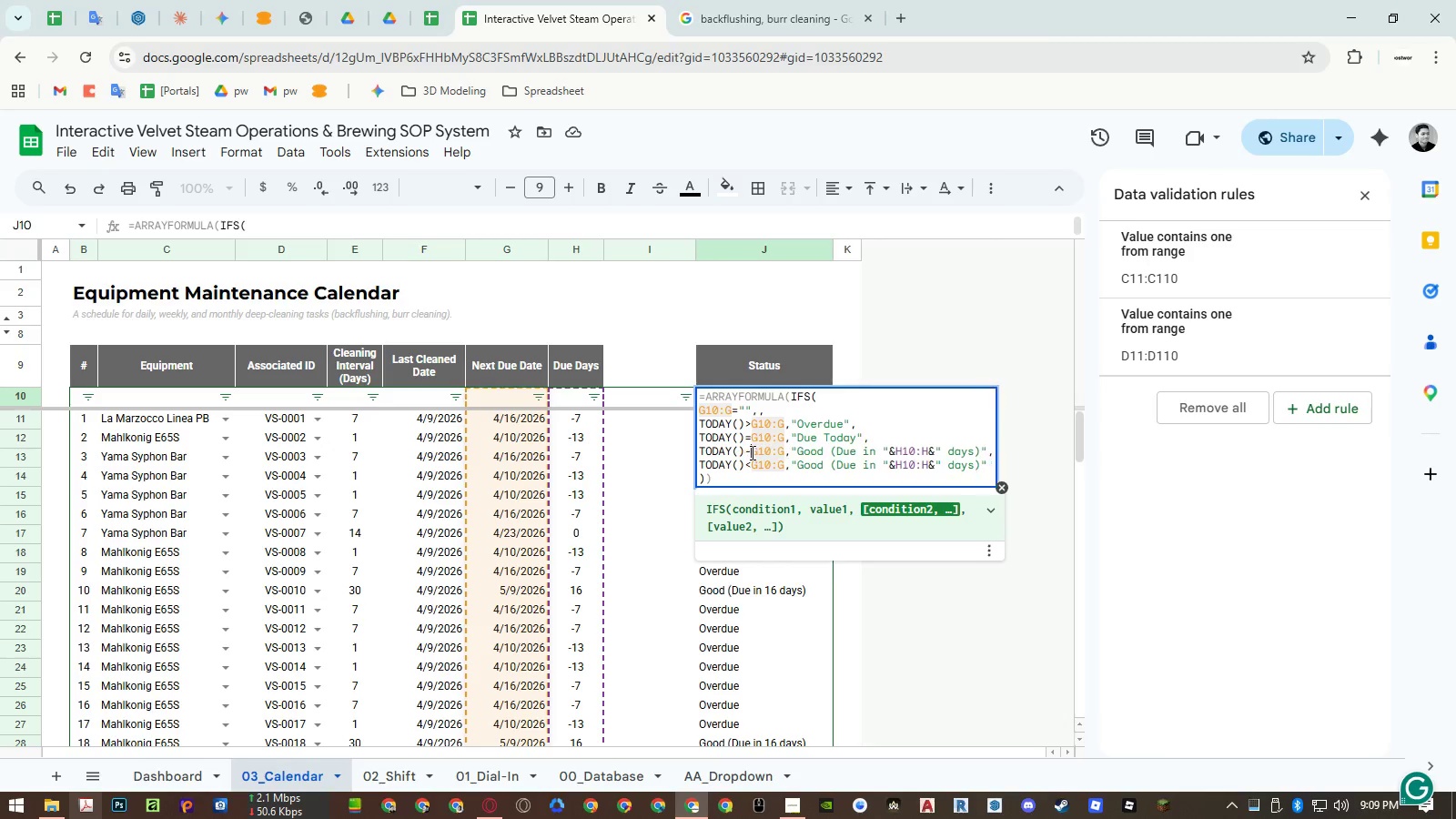 
key(NumpadSubtract)
 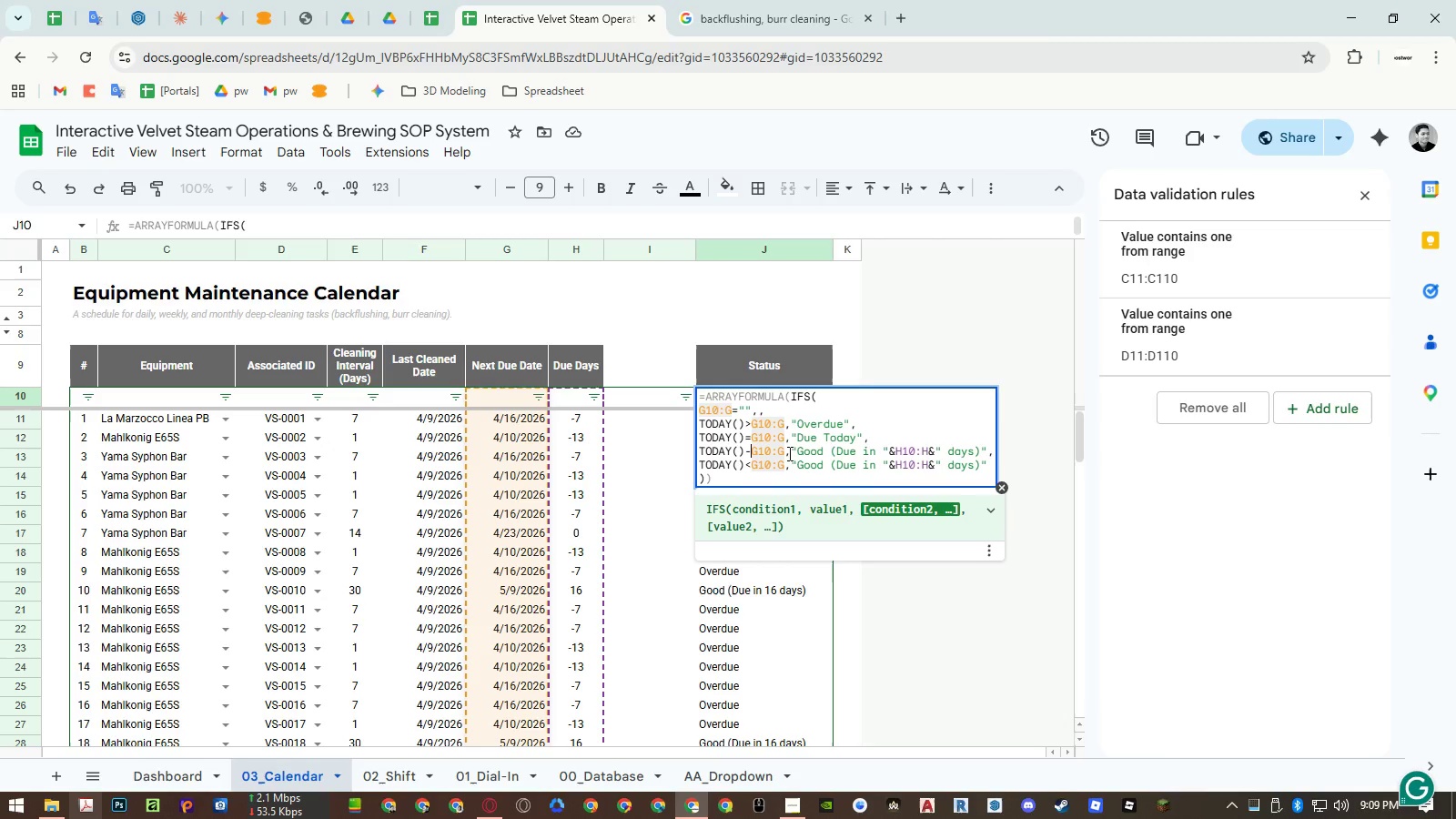 
left_click([783, 453])
 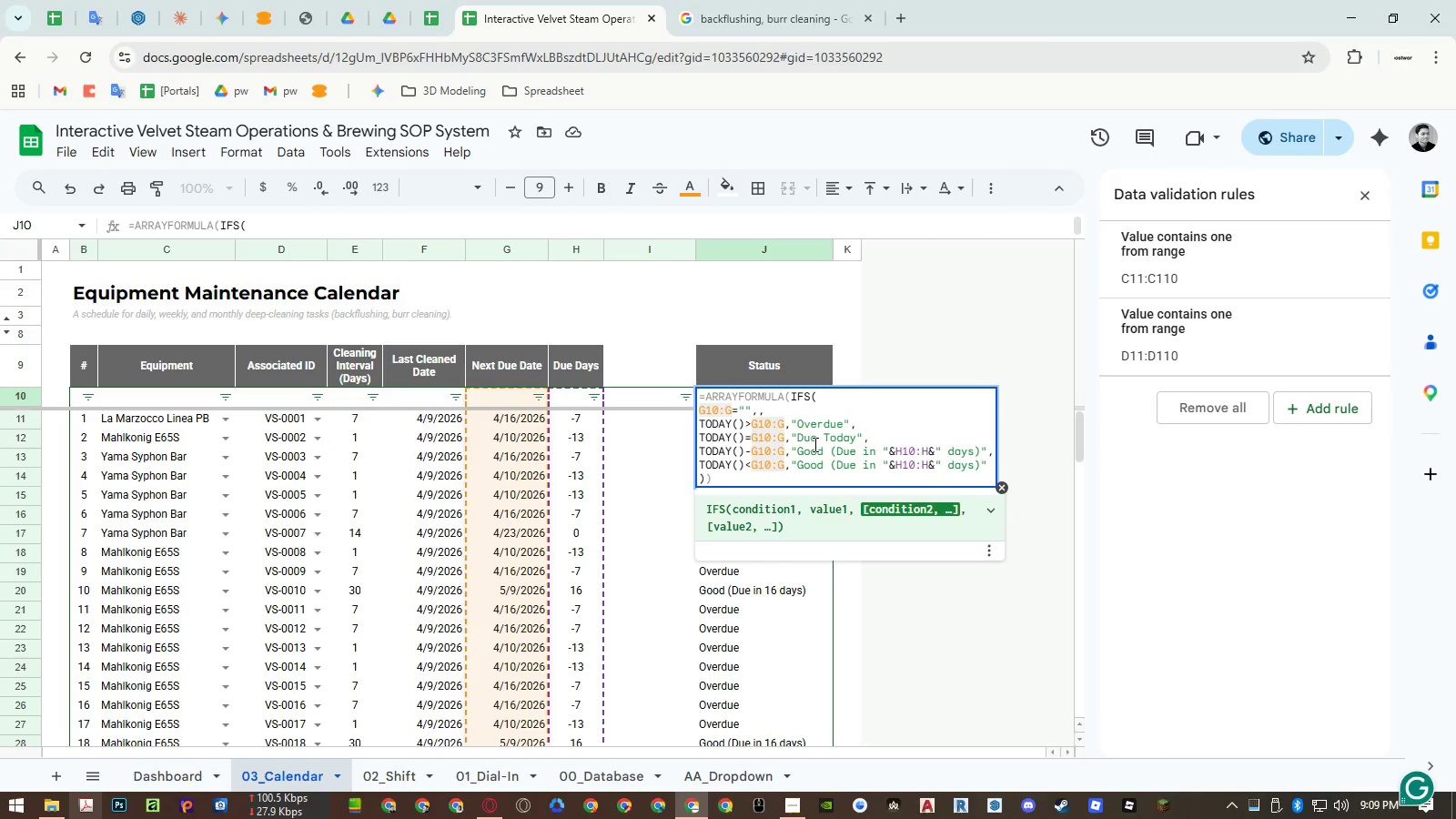 
key(Equal)
 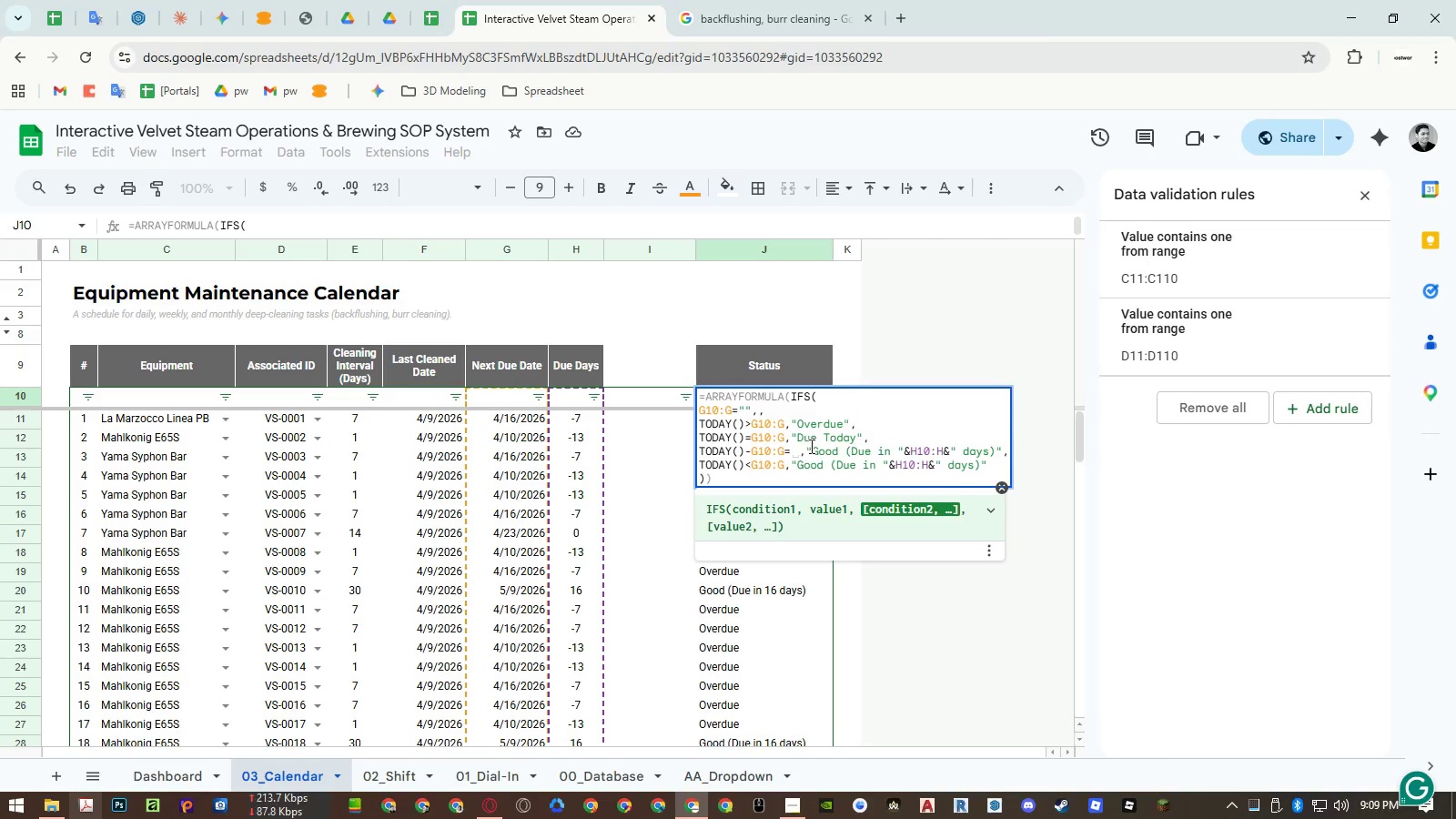 
key(Numpad1)
 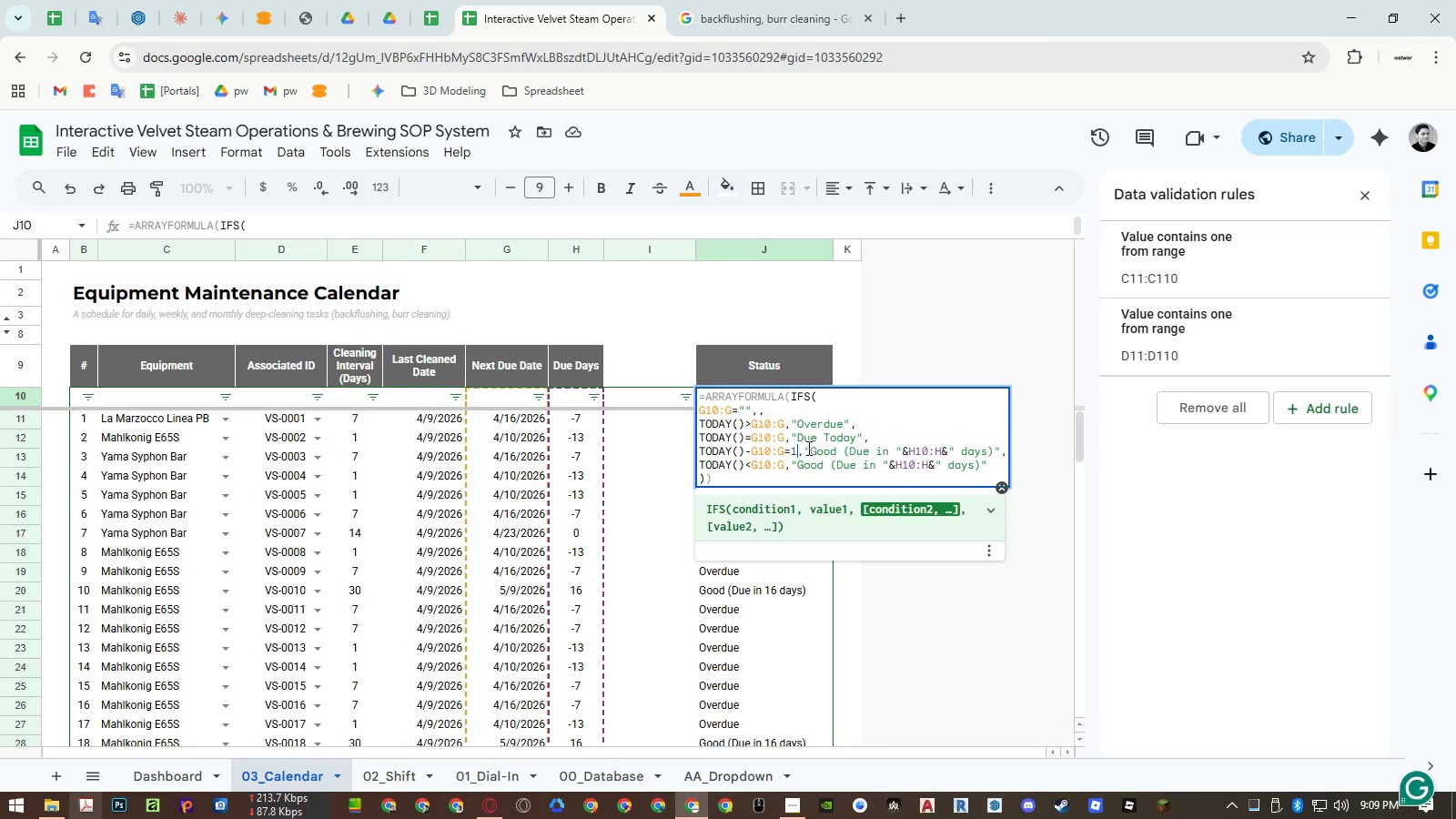 
key(Numpad6)
 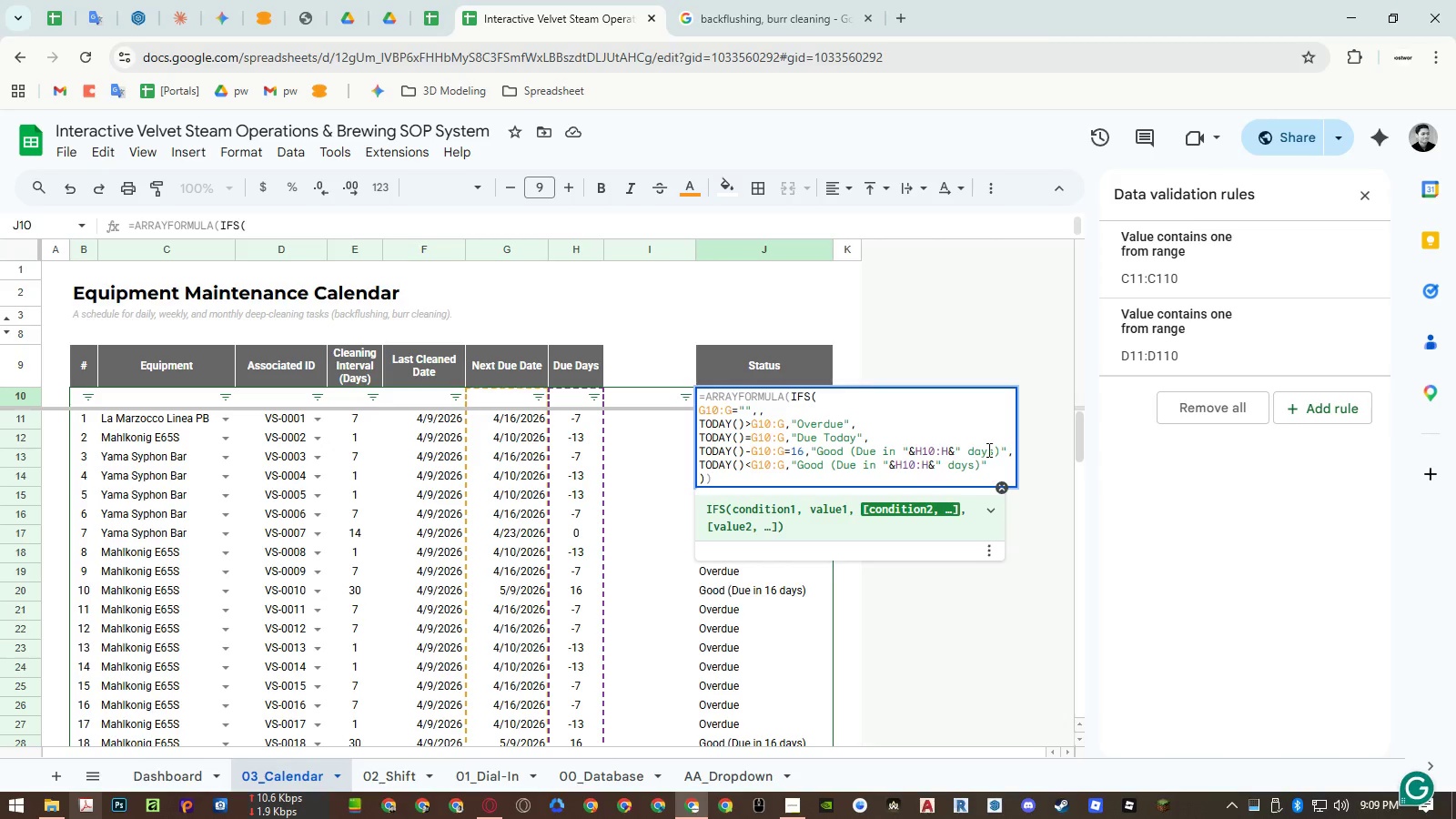 
wait(5.41)
 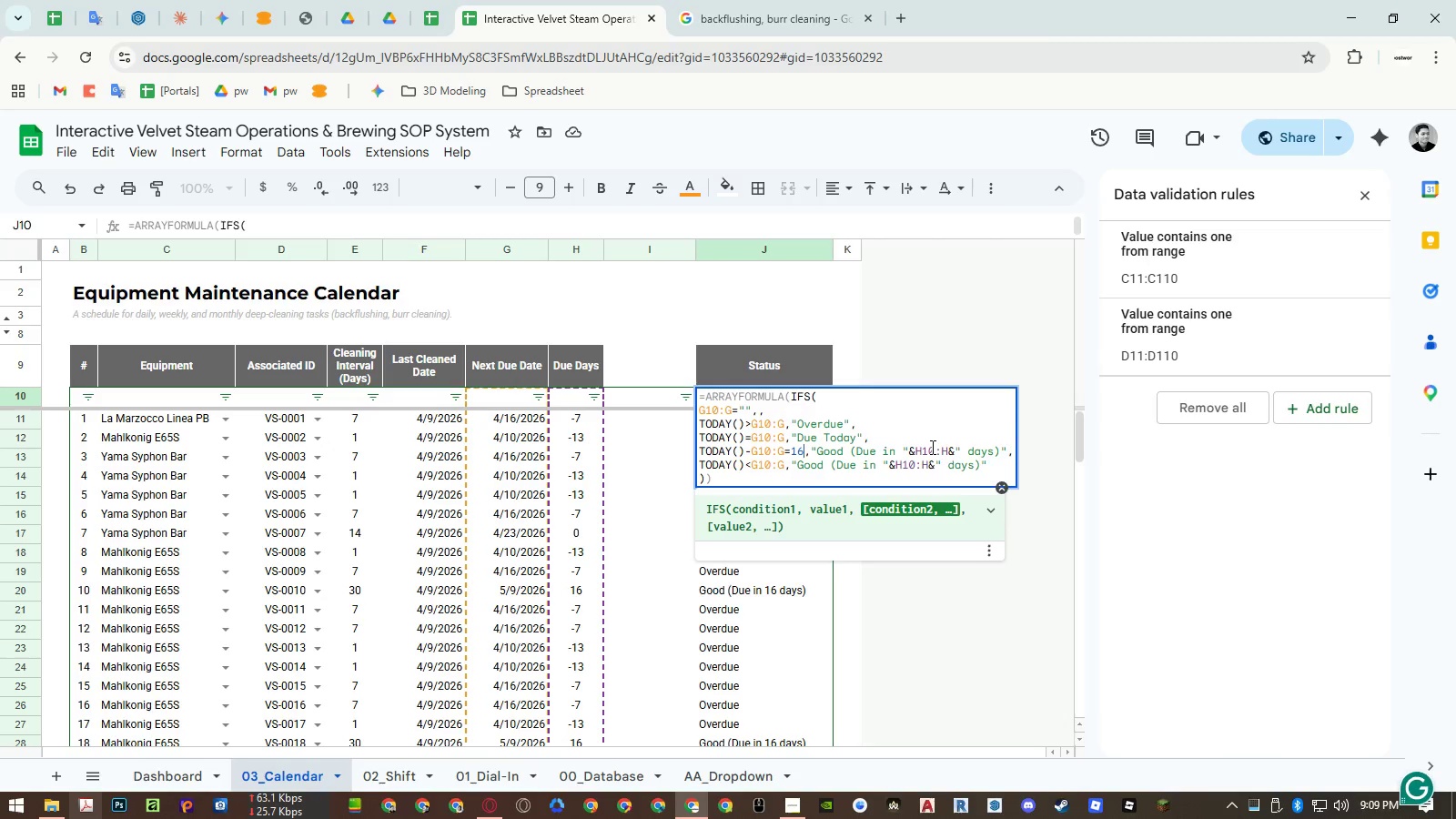 
left_click([992, 449])
 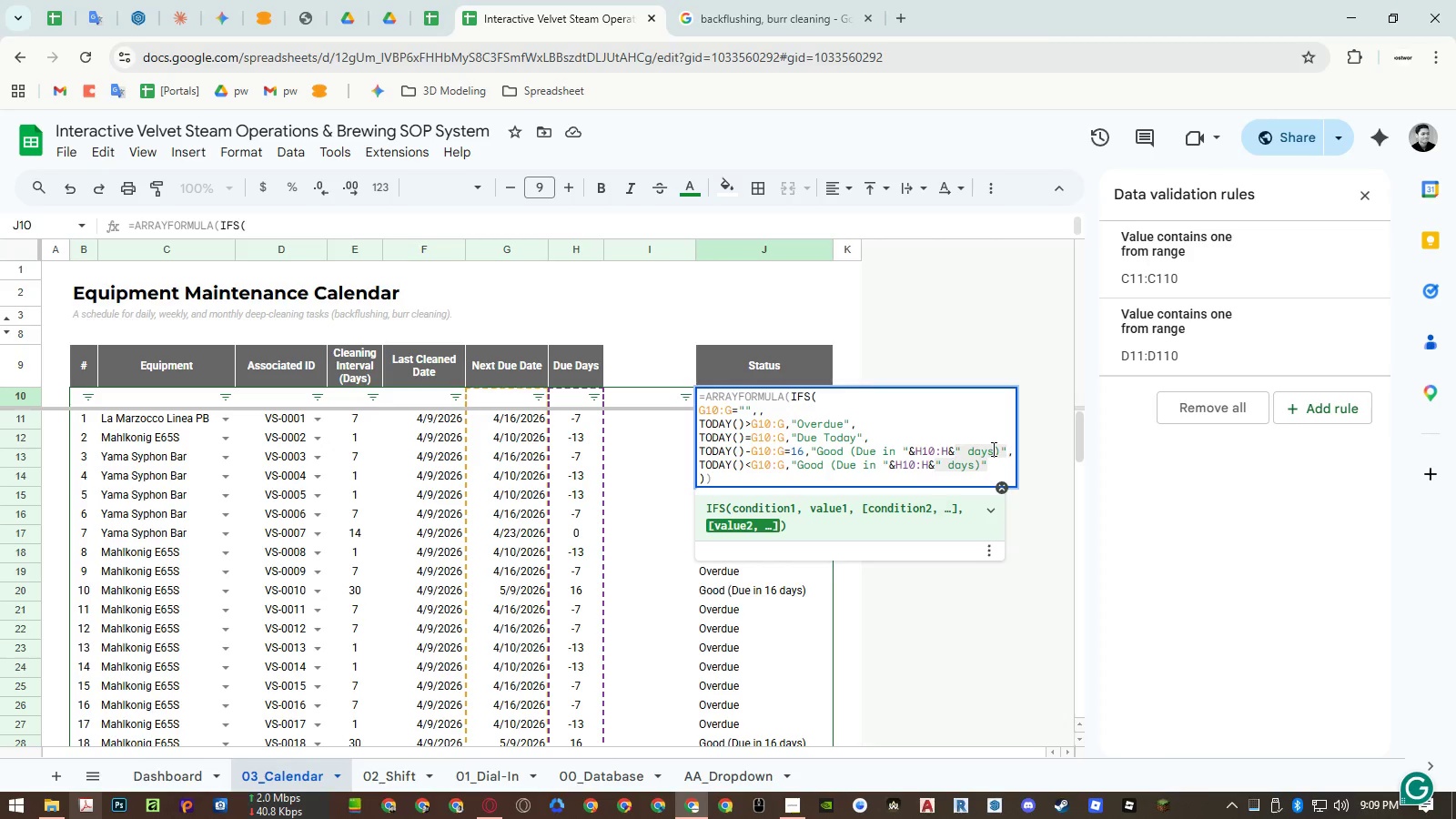 
key(Backspace)
 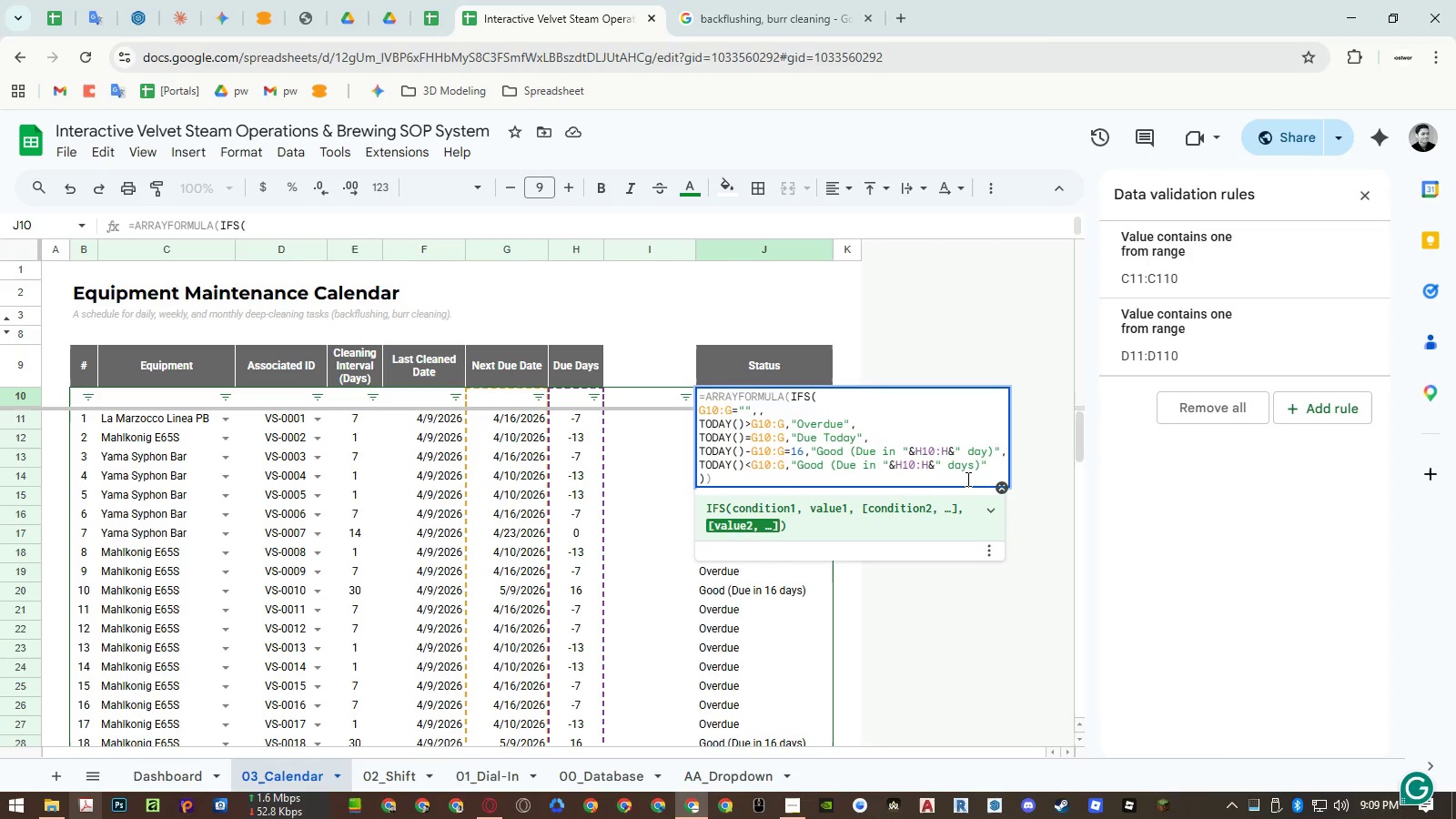 
left_click([966, 479])
 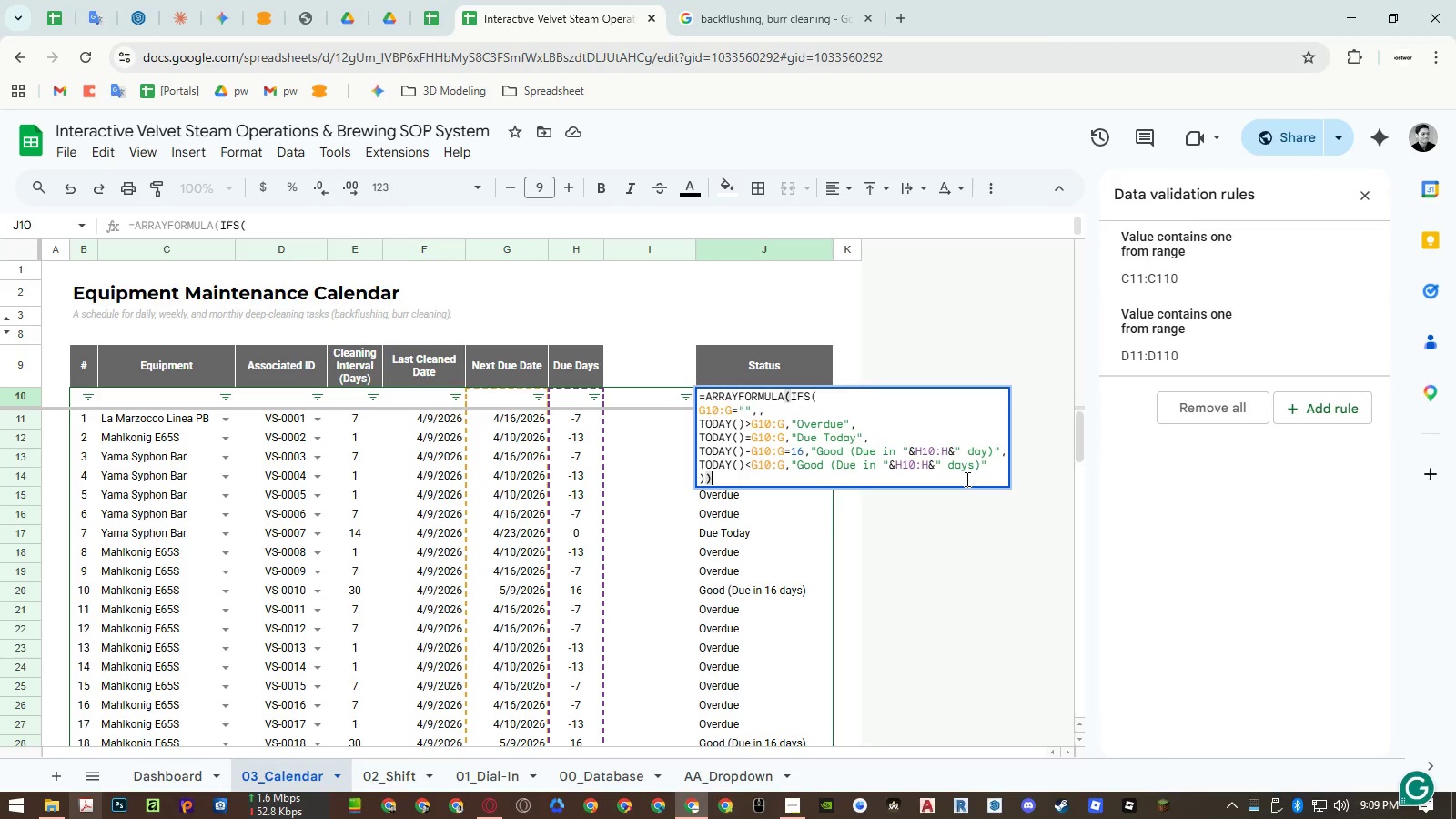 
key(Enter)
 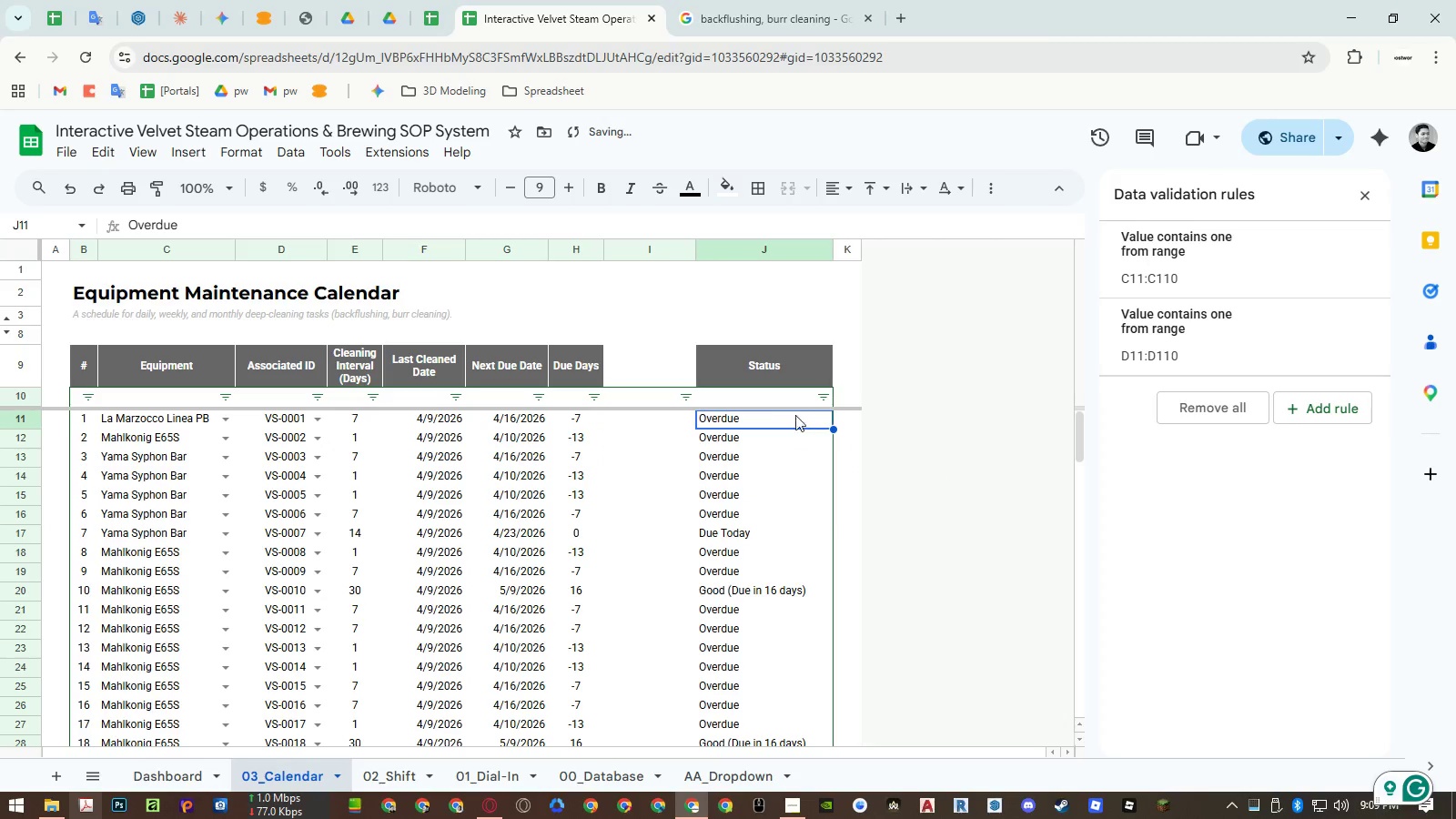 
double_click([784, 400])
 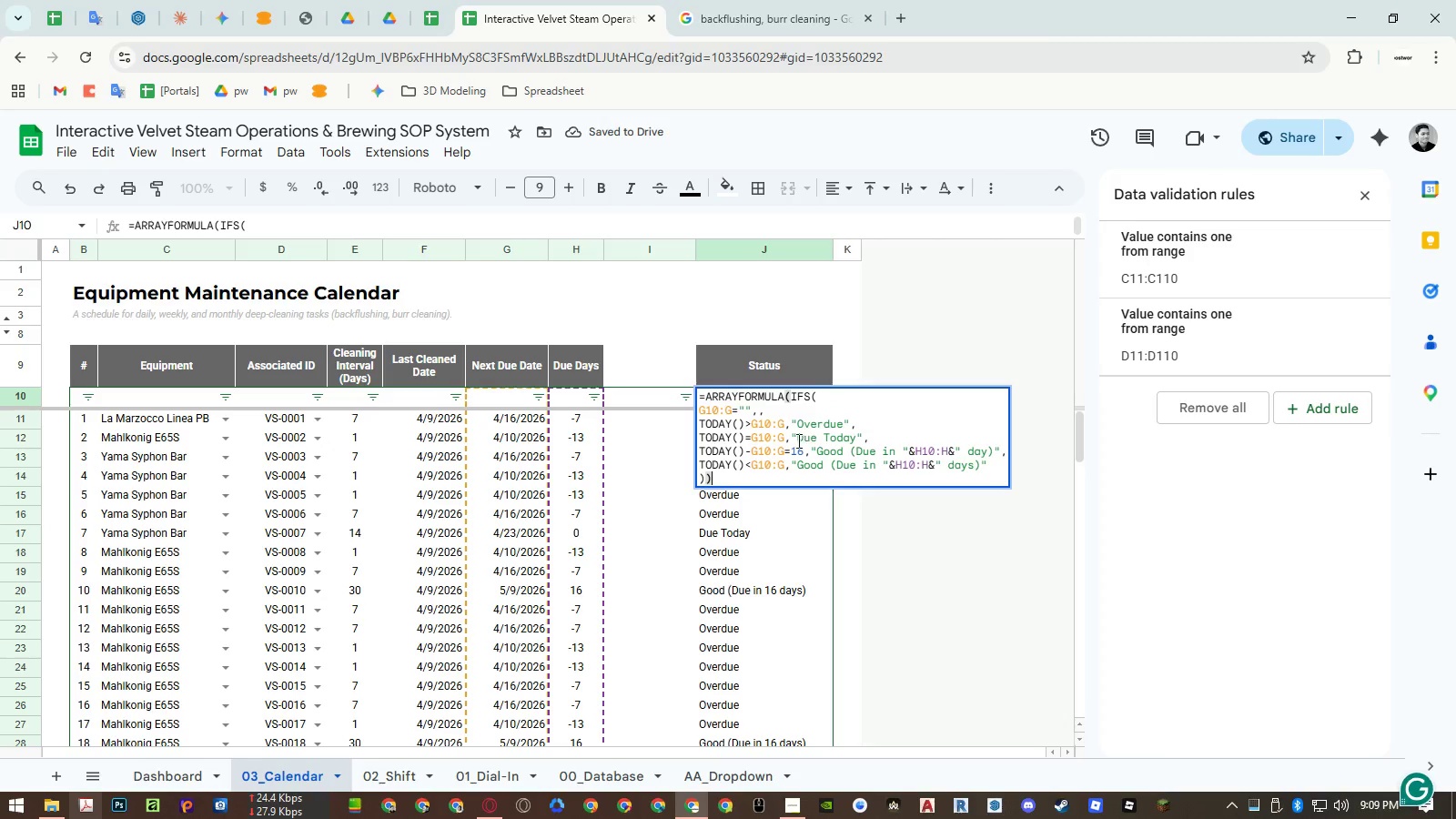 
left_click([784, 449])
 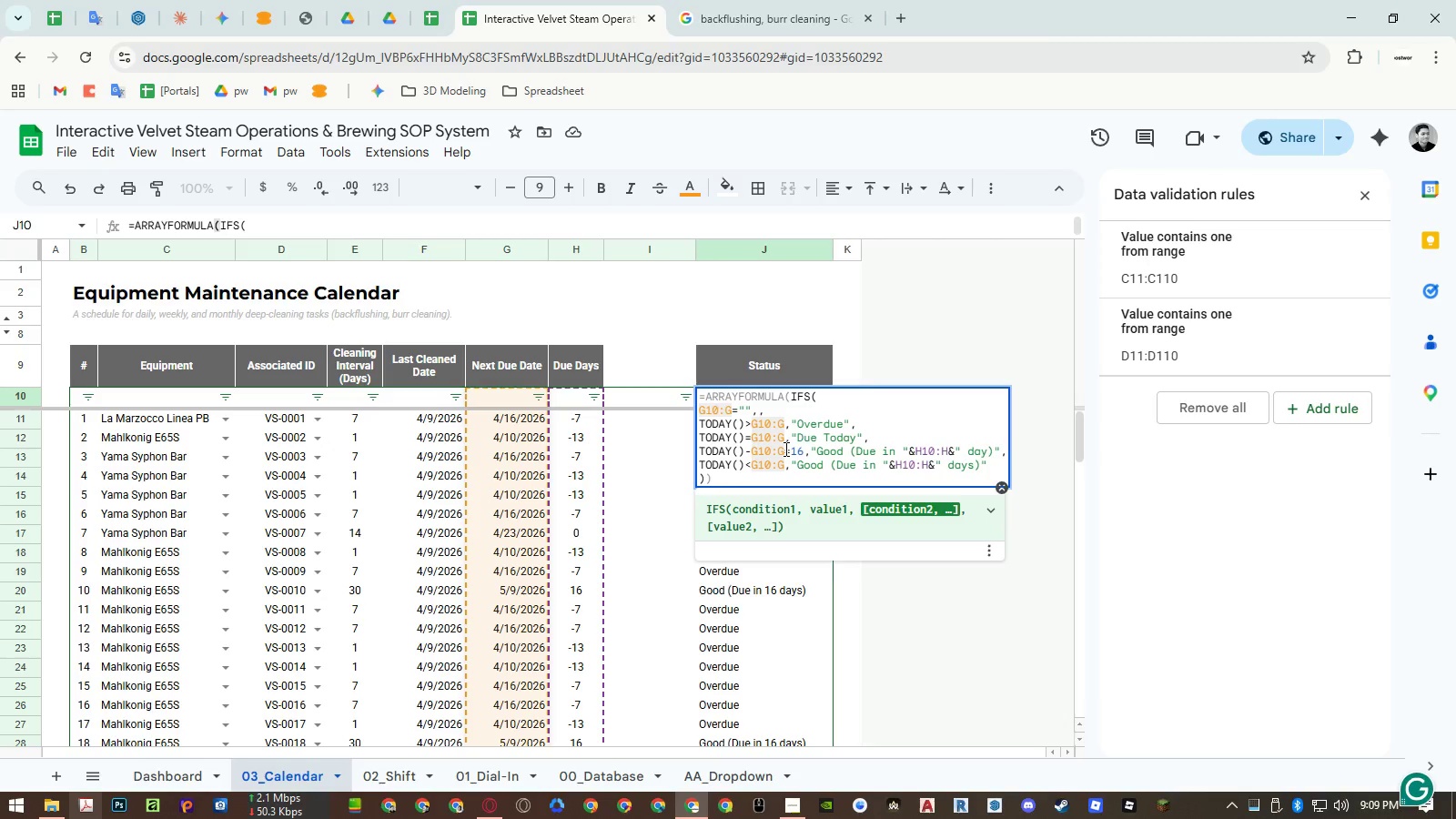 
hold_key(key=ShiftRight, duration=1.53)
 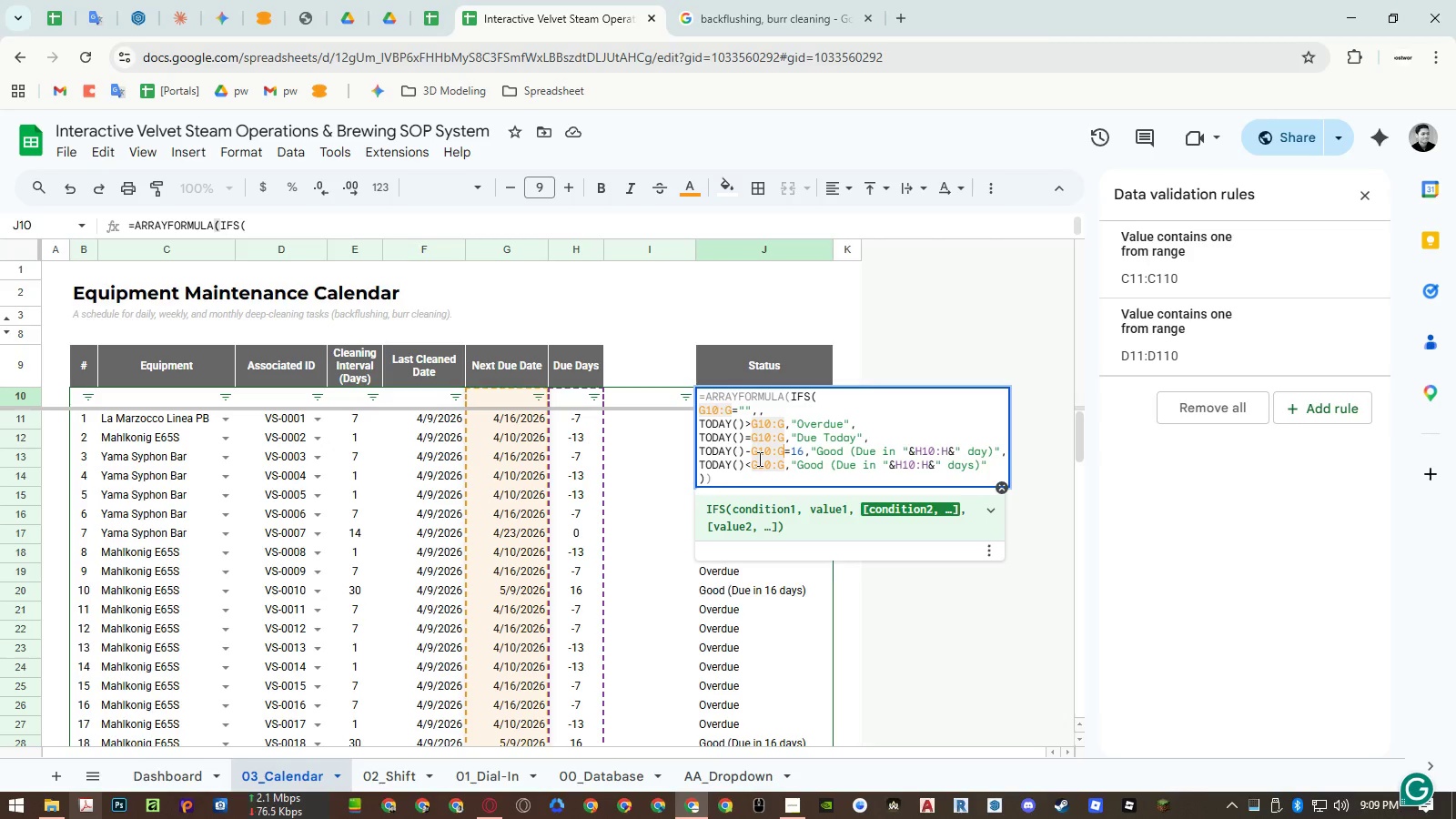 
hold_key(key=ShiftRight, duration=1.51)
 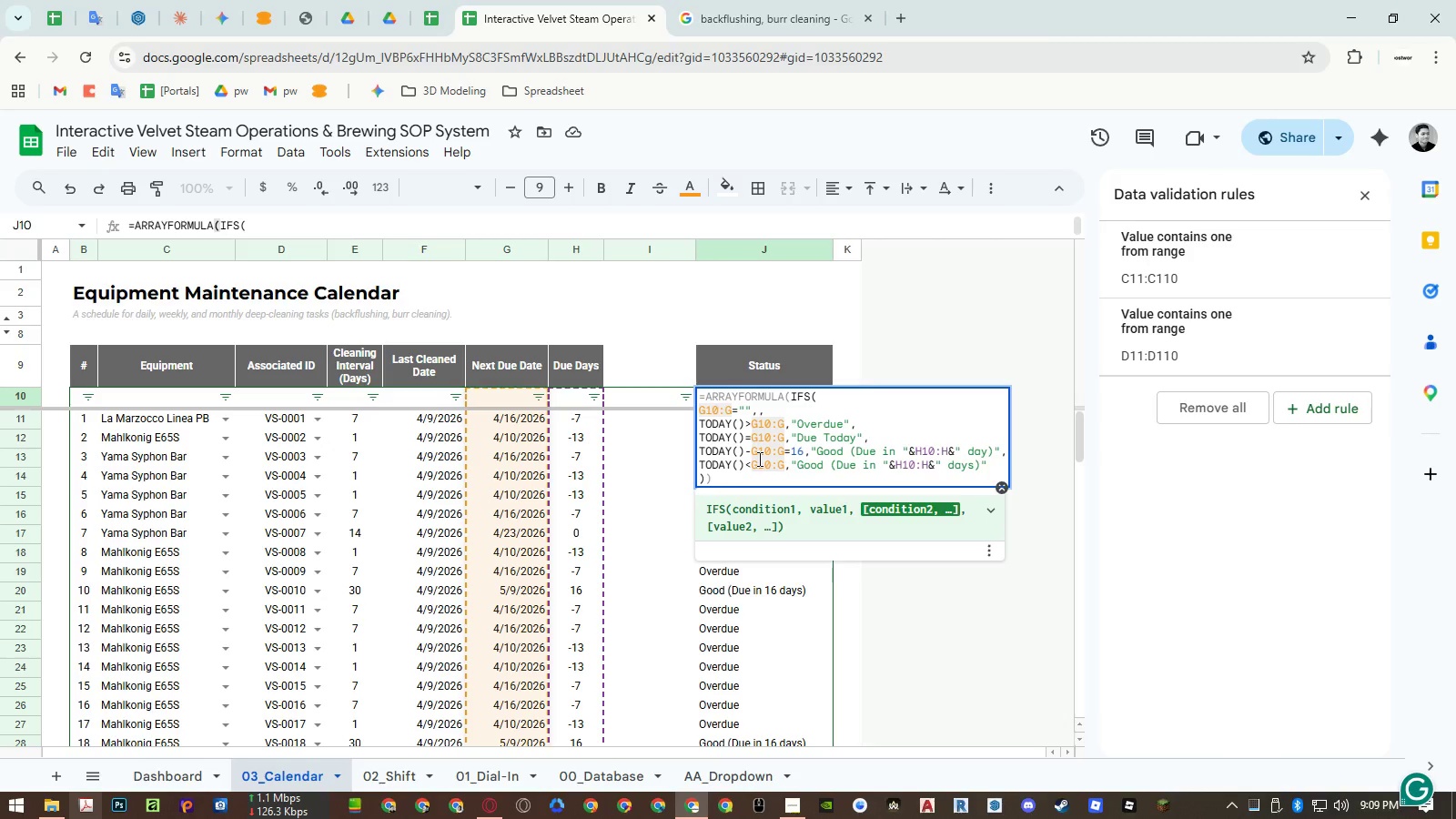 
hold_key(key=ShiftRight, duration=0.58)
 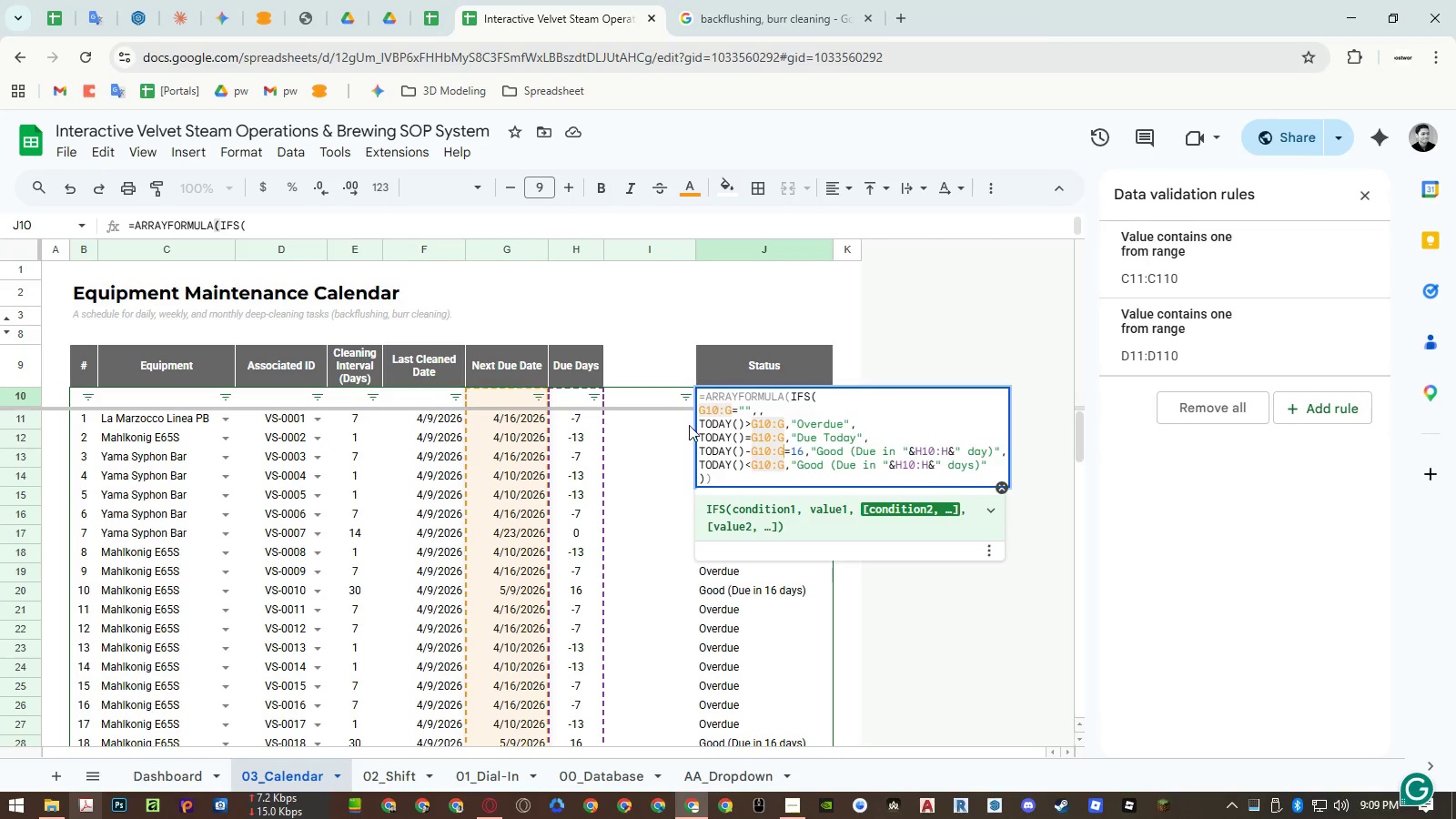 
wait(6.09)
 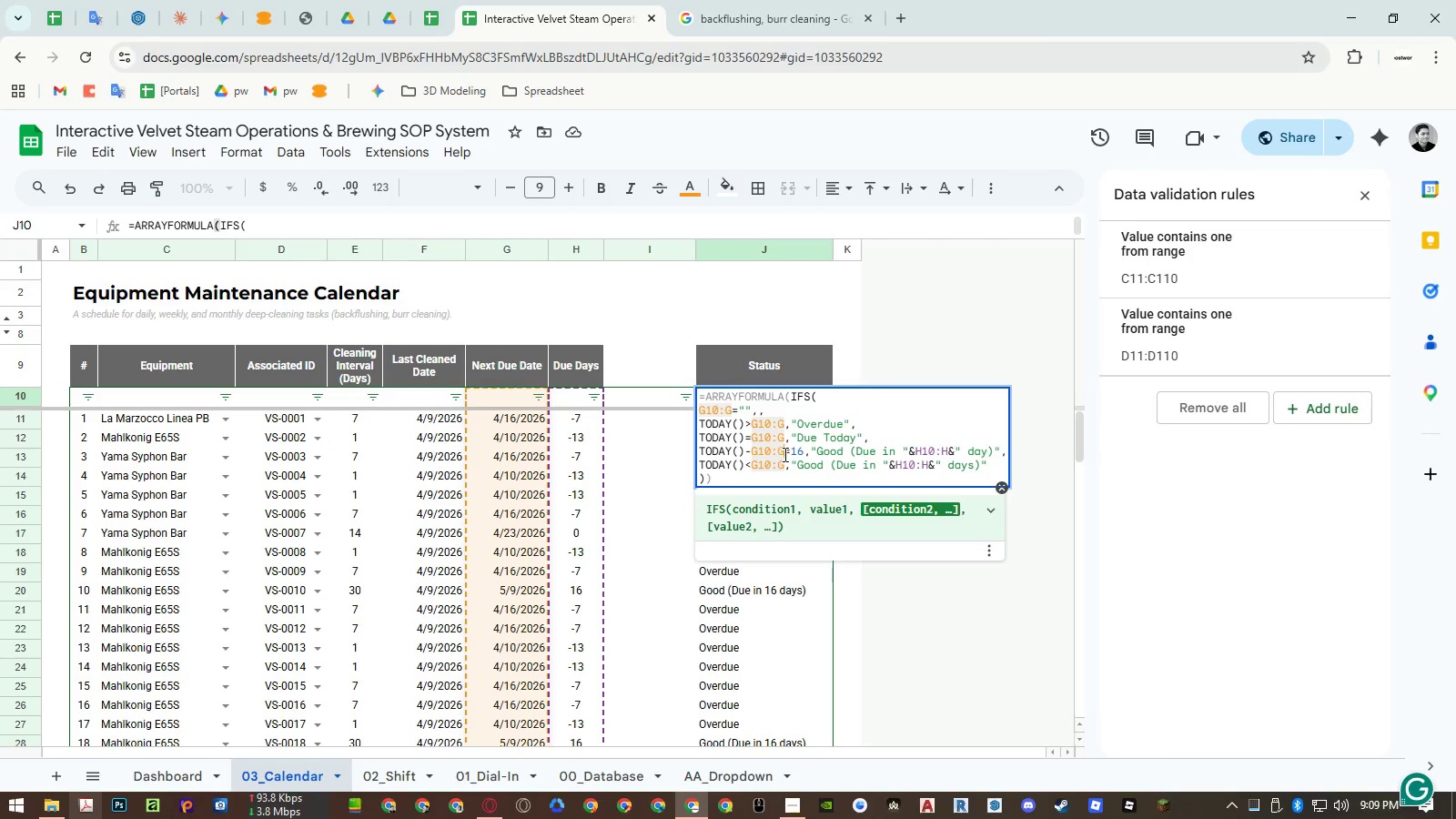 
double_click([922, 448])
 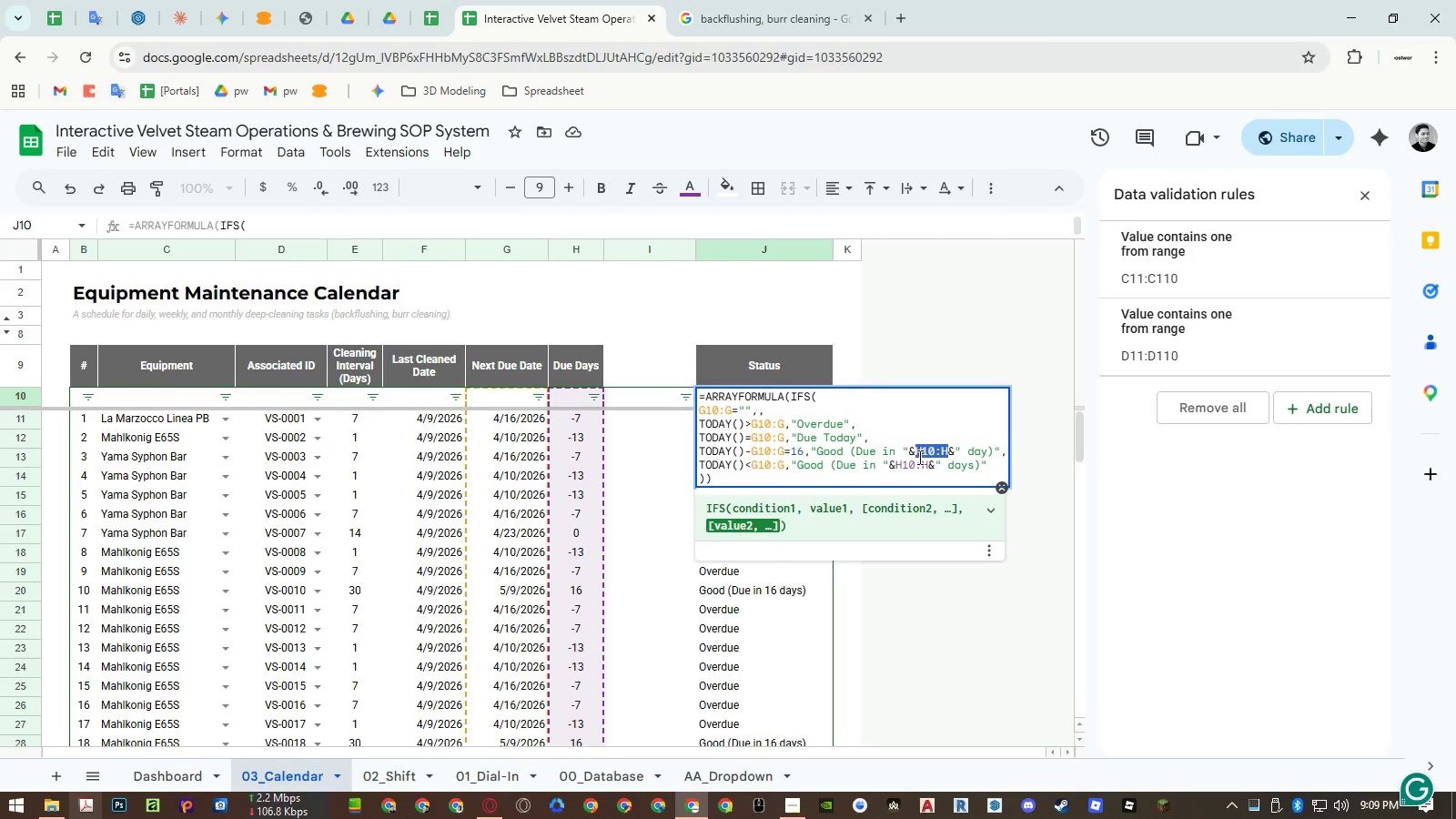 
key(Control+ControlLeft)
 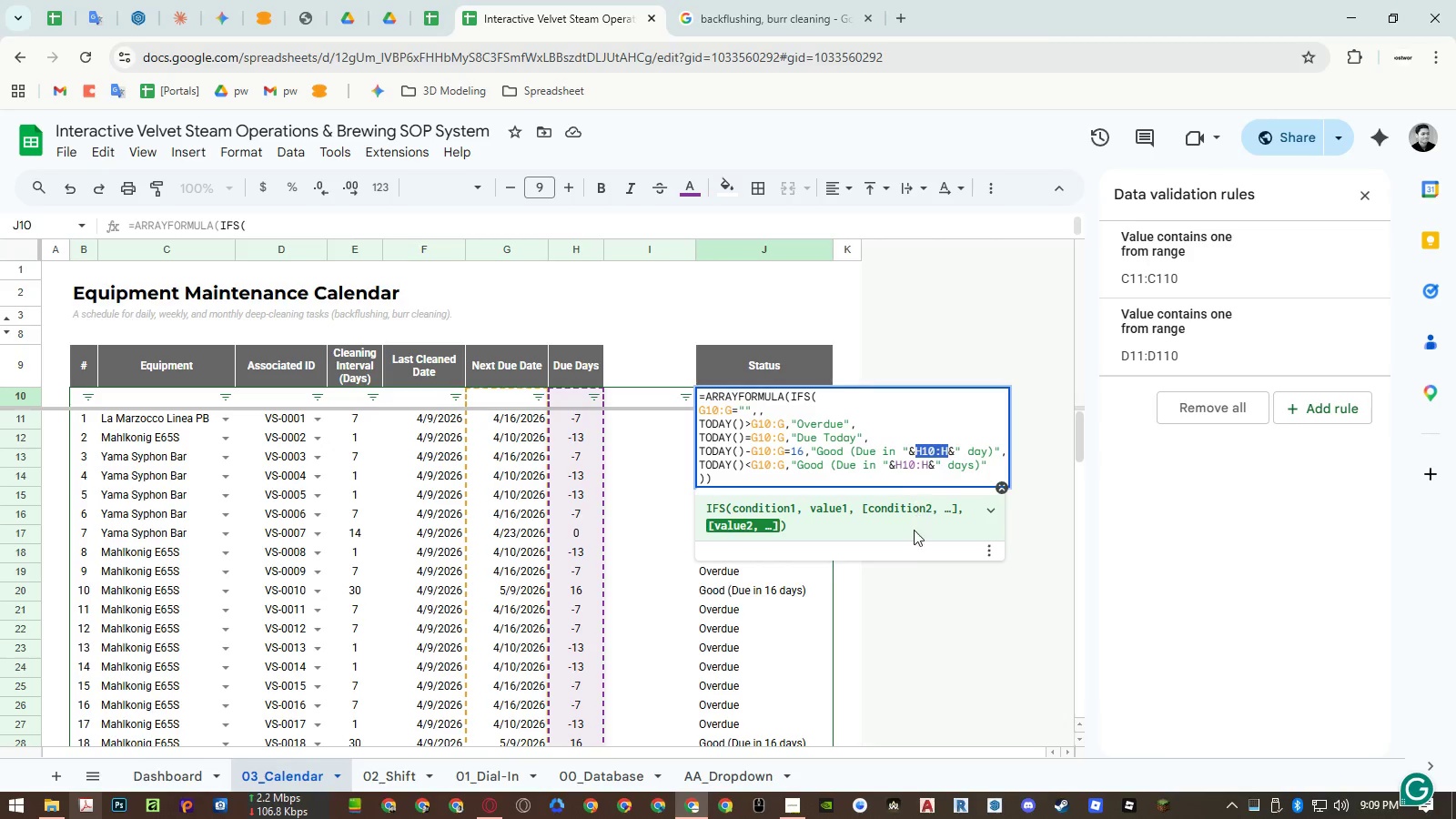 
key(Control+C)
 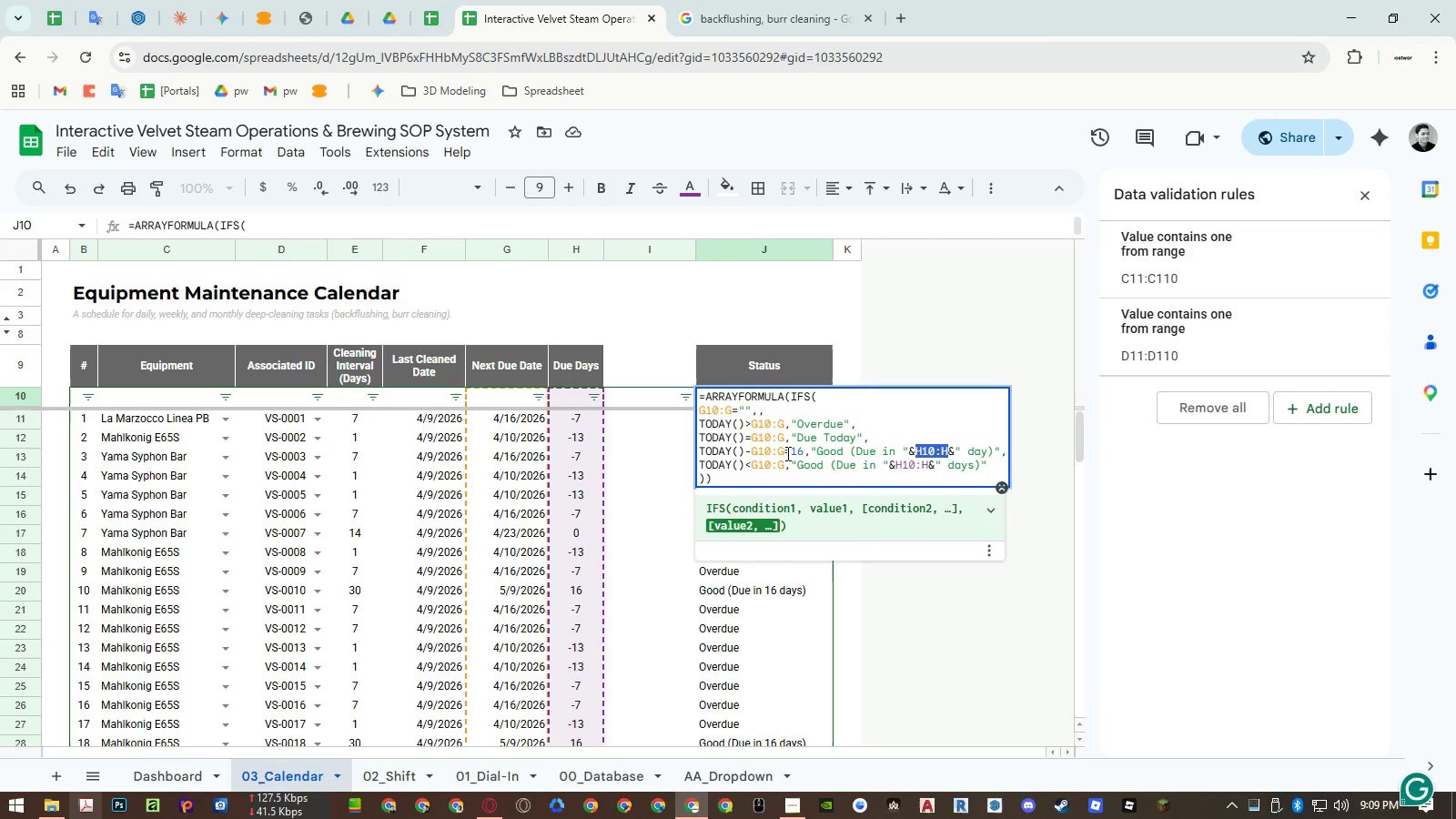 
wait(6.23)
 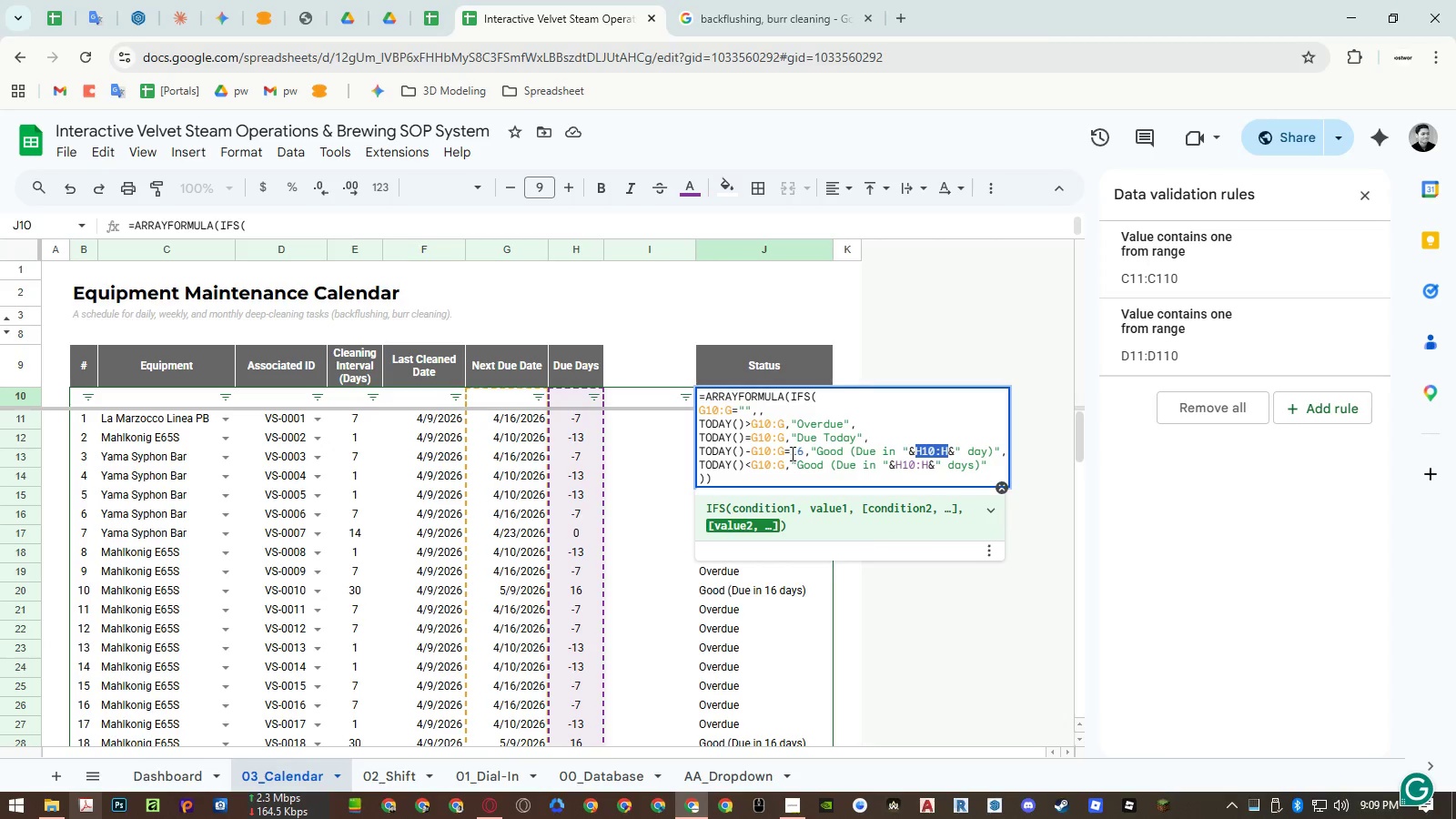 
left_click_drag(start_coordinate=[786, 453], to_coordinate=[697, 454])
 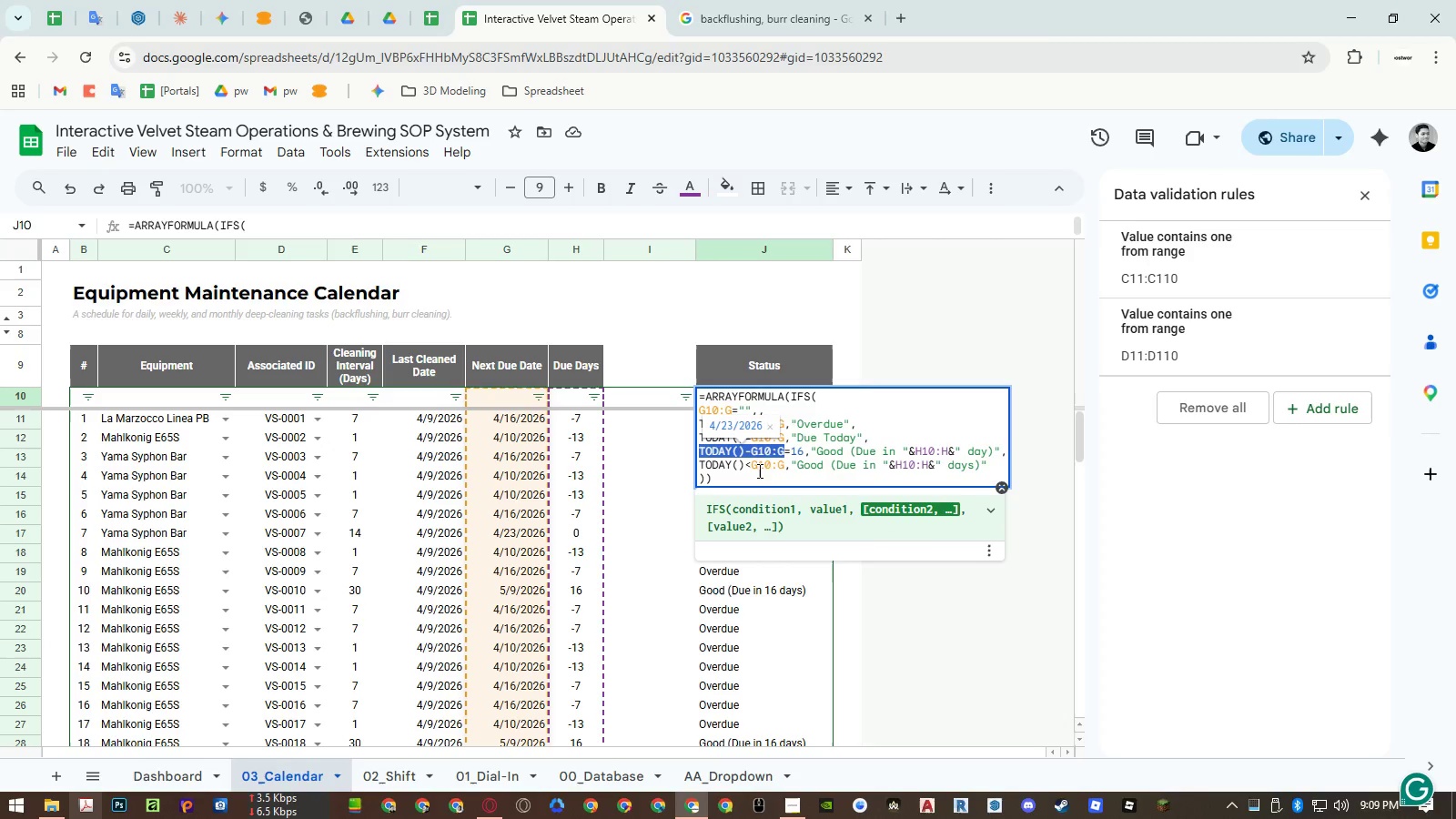 
key(Control+ControlLeft)
 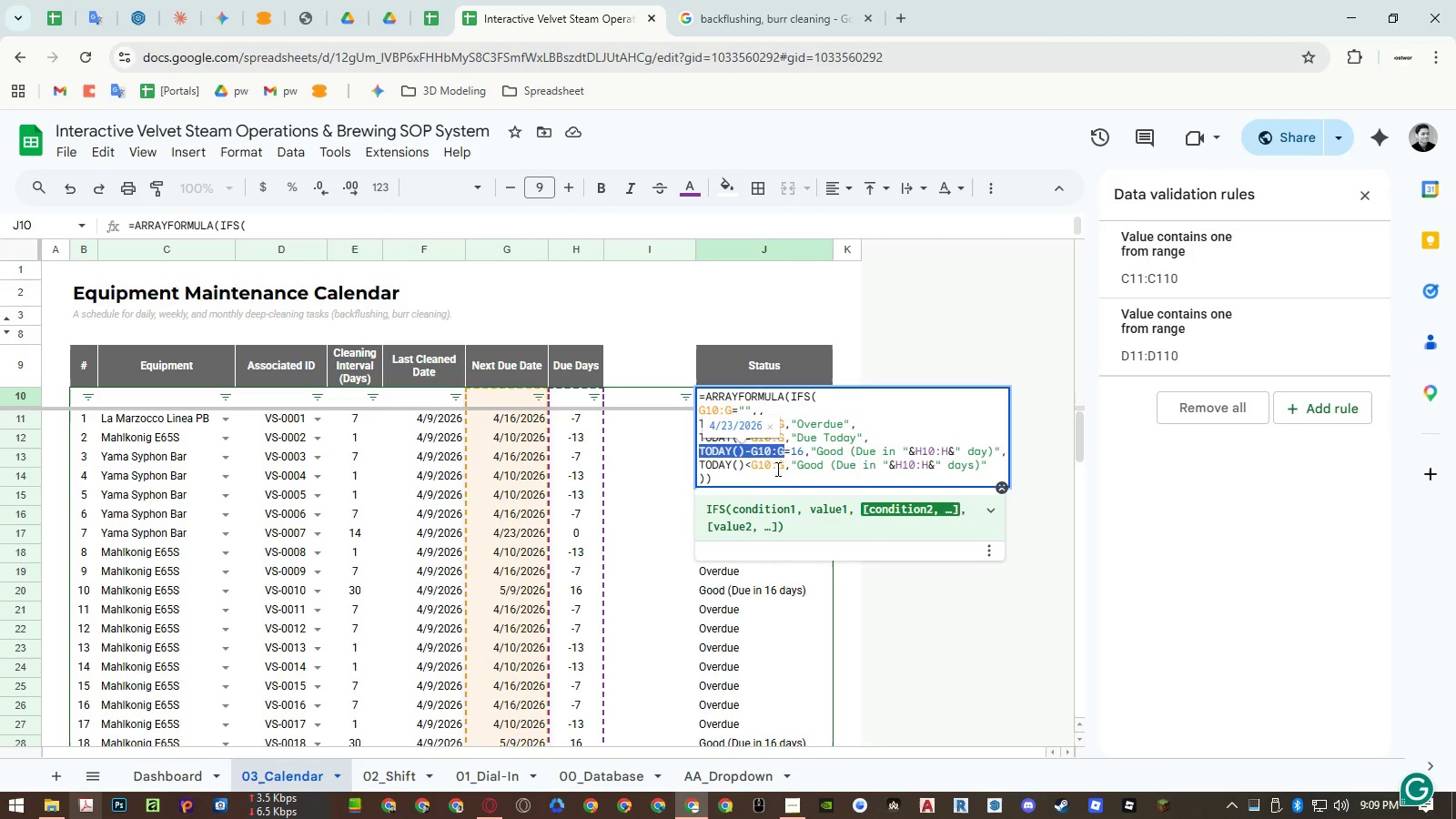 
key(Control+V)
 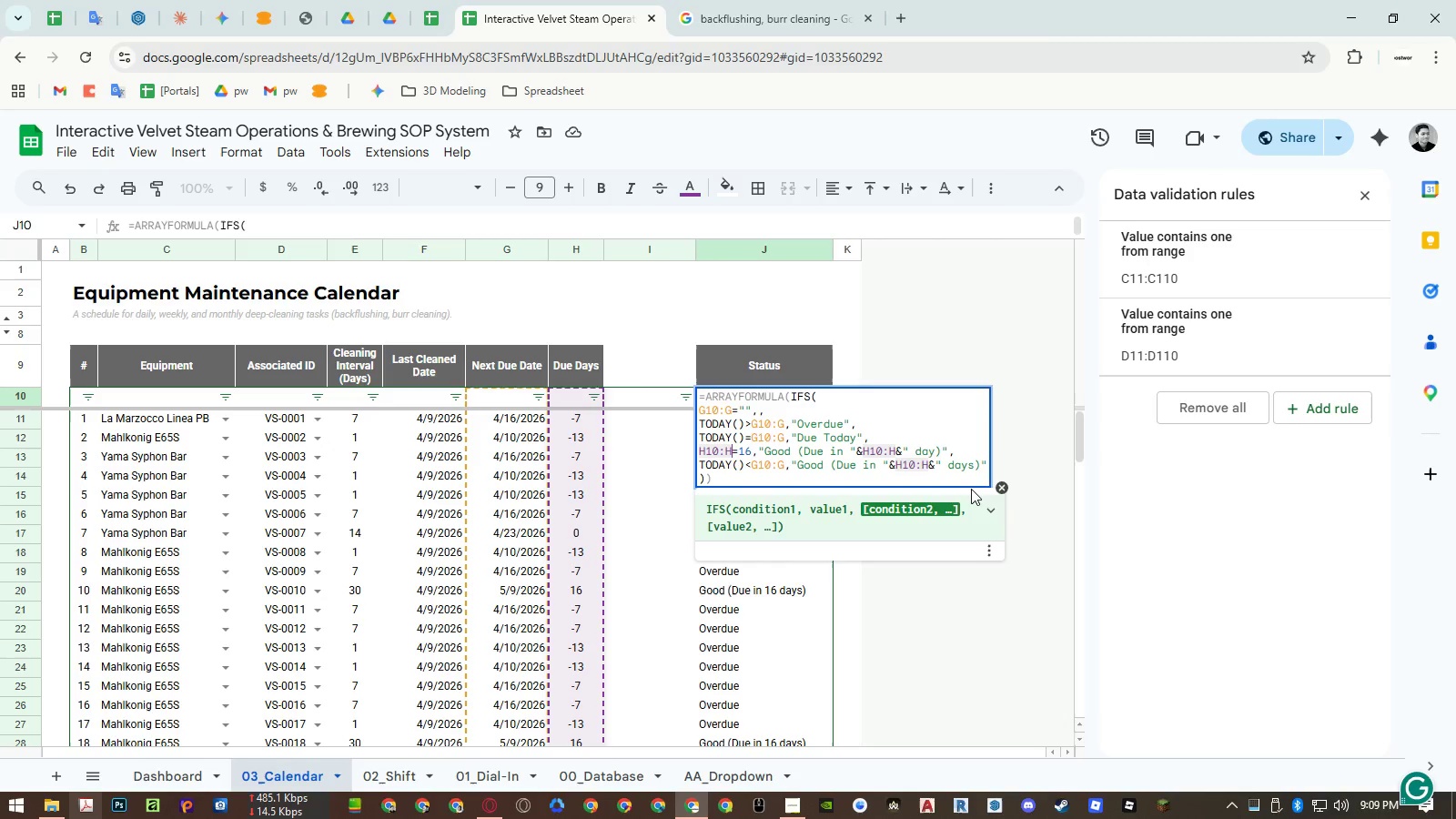 
left_click([938, 480])
 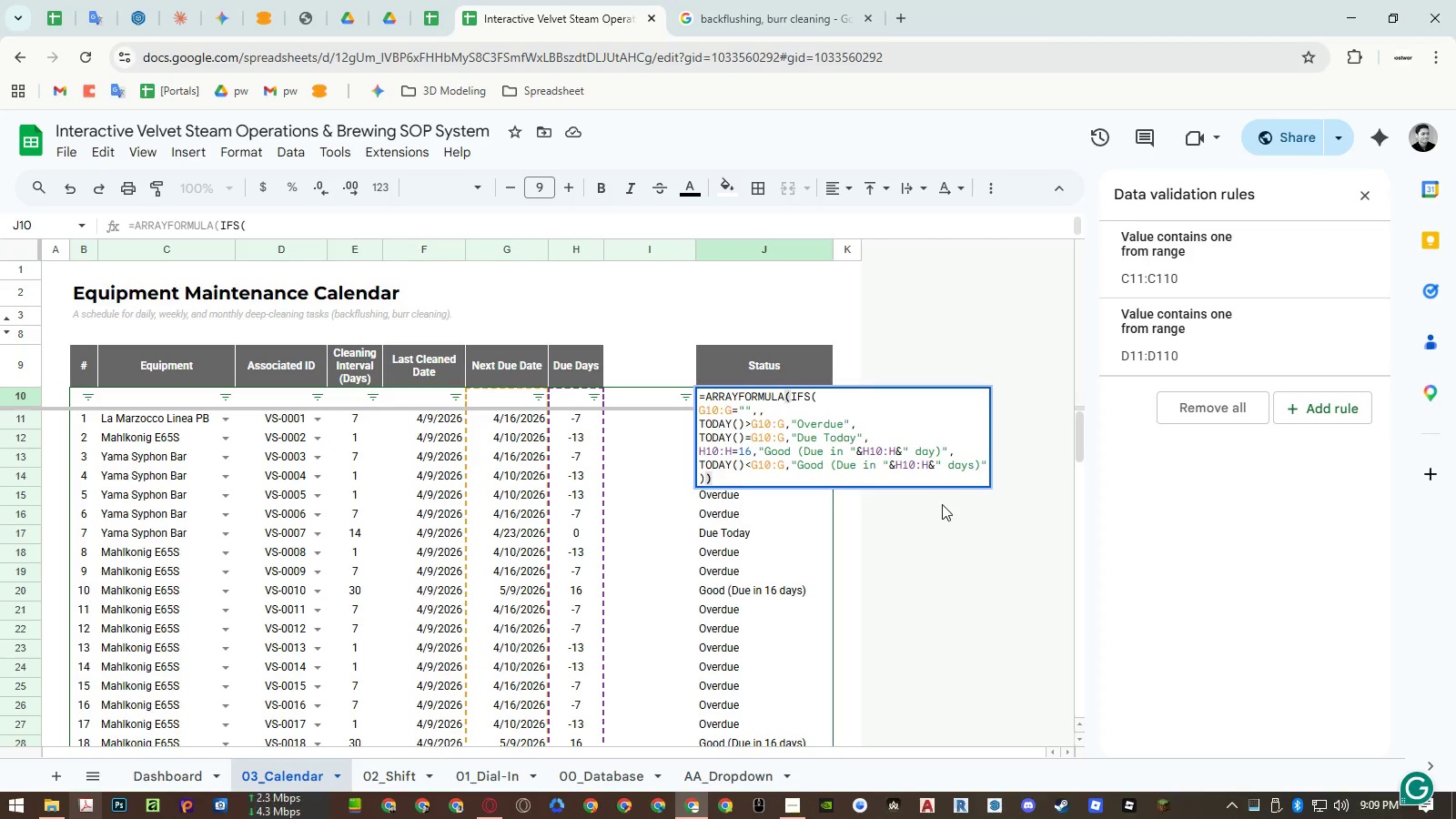 
key(Enter)
 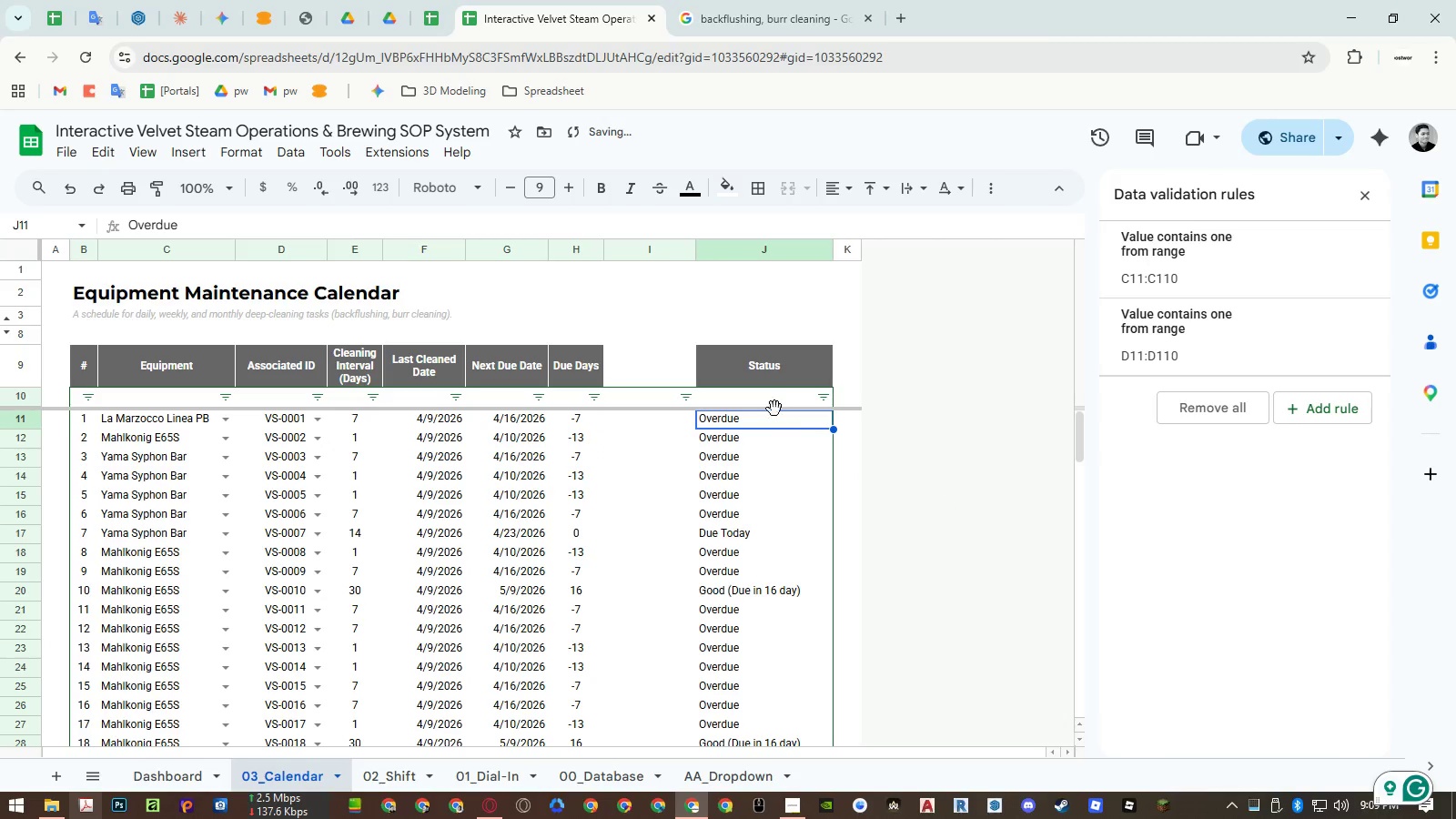 
double_click([772, 398])
 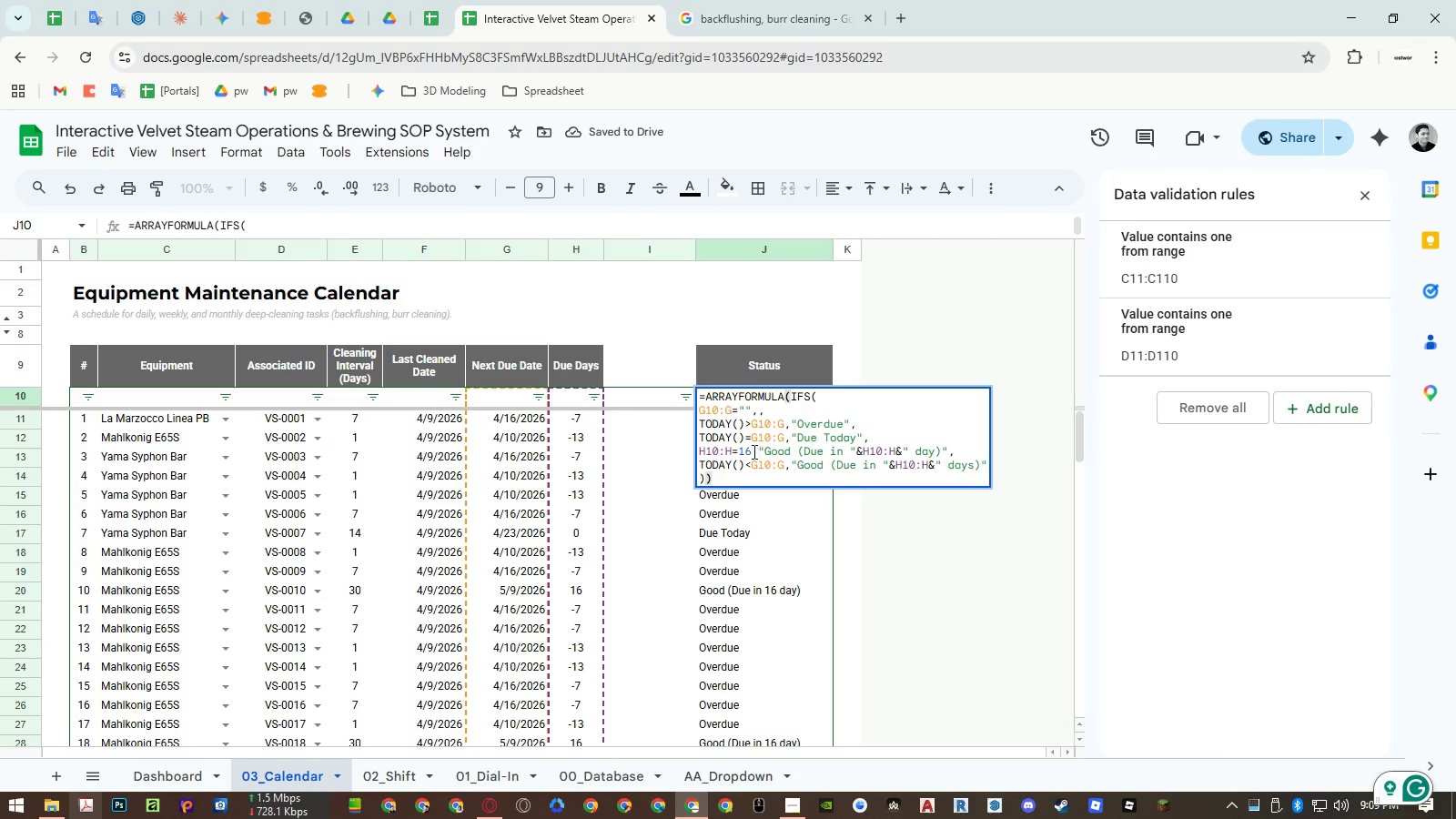 
left_click([752, 450])
 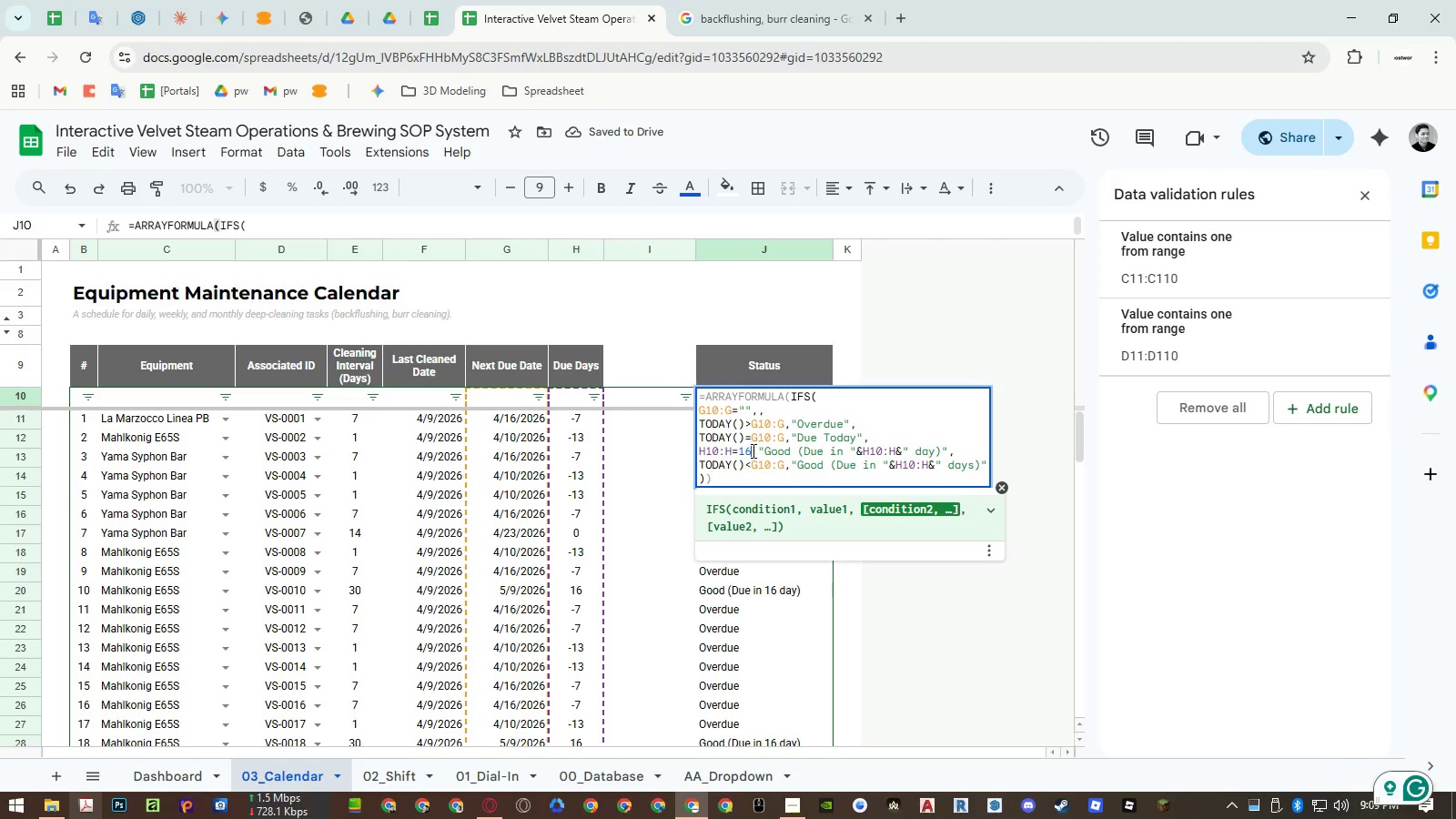 
key(Backspace)
 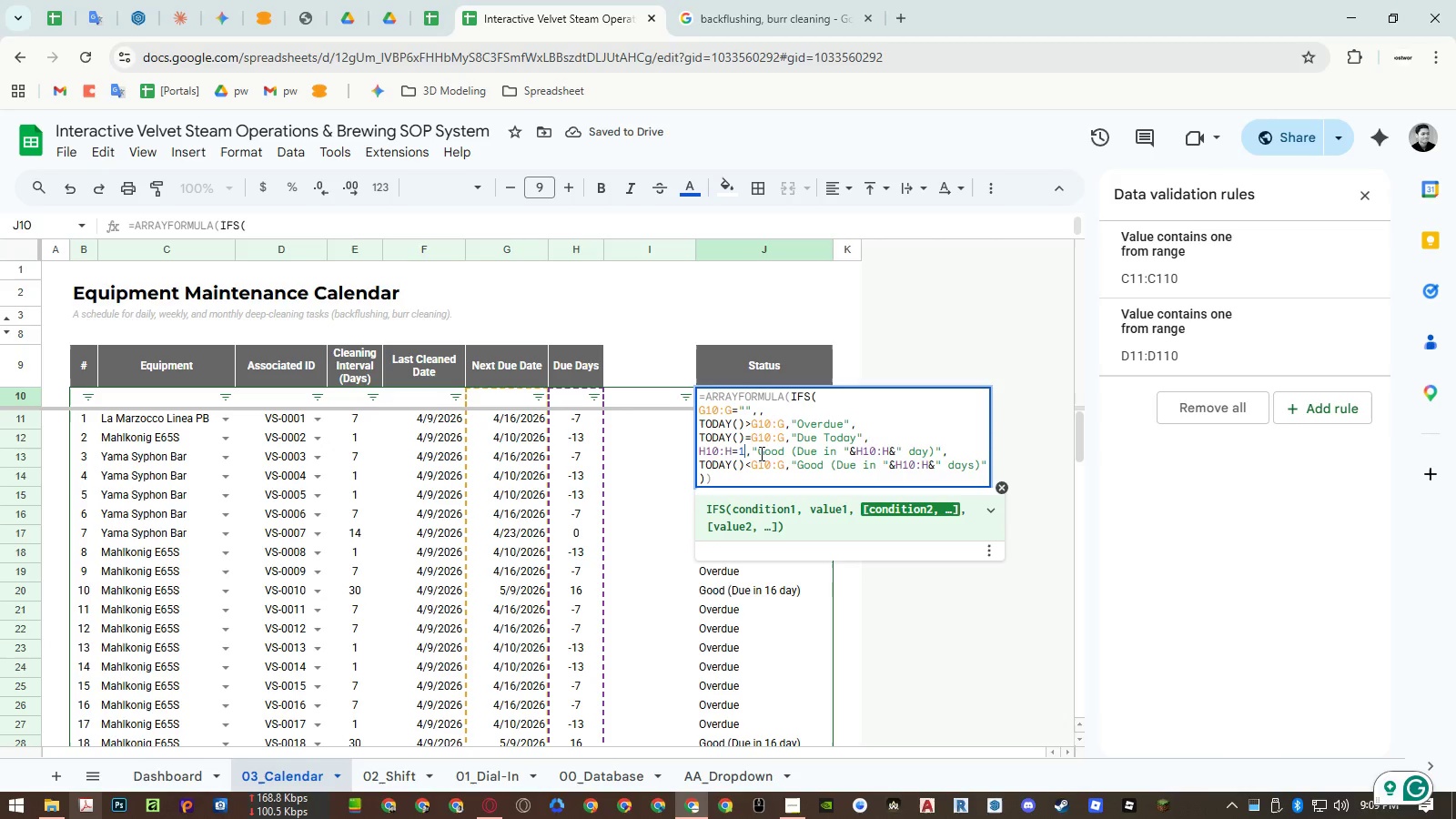 
key(Enter)
 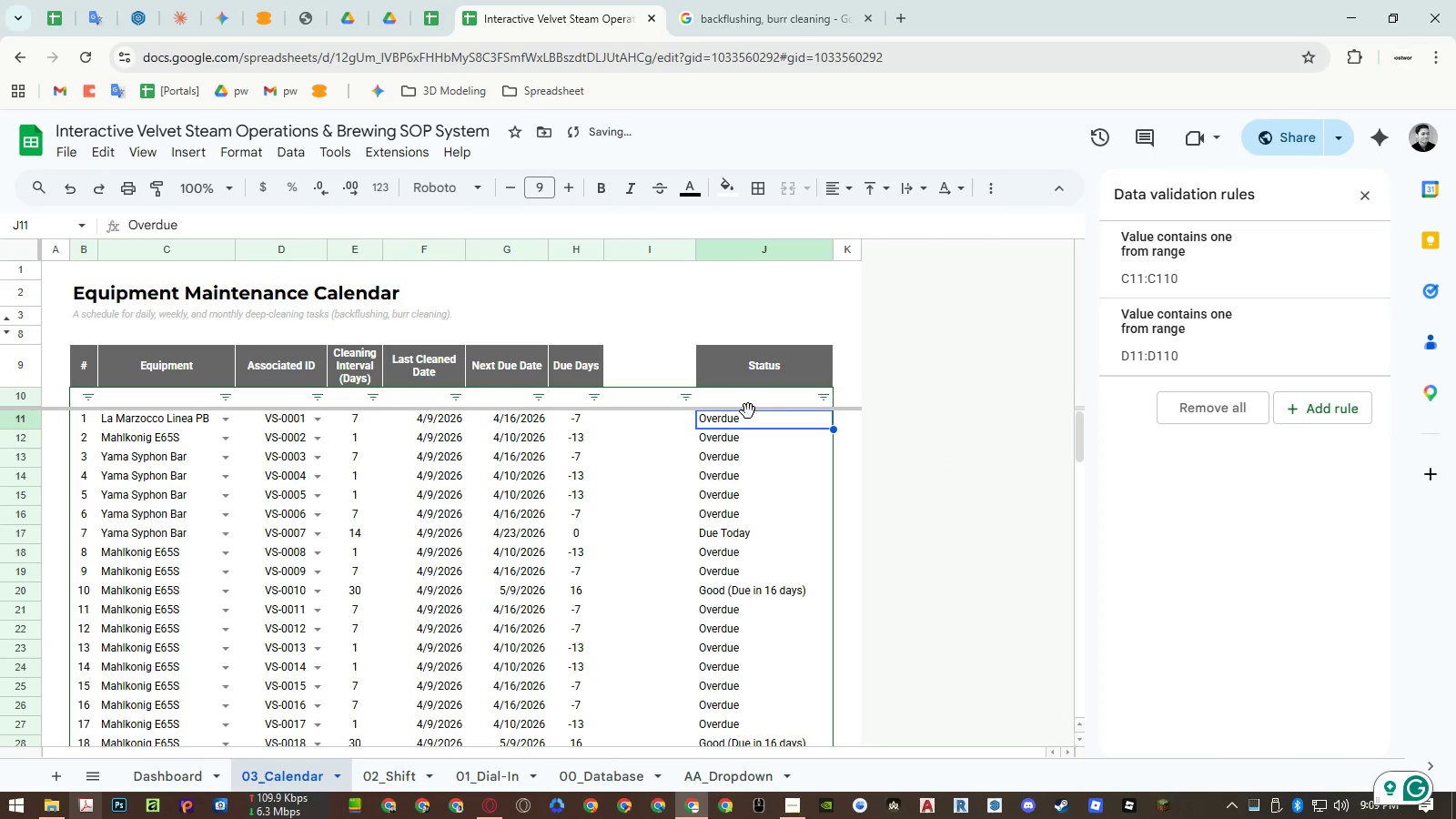 
left_click([756, 399])
 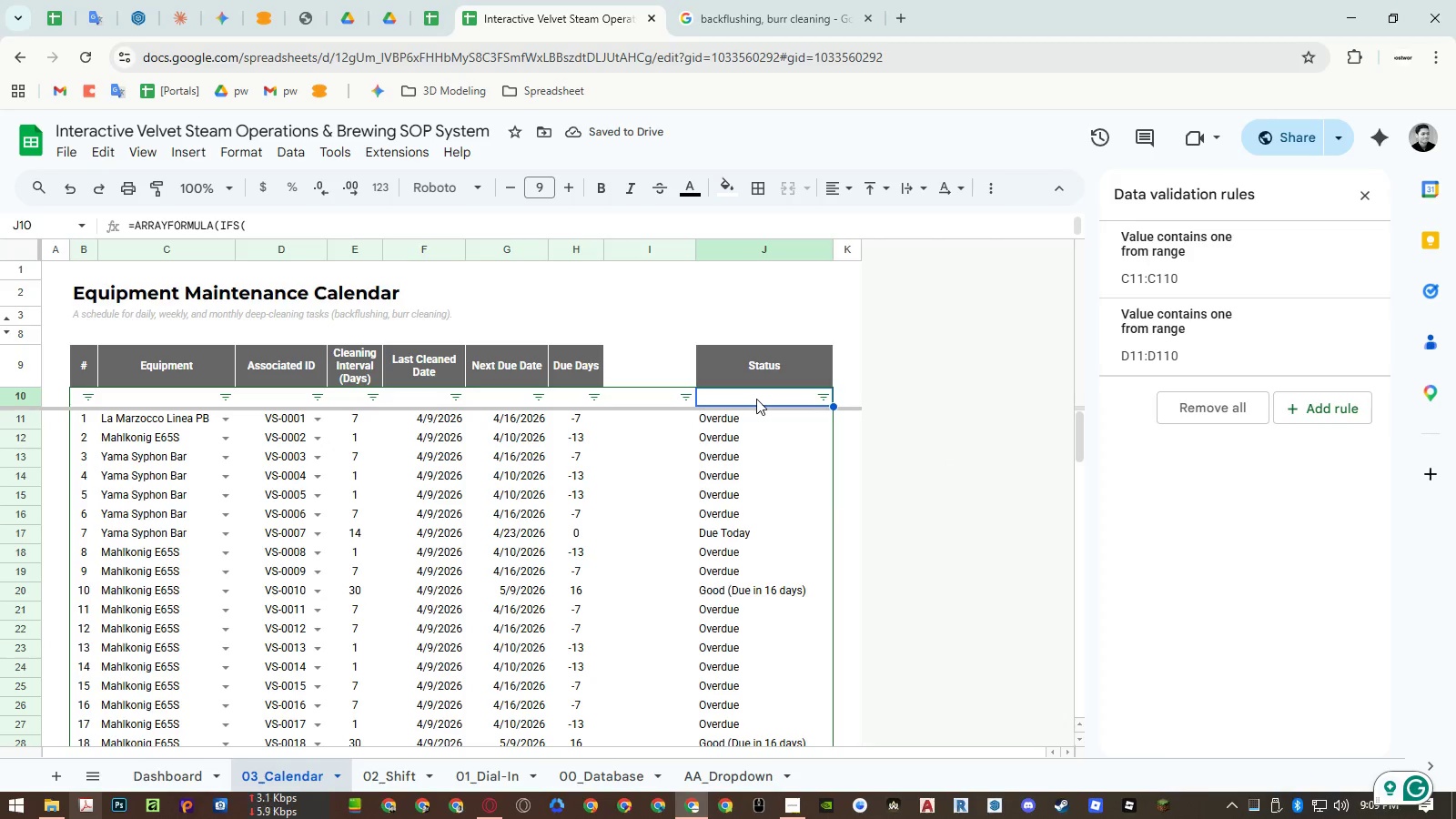 
double_click([756, 399])
 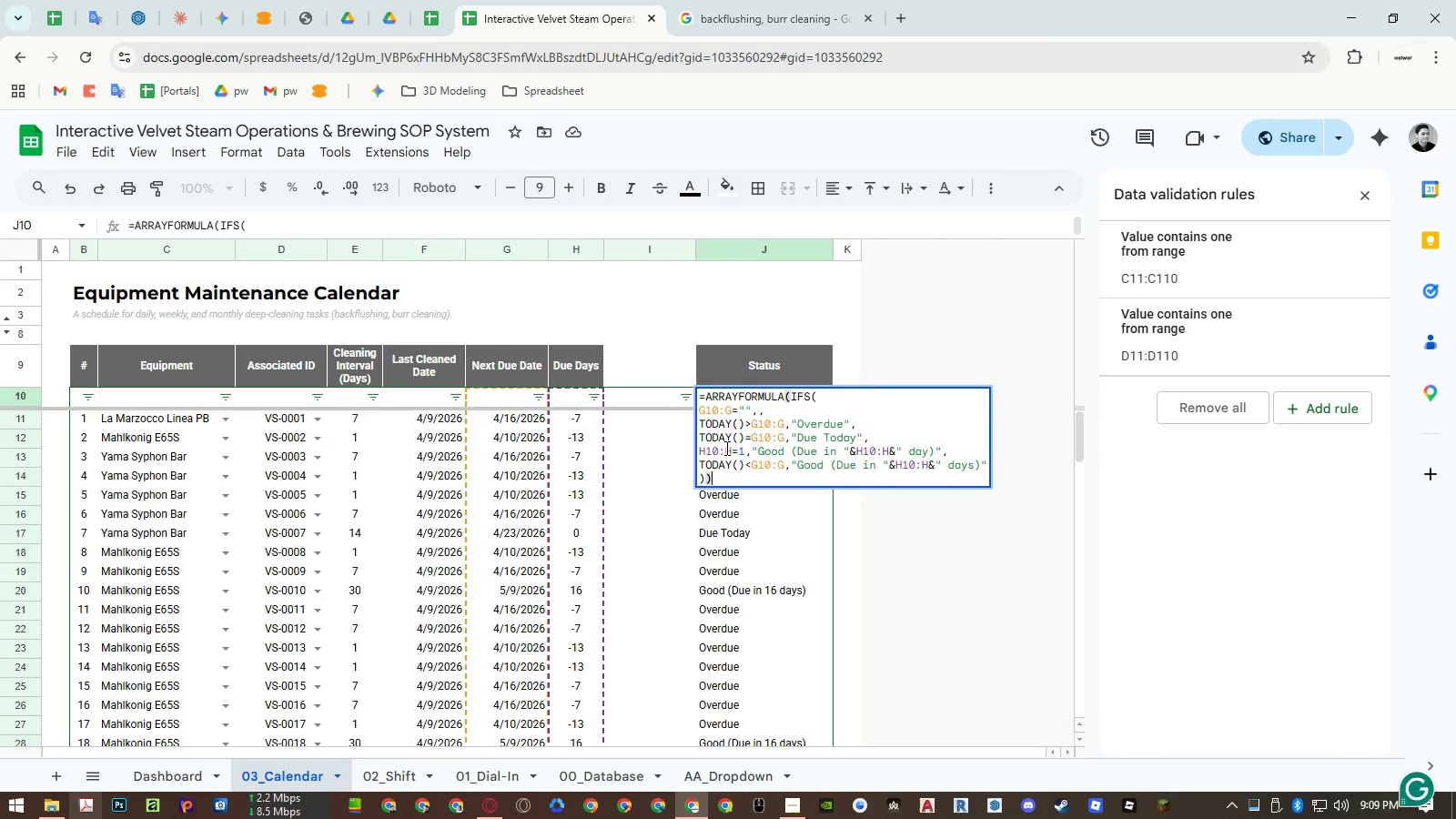 
scroll: coordinate [1049, 448], scroll_direction: up, amount: 2.0
 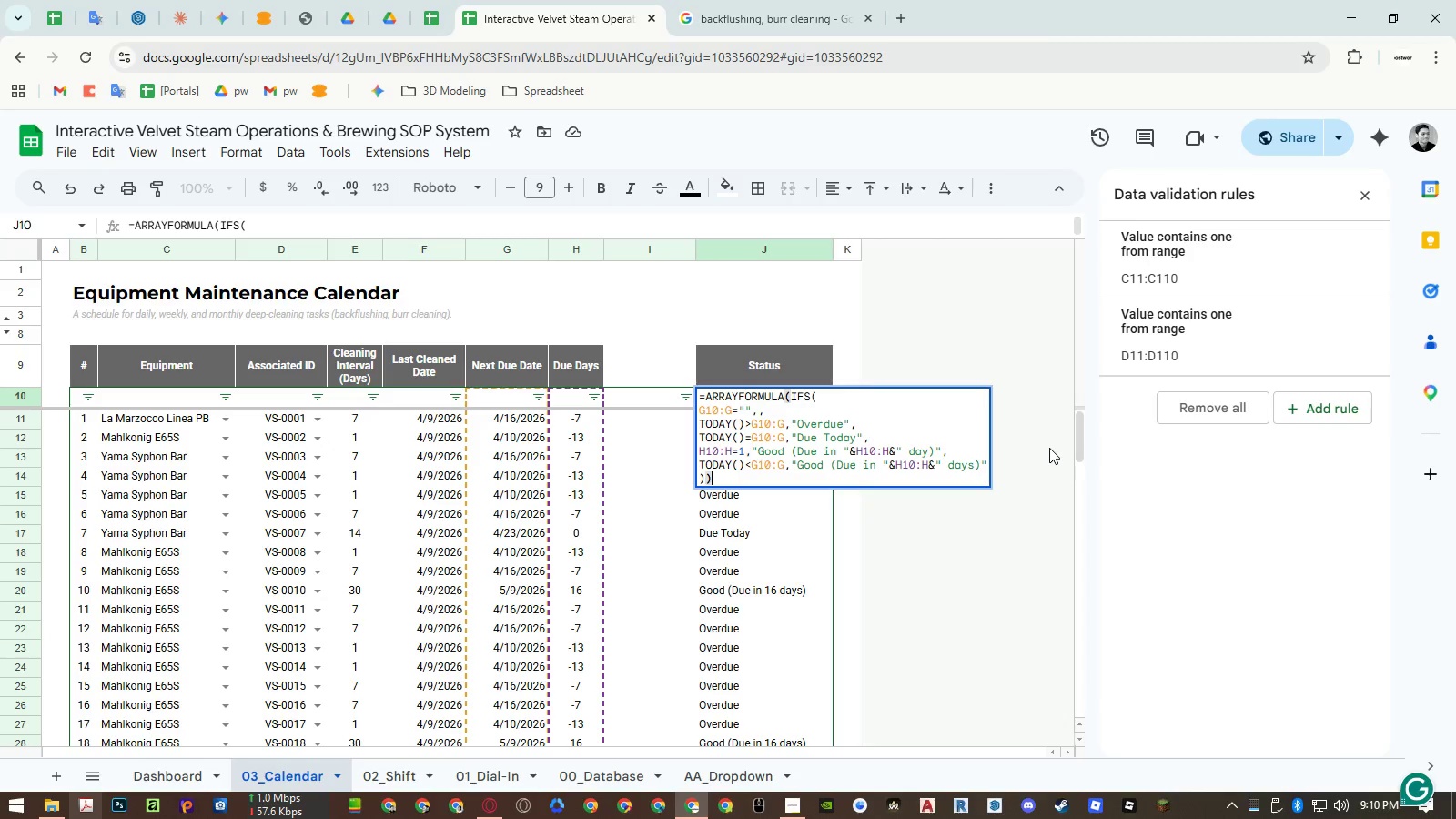 
double_click([1049, 448])
 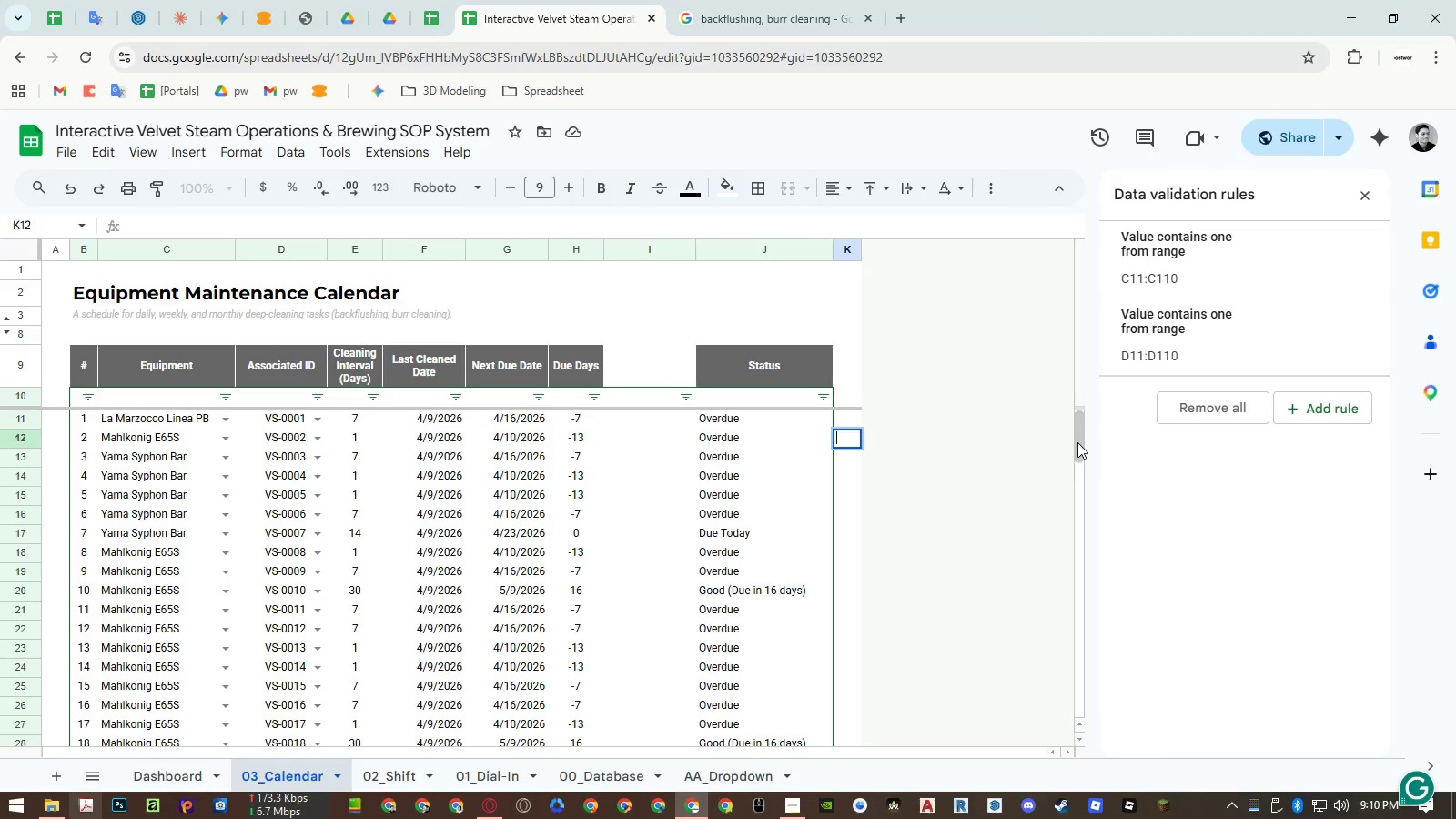 
key(Escape)
 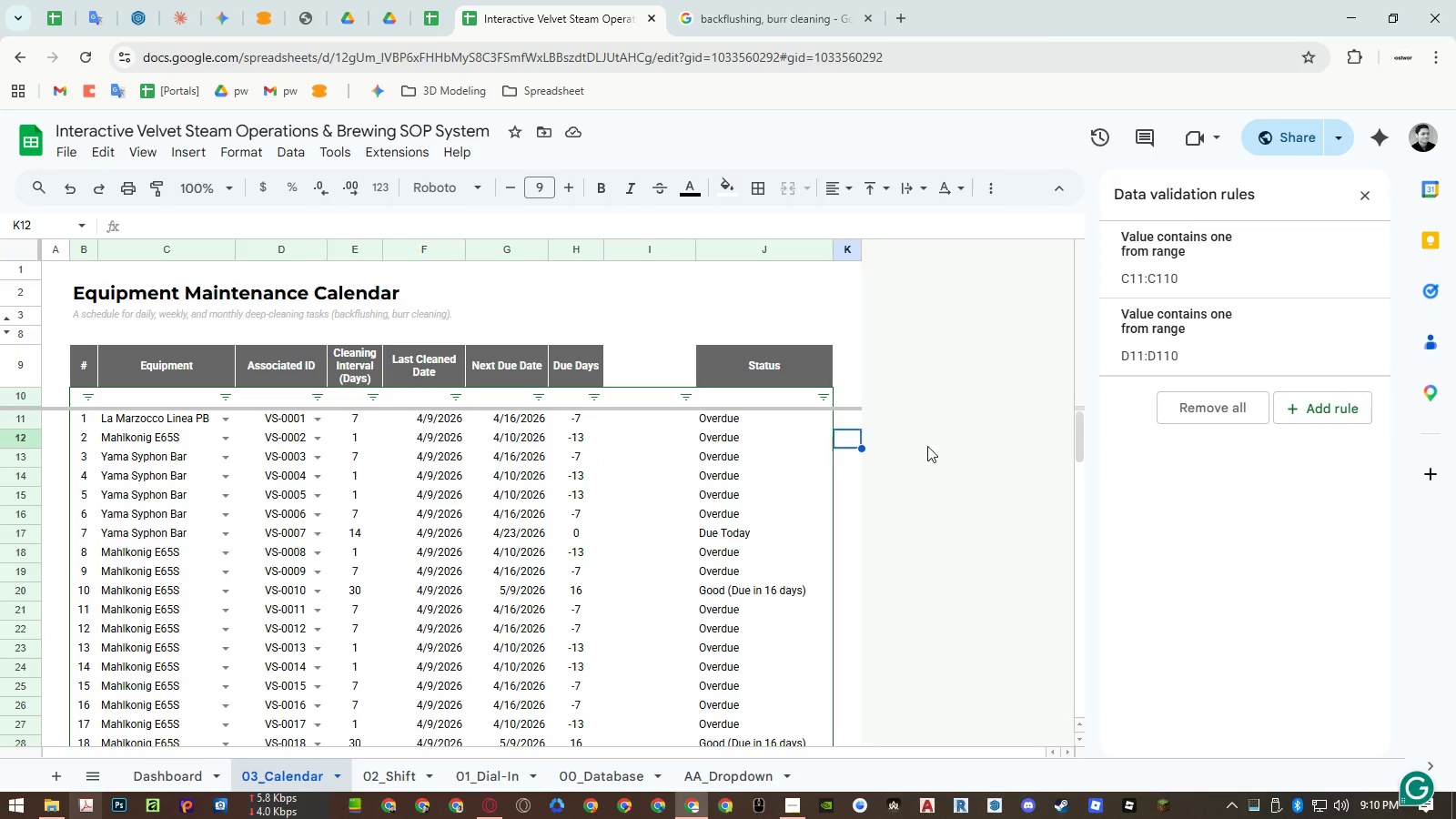 
key(Escape)
 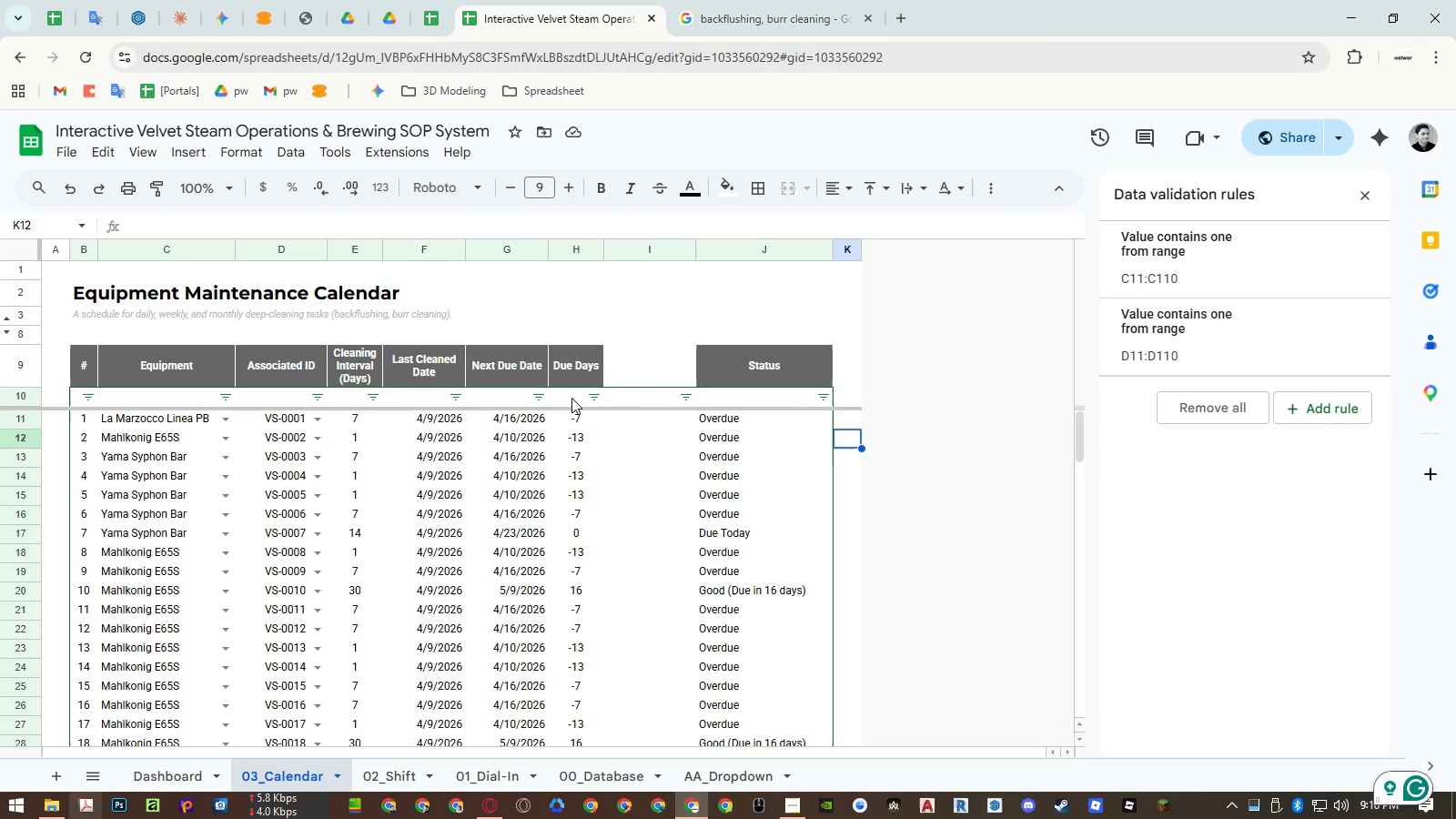 
double_click([570, 397])
 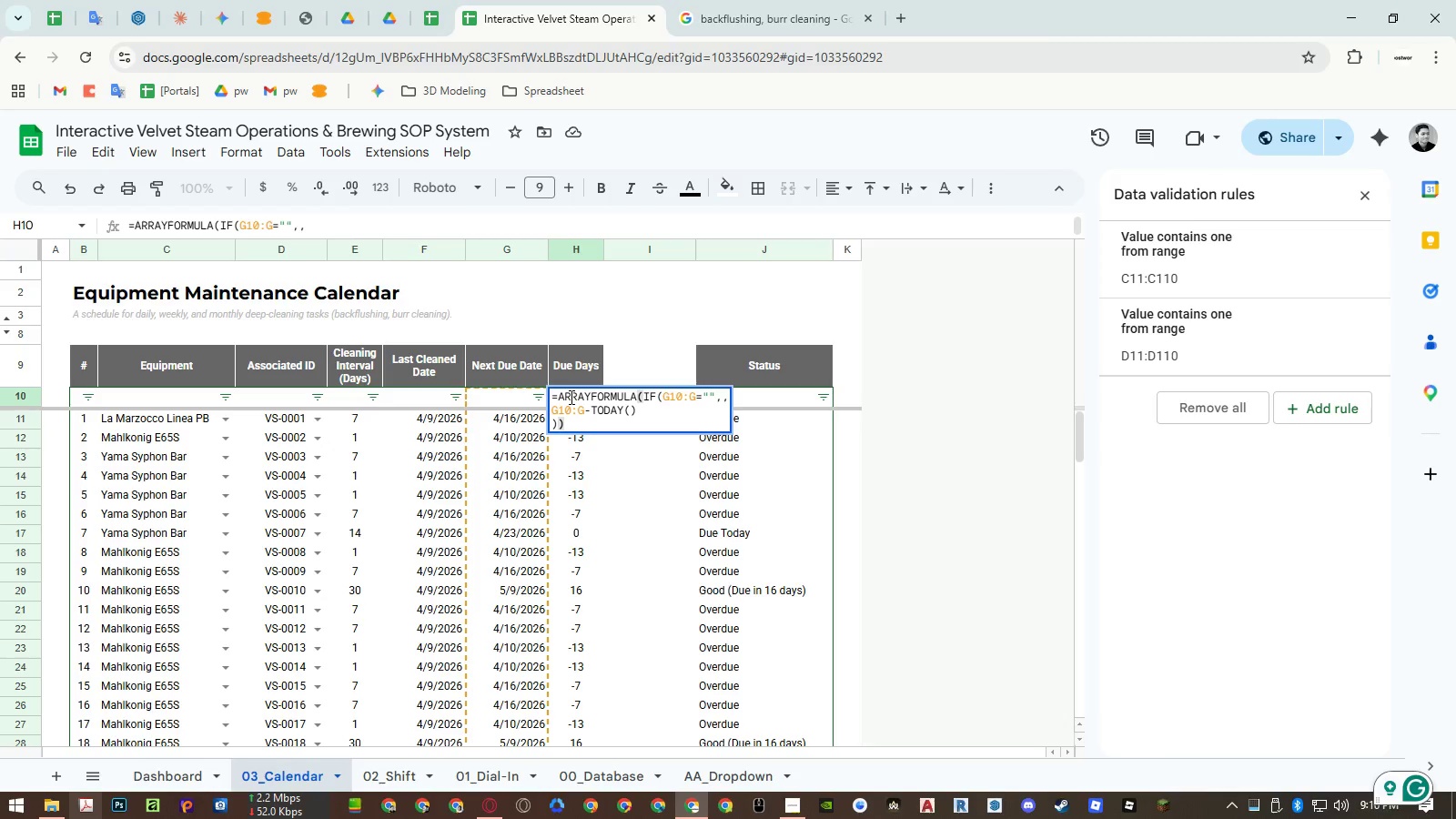 
key(Escape)
 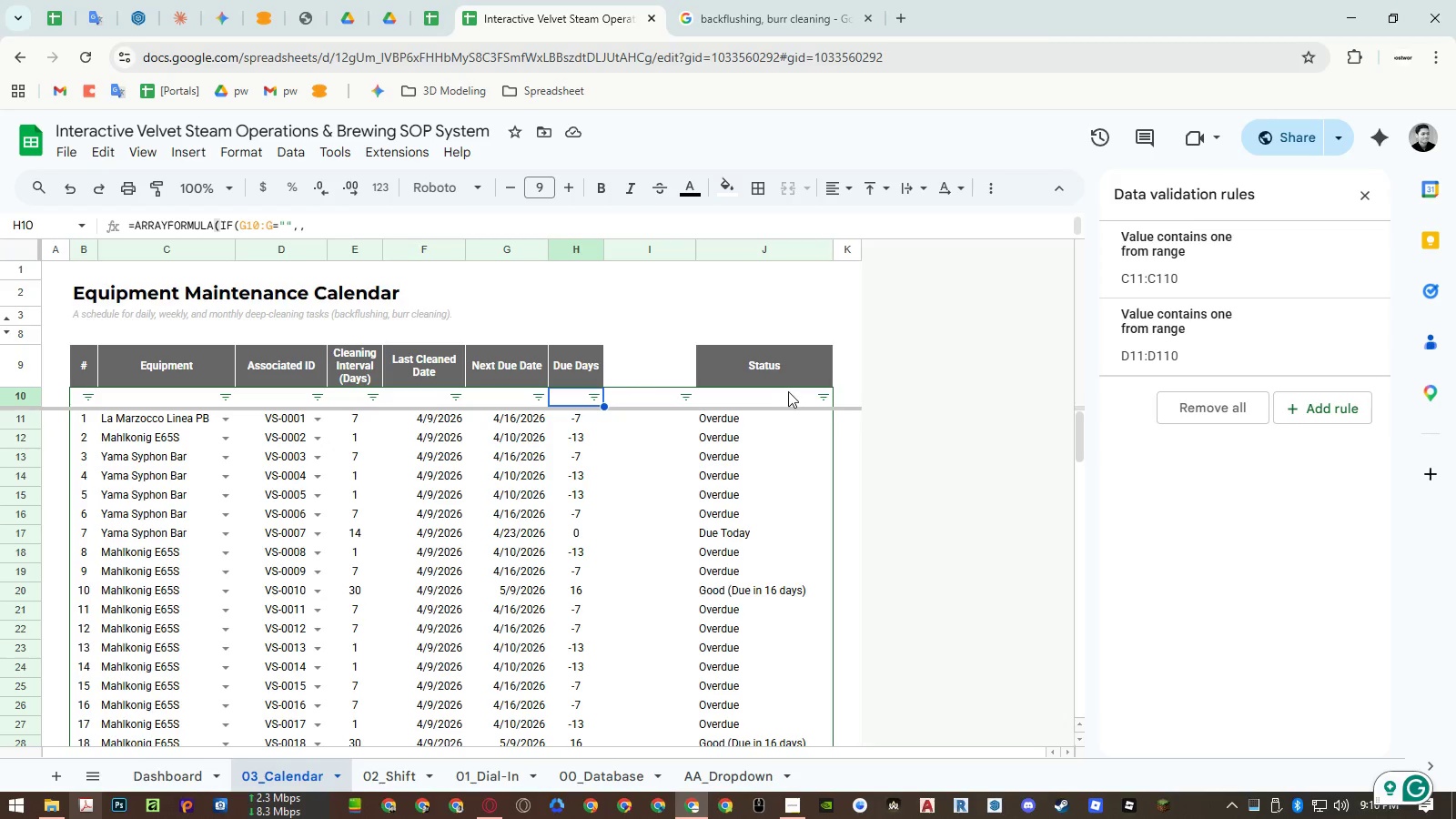 
double_click([785, 396])
 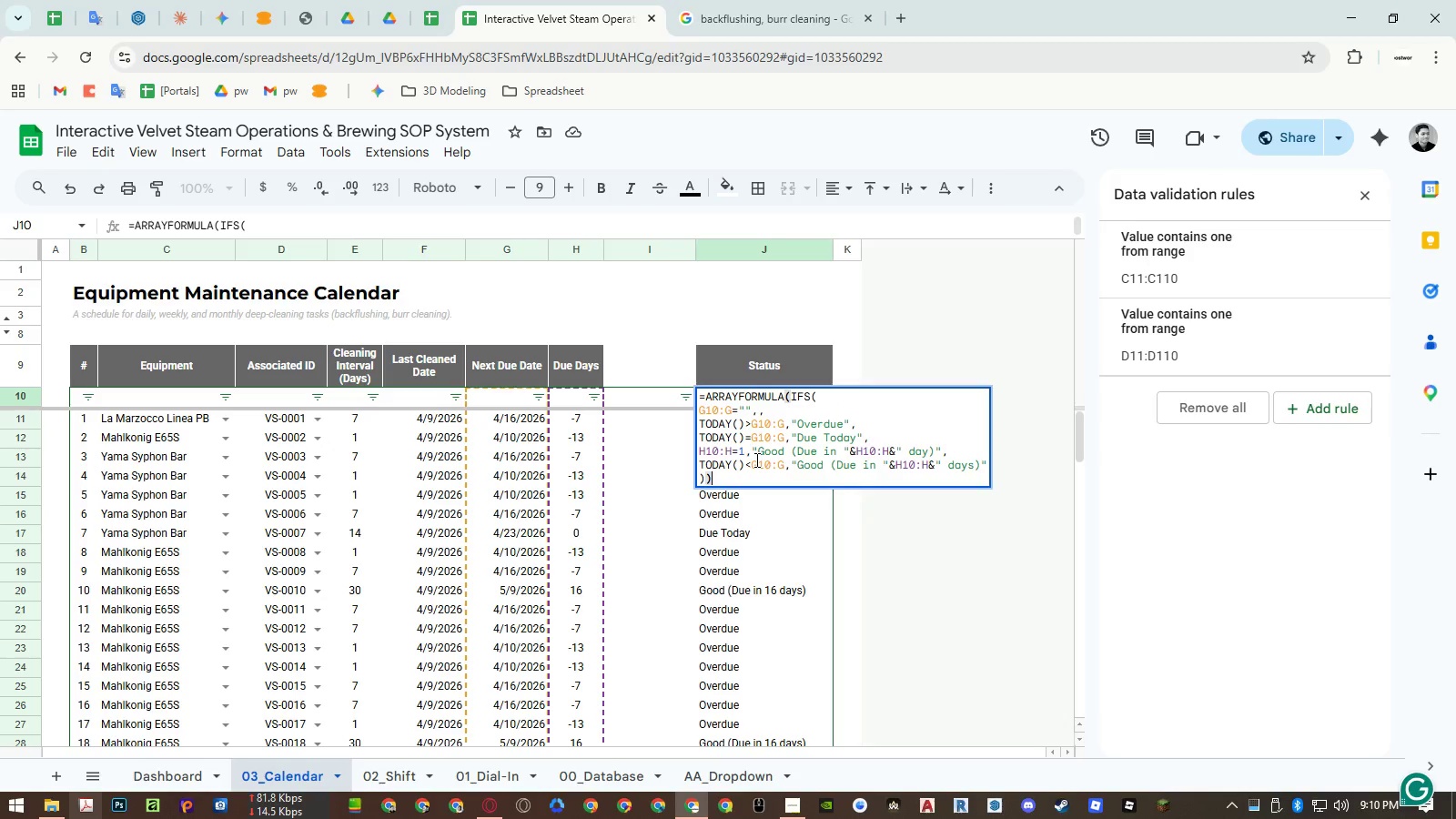 
wait(8.69)
 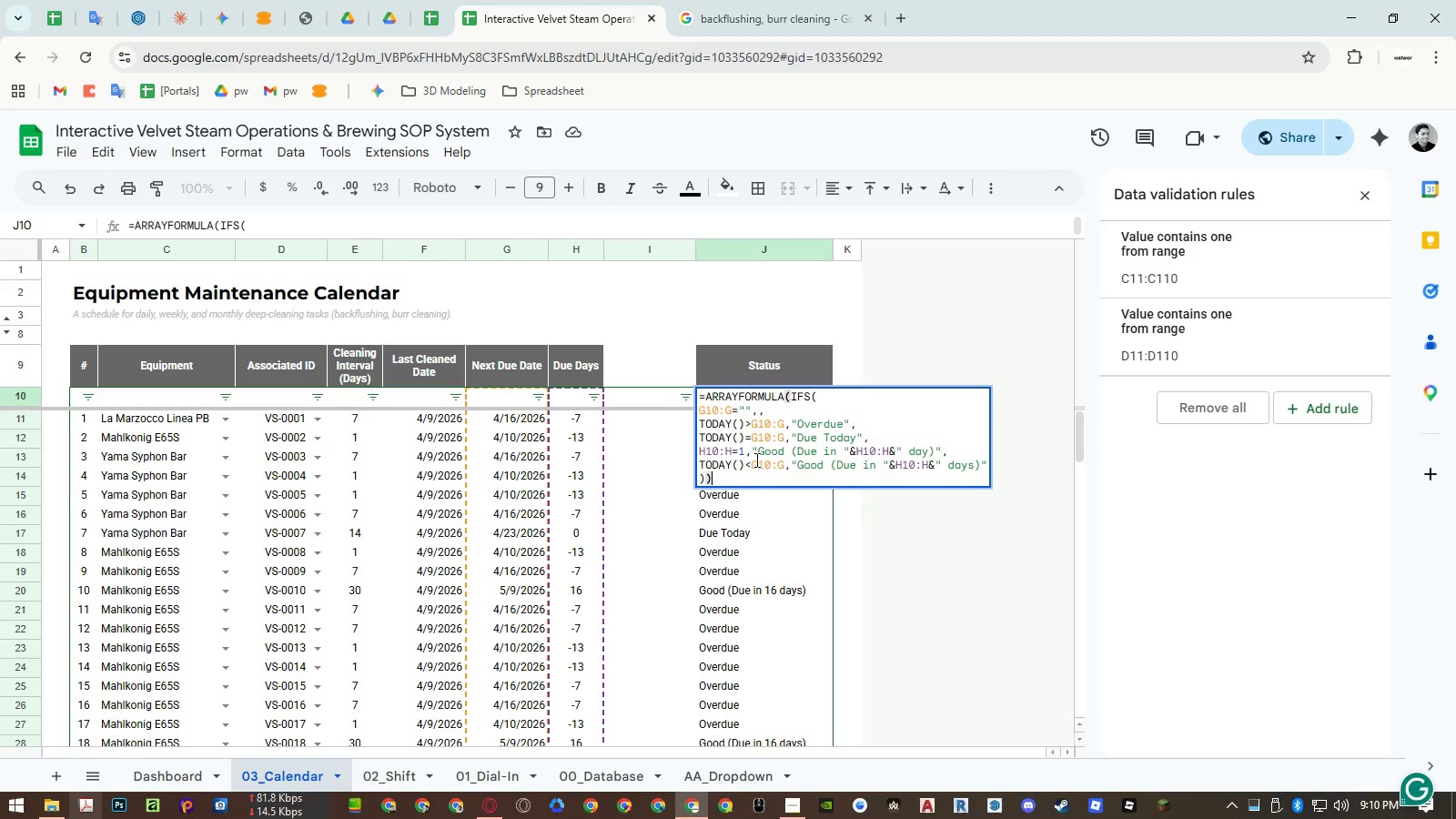 
double_click([720, 450])
 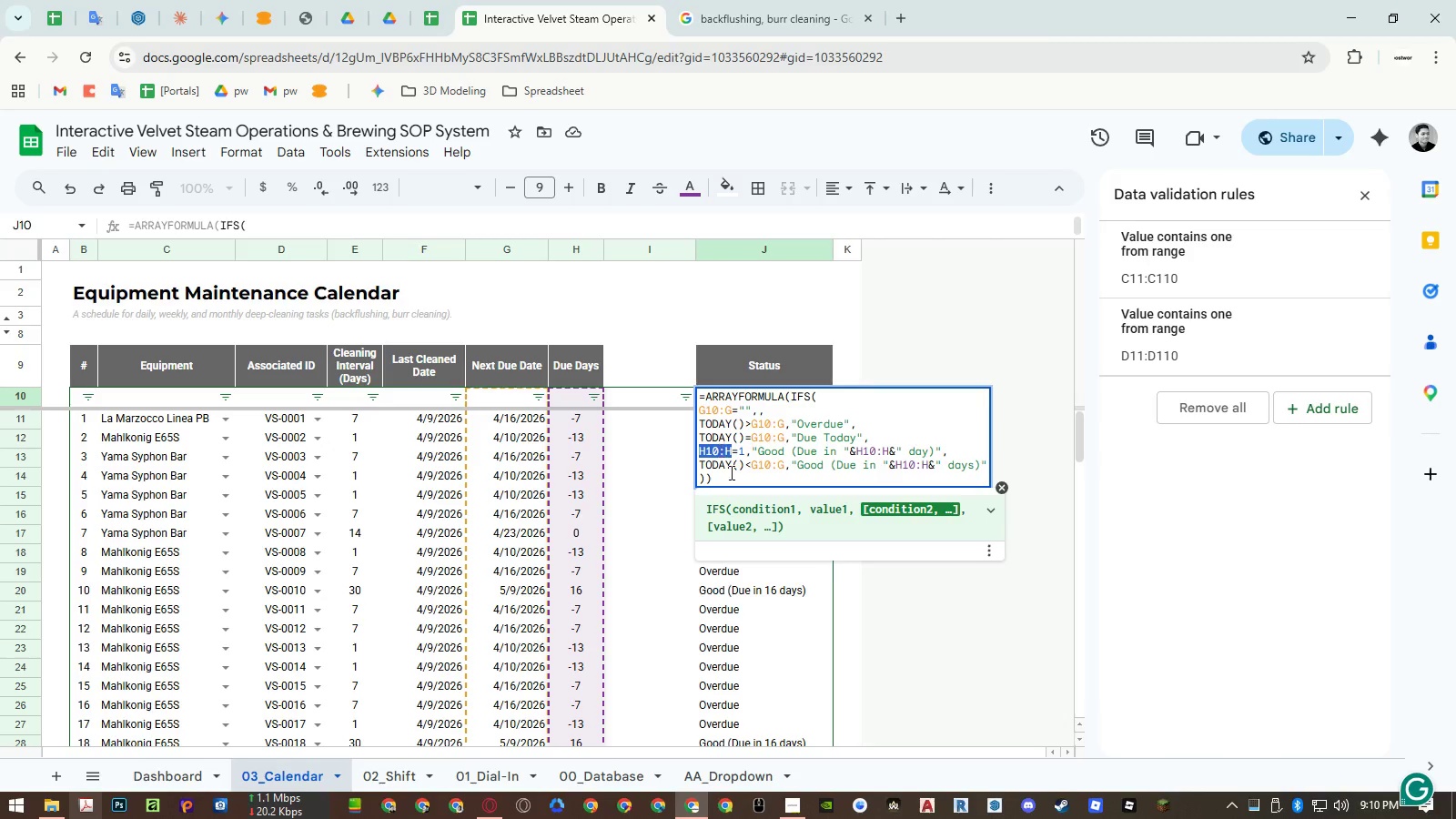 
key(Control+ControlLeft)
 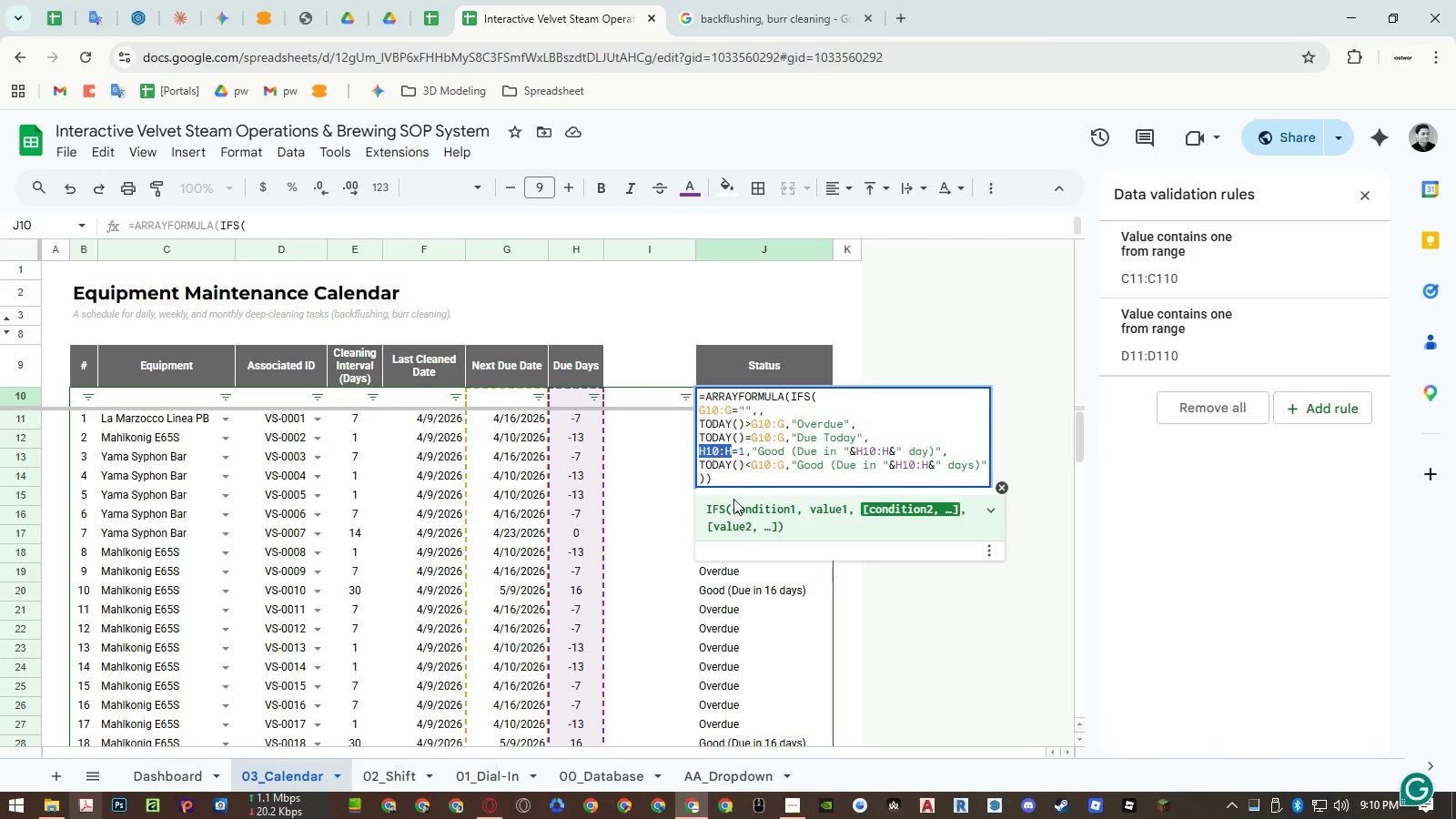 
key(Control+C)
 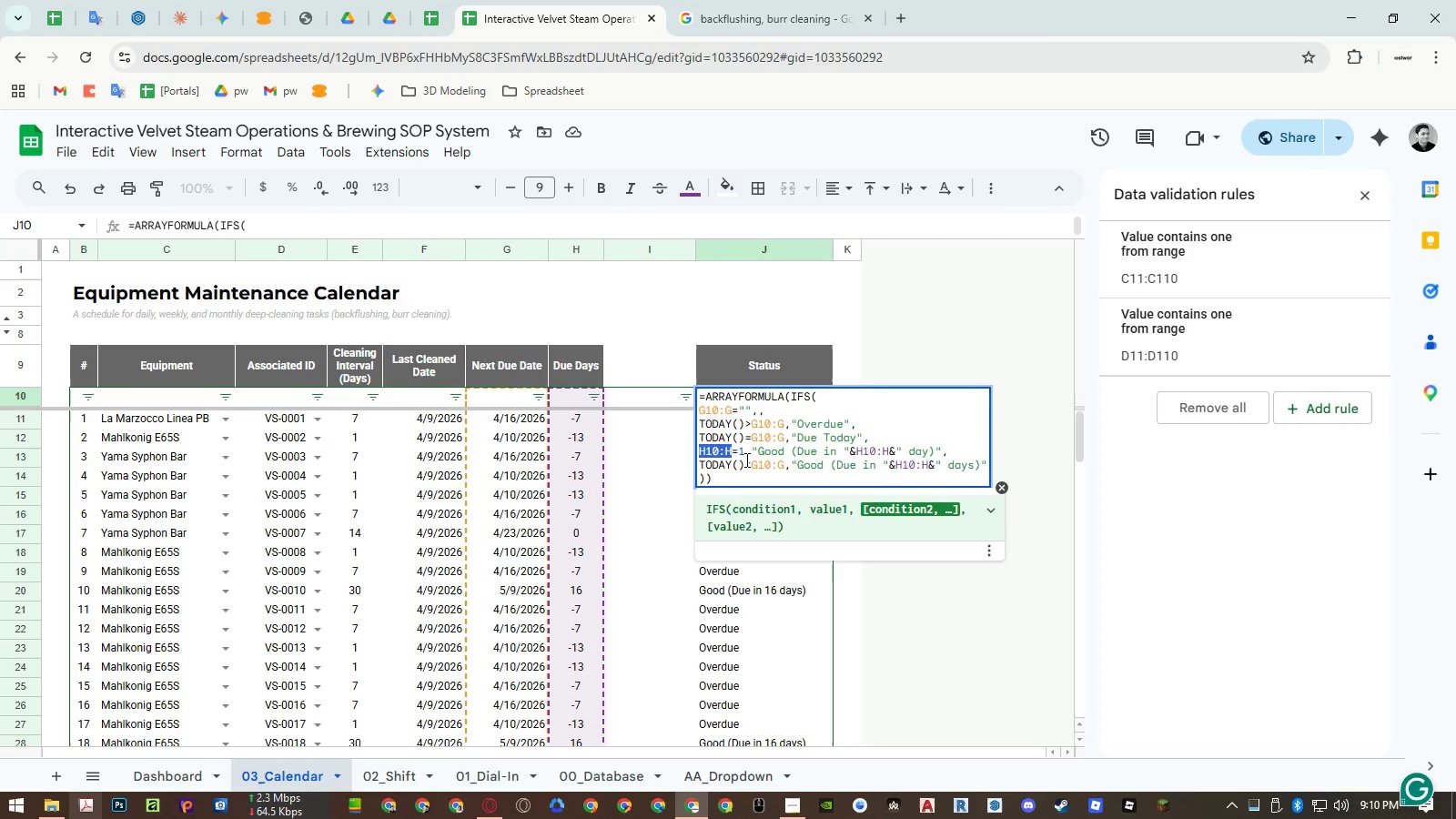 
left_click_drag(start_coordinate=[745, 460], to_coordinate=[698, 463])
 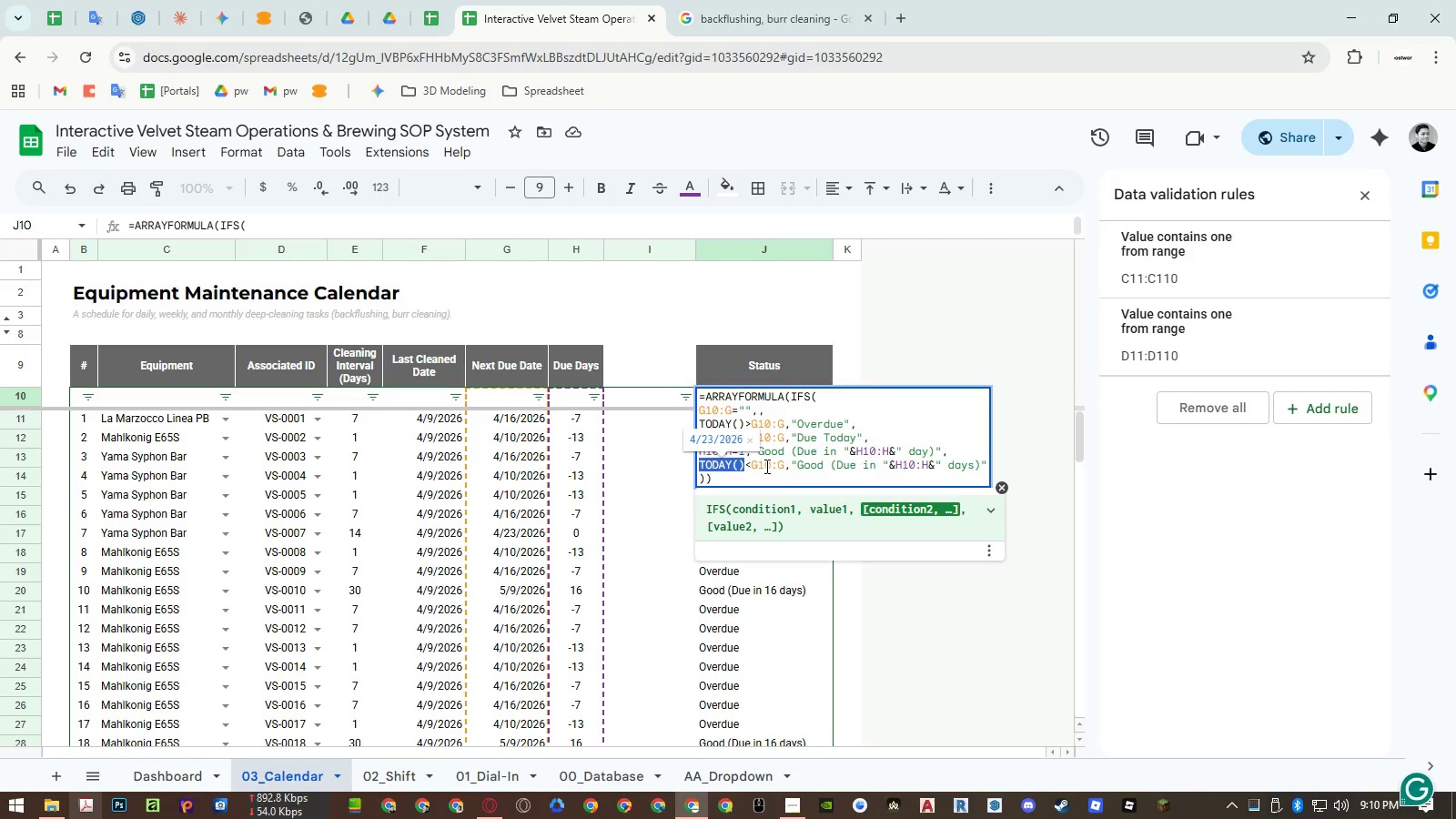 
key(Control+ControlLeft)
 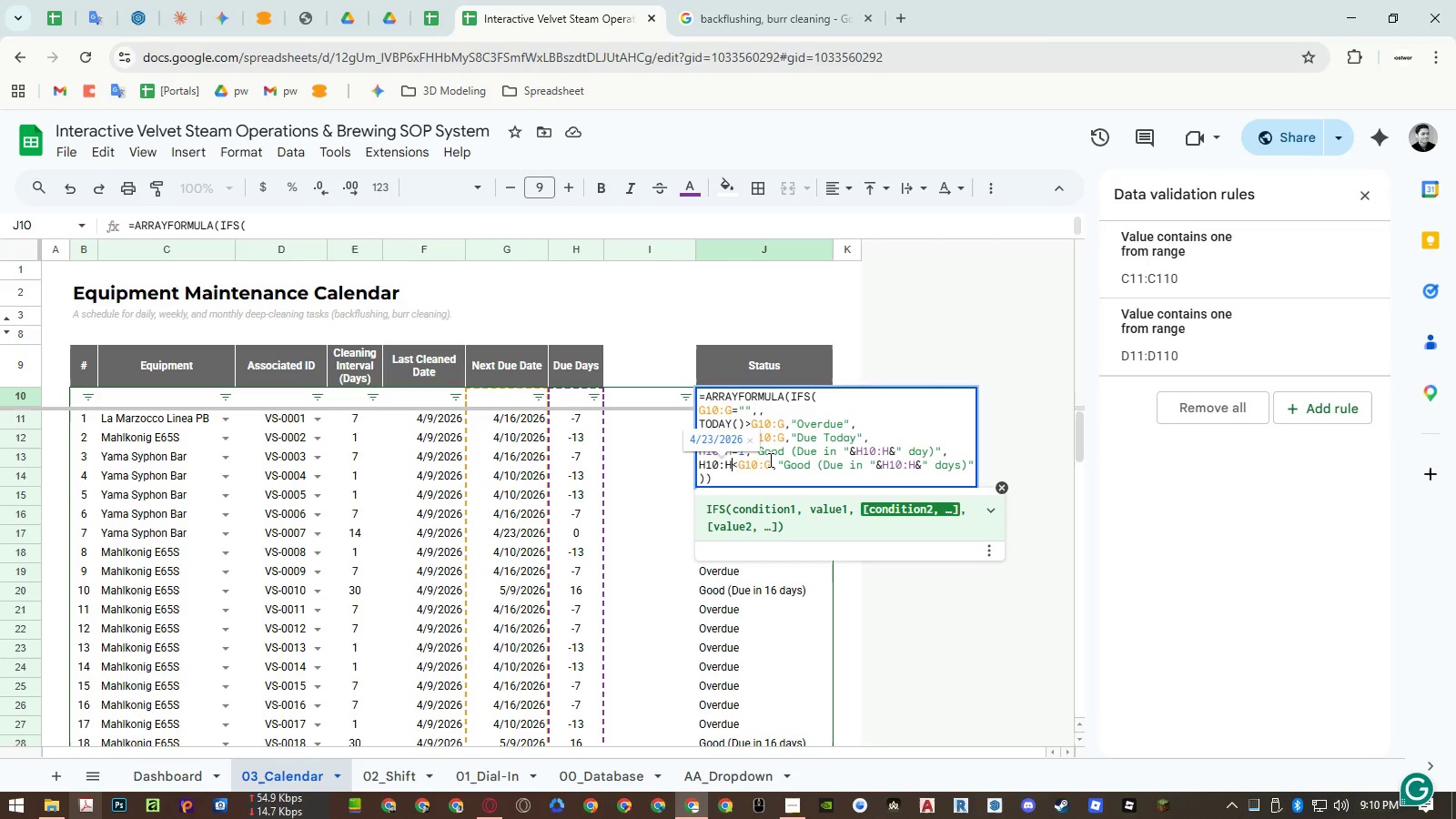 
key(Control+V)
 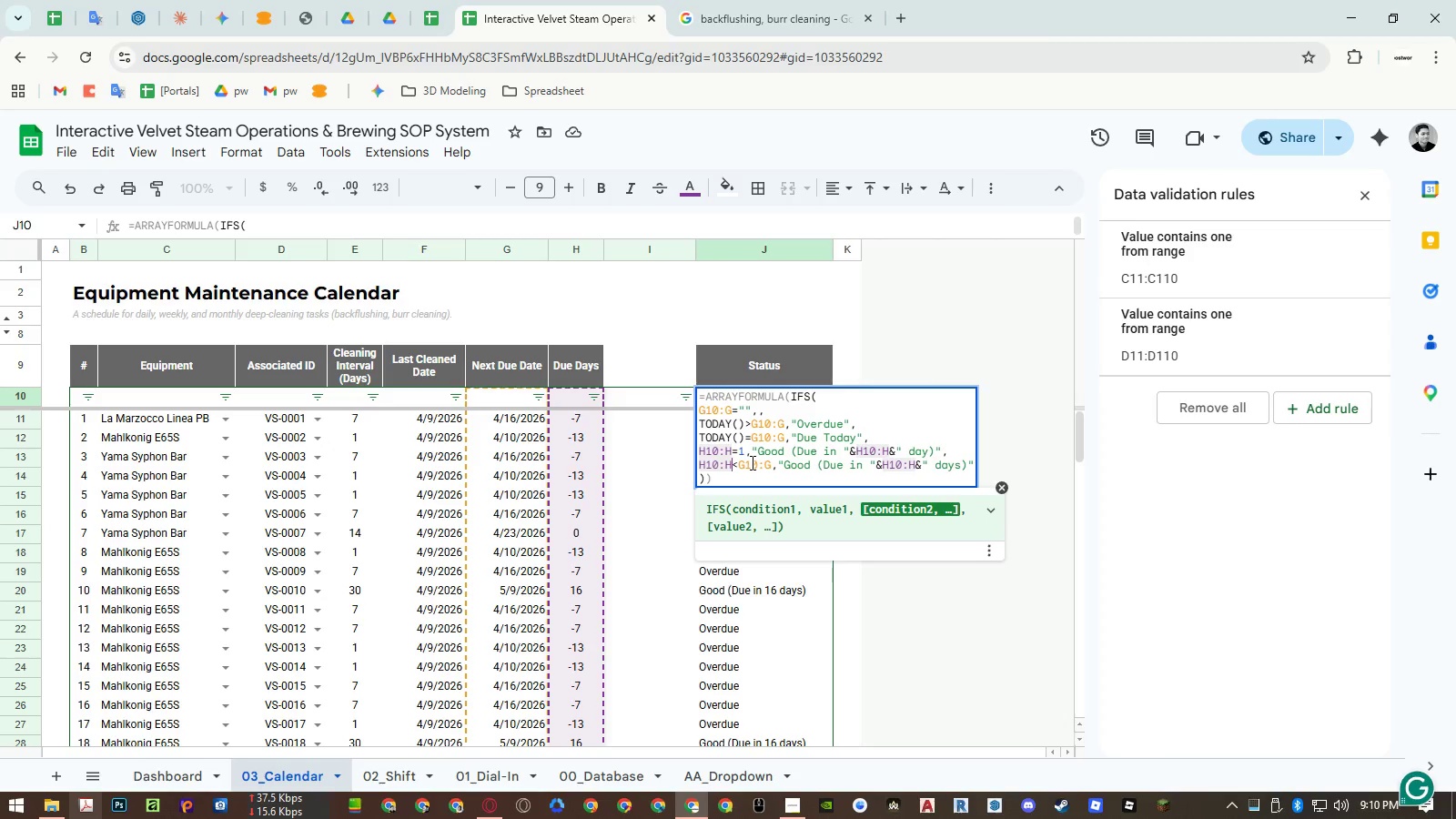 
left_click_drag(start_coordinate=[733, 462], to_coordinate=[769, 461])
 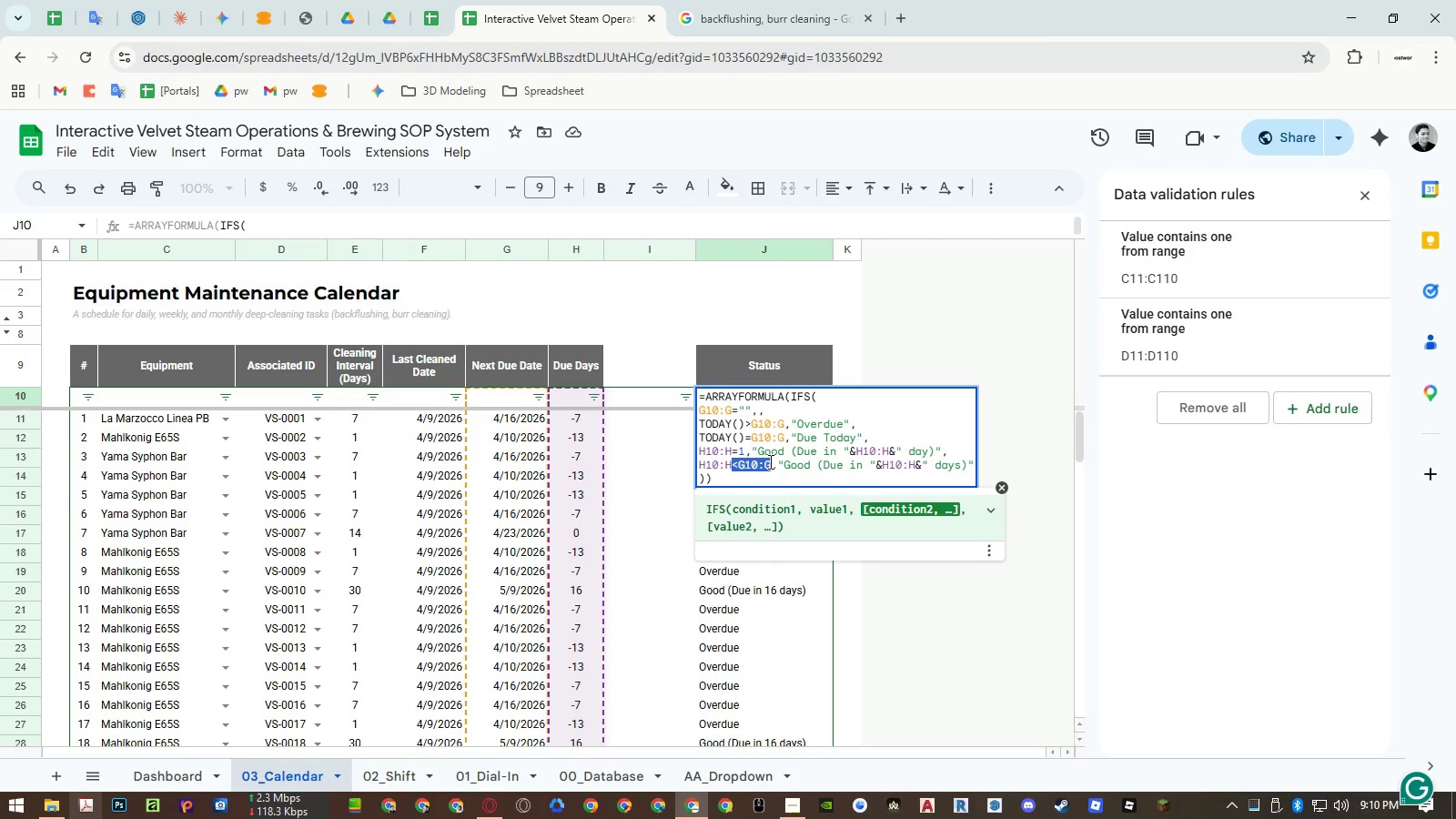 
key(Shift+Period)
 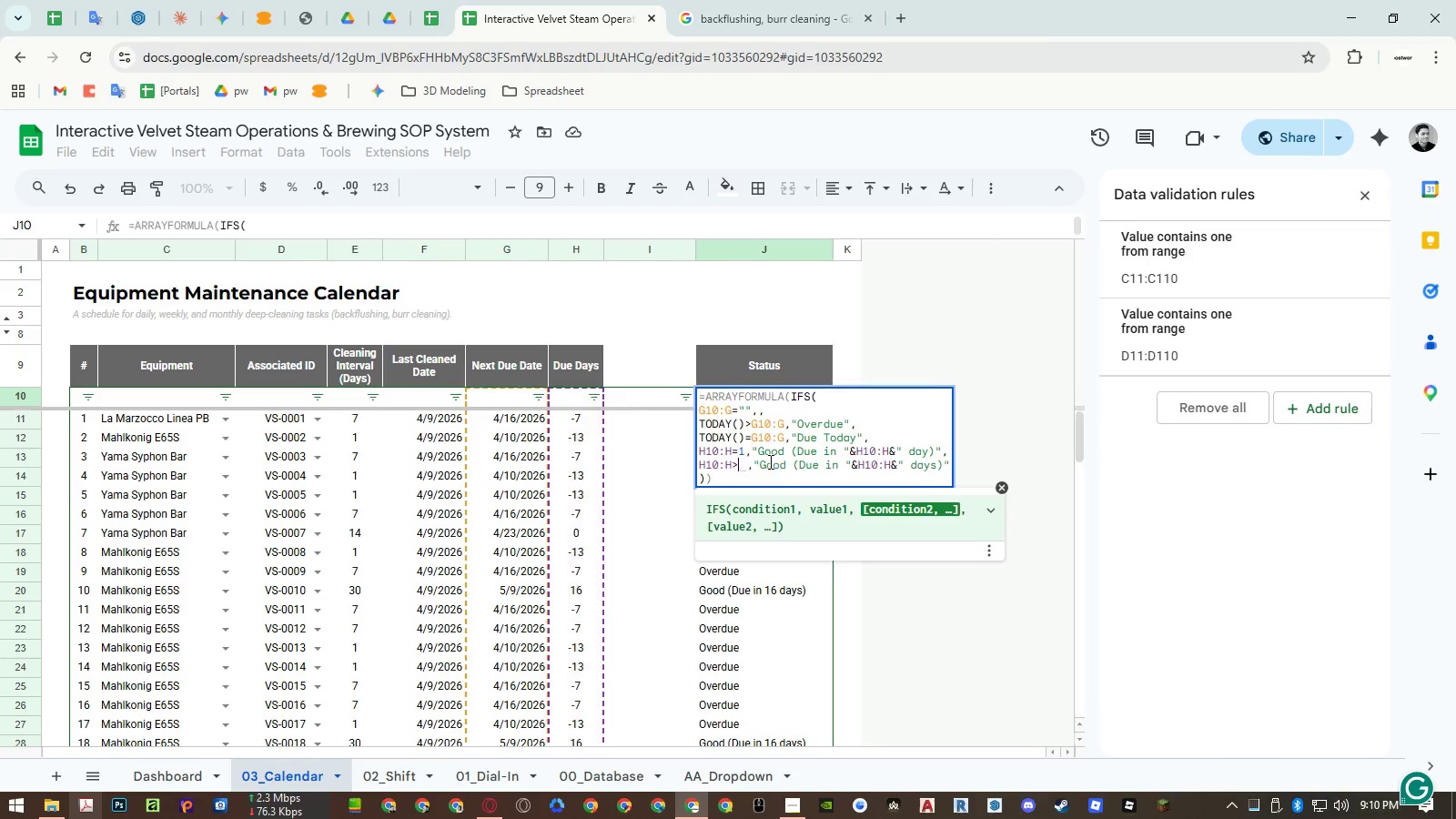 
key(Numpad1)
 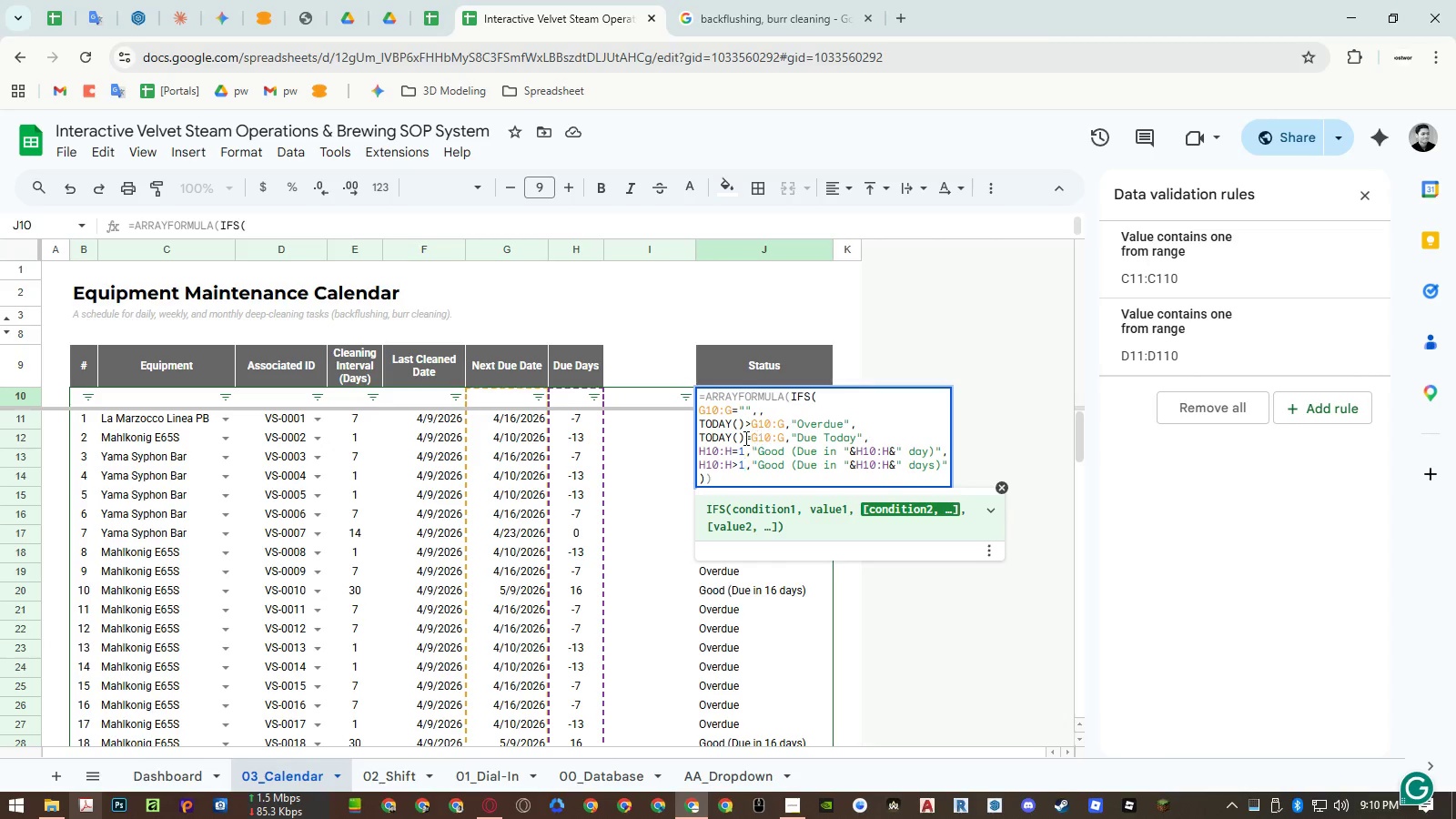 
double_click([723, 437])
 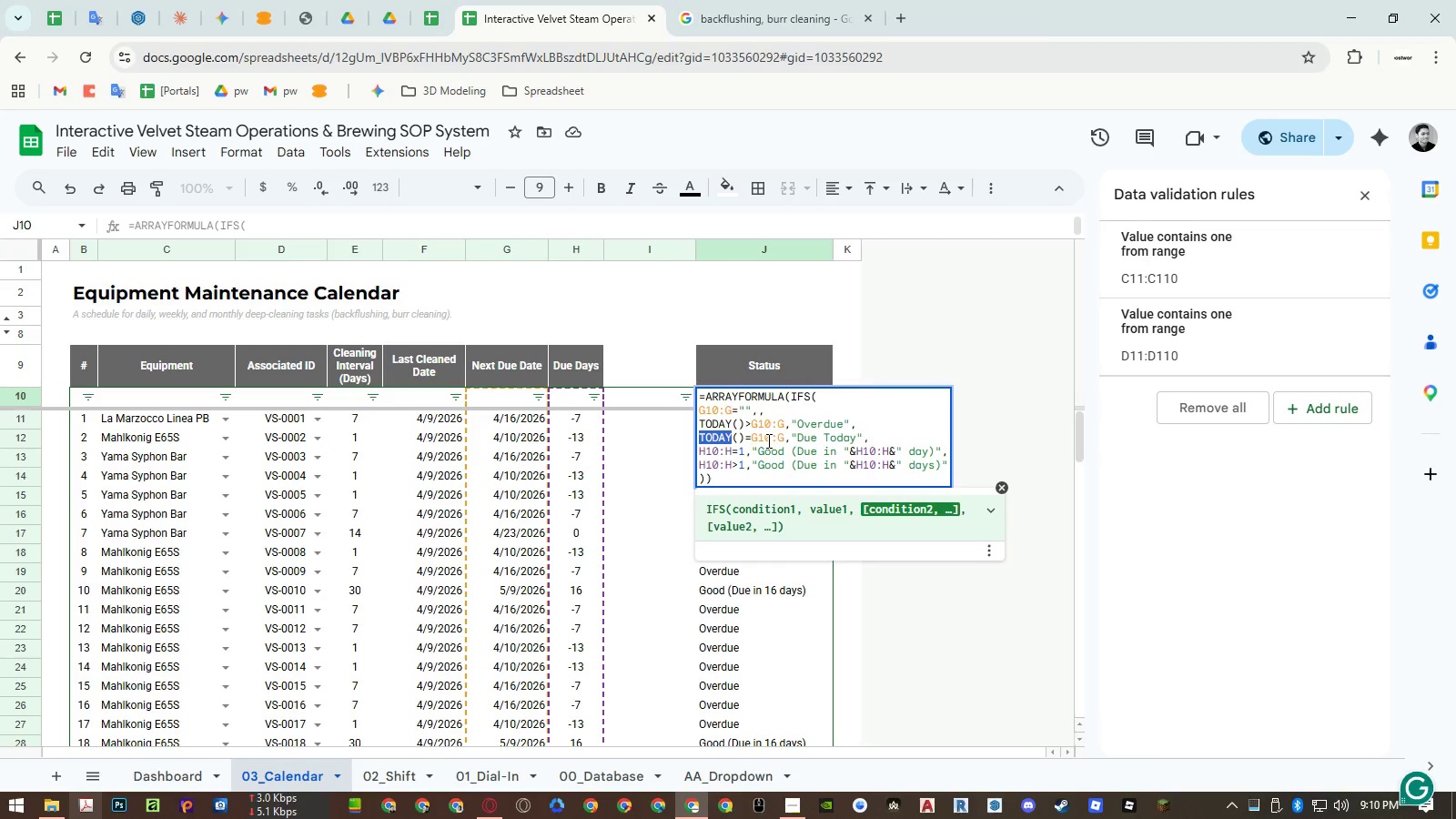 
left_click([748, 441])
 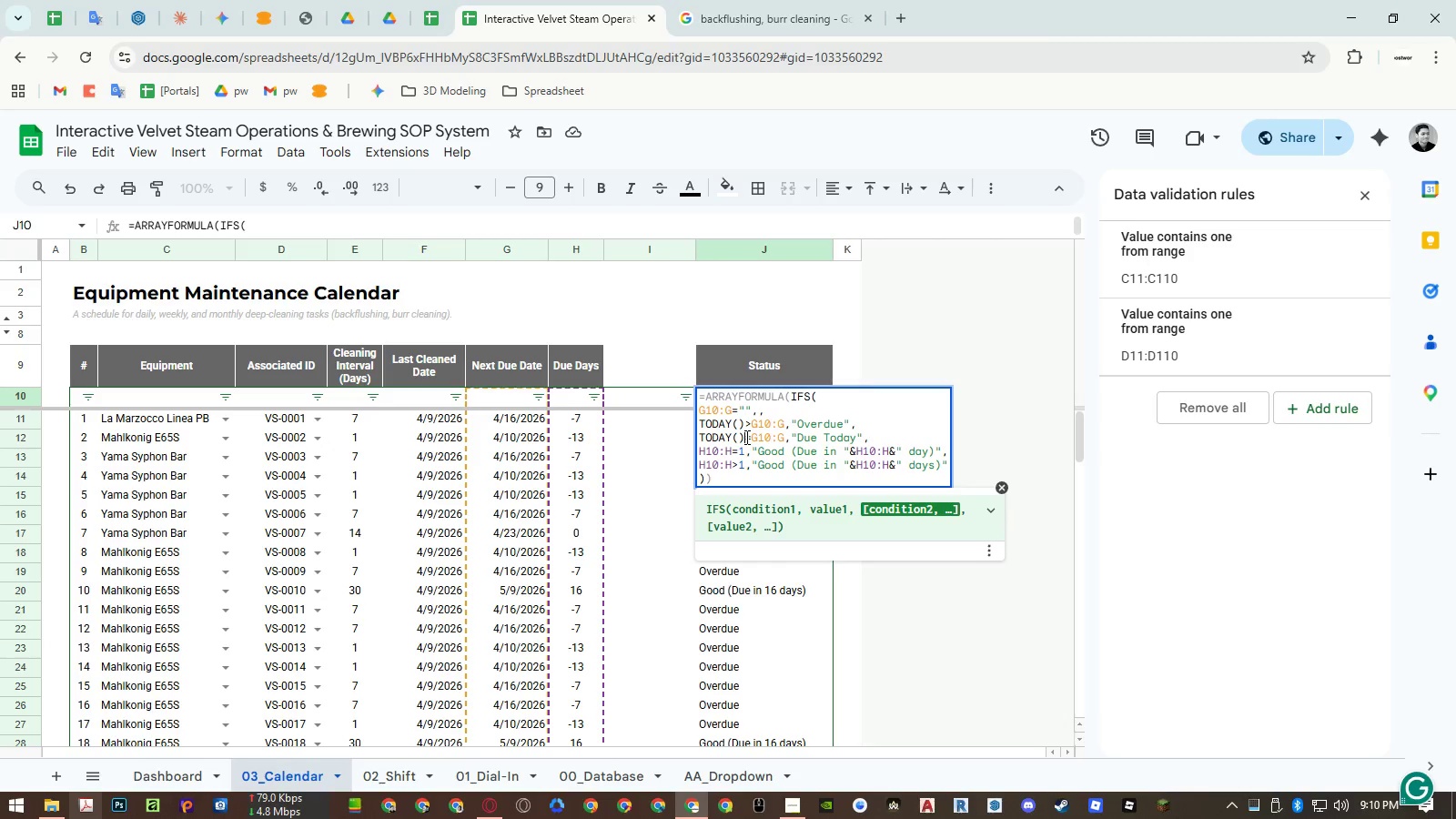 
left_click_drag(start_coordinate=[745, 437], to_coordinate=[699, 433])
 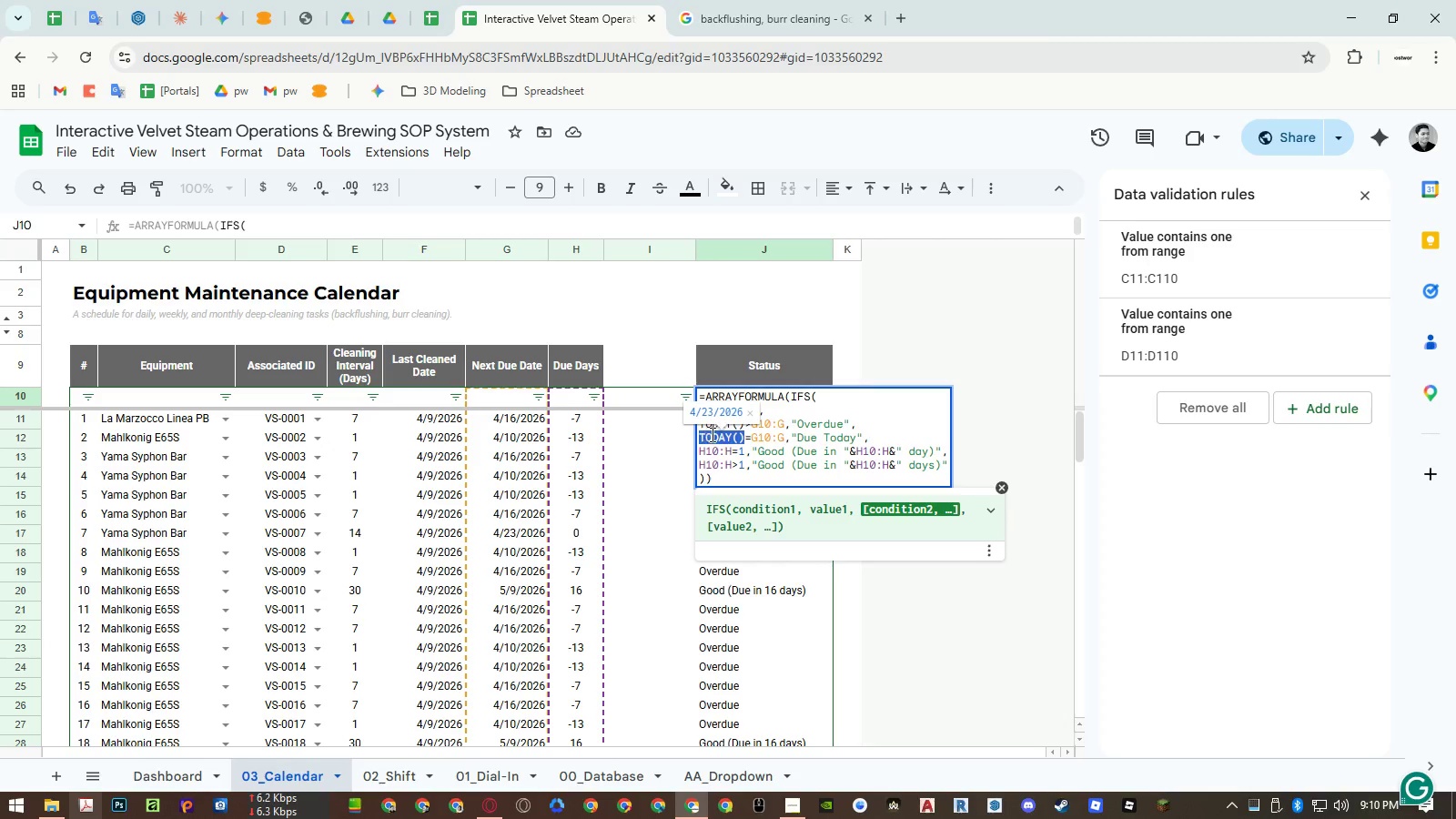 
key(Control+ControlLeft)
 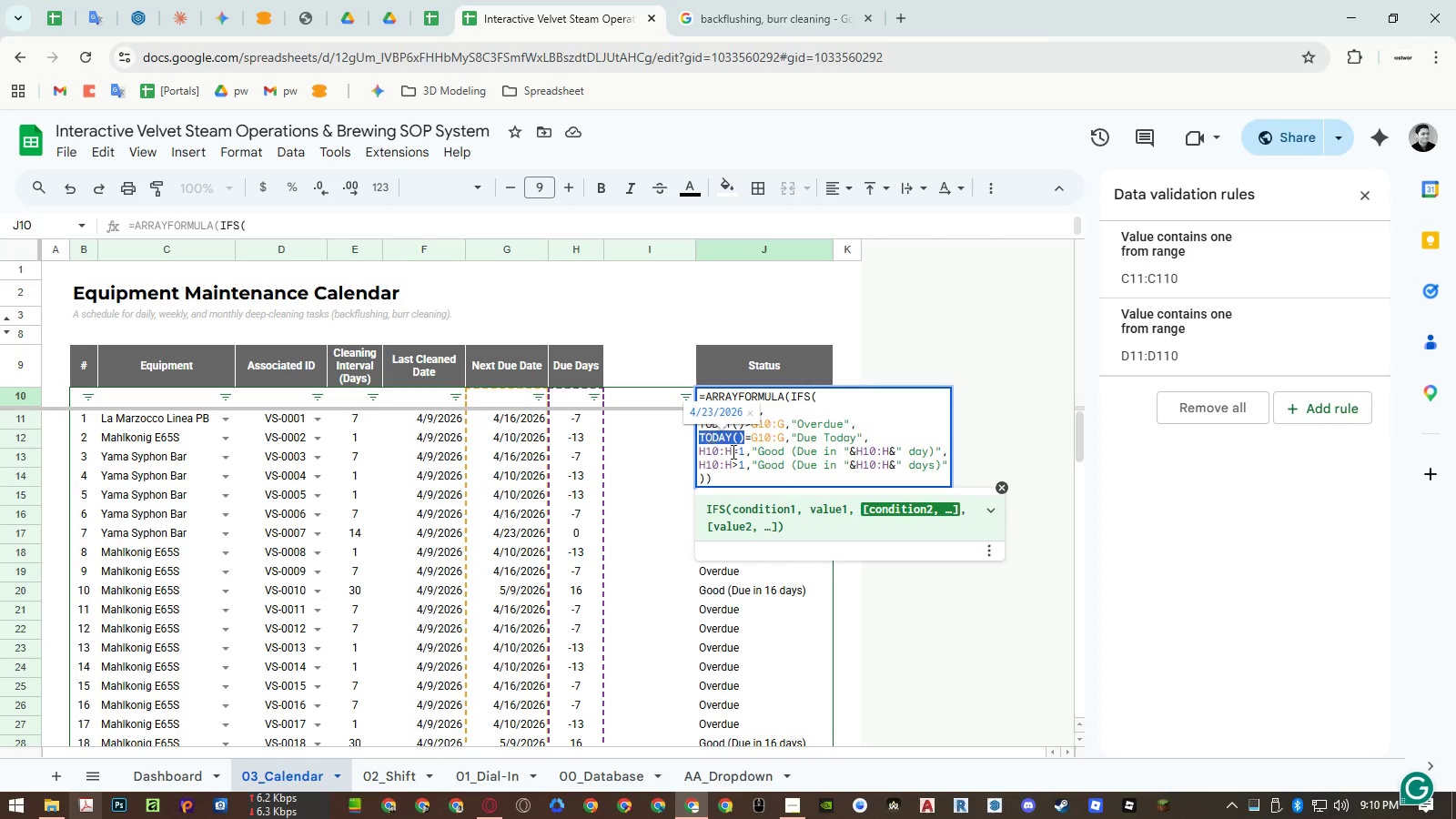 
key(Control+V)
 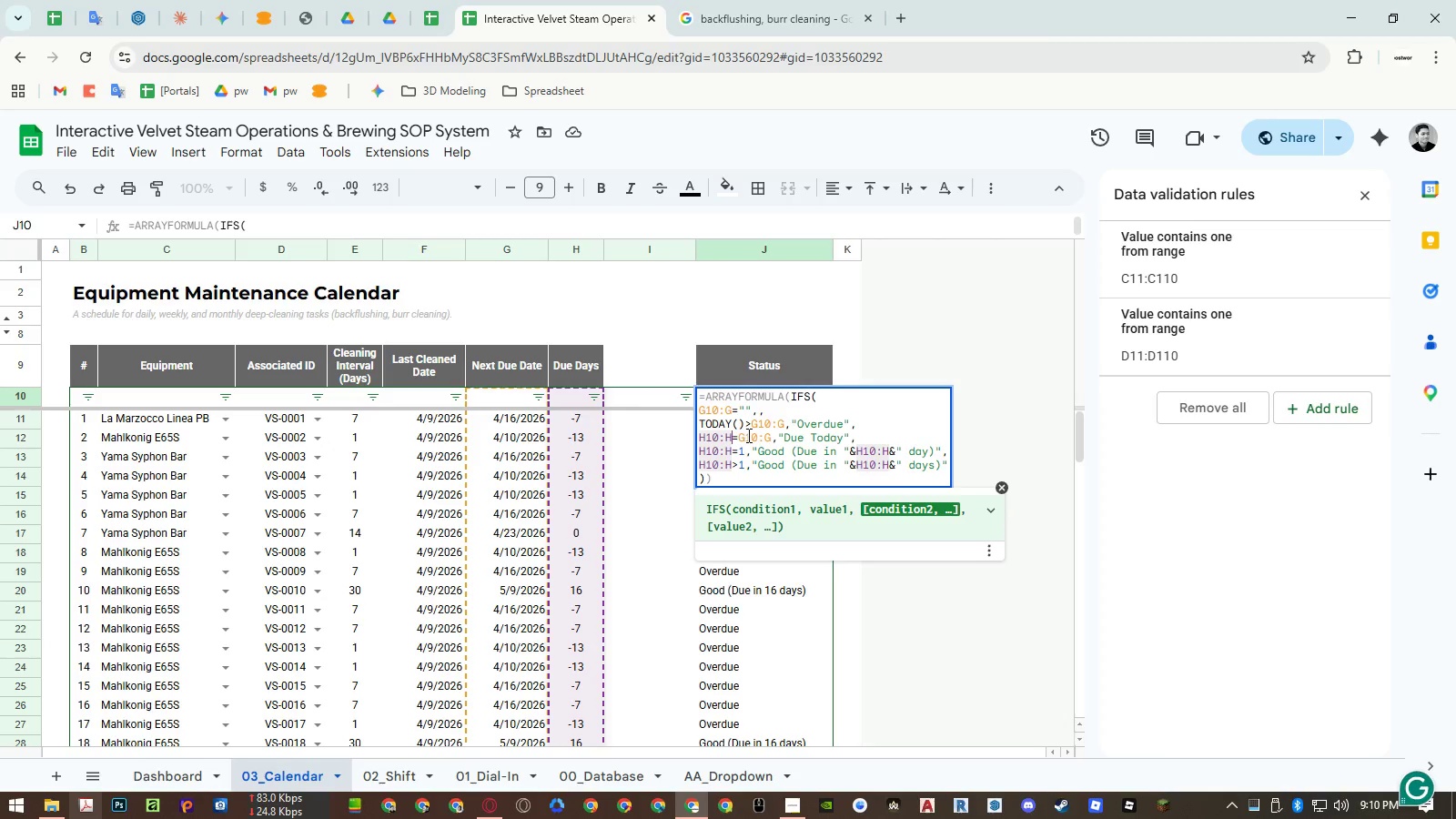 
double_click([747, 435])
 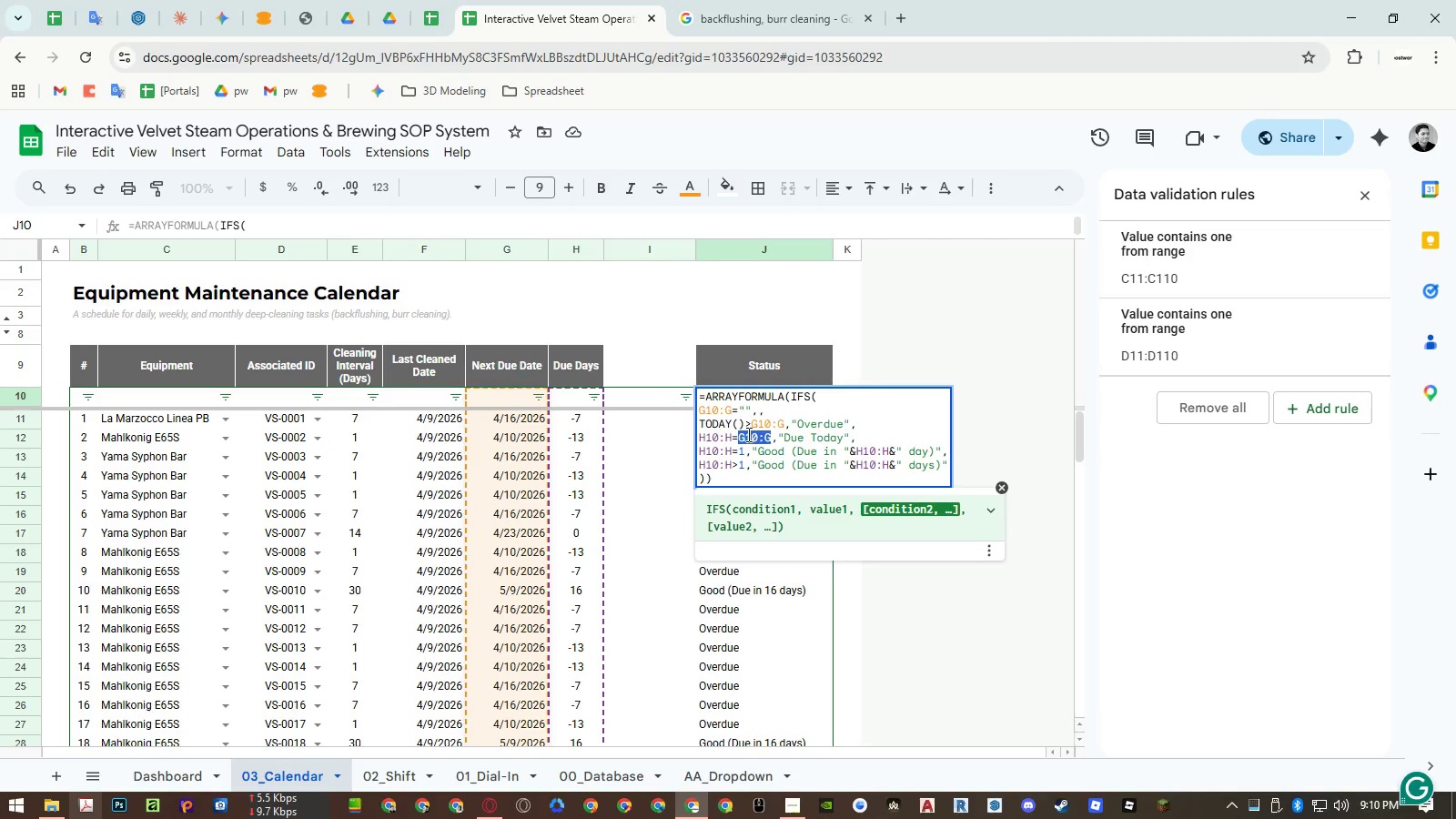 
key(Numpad0)
 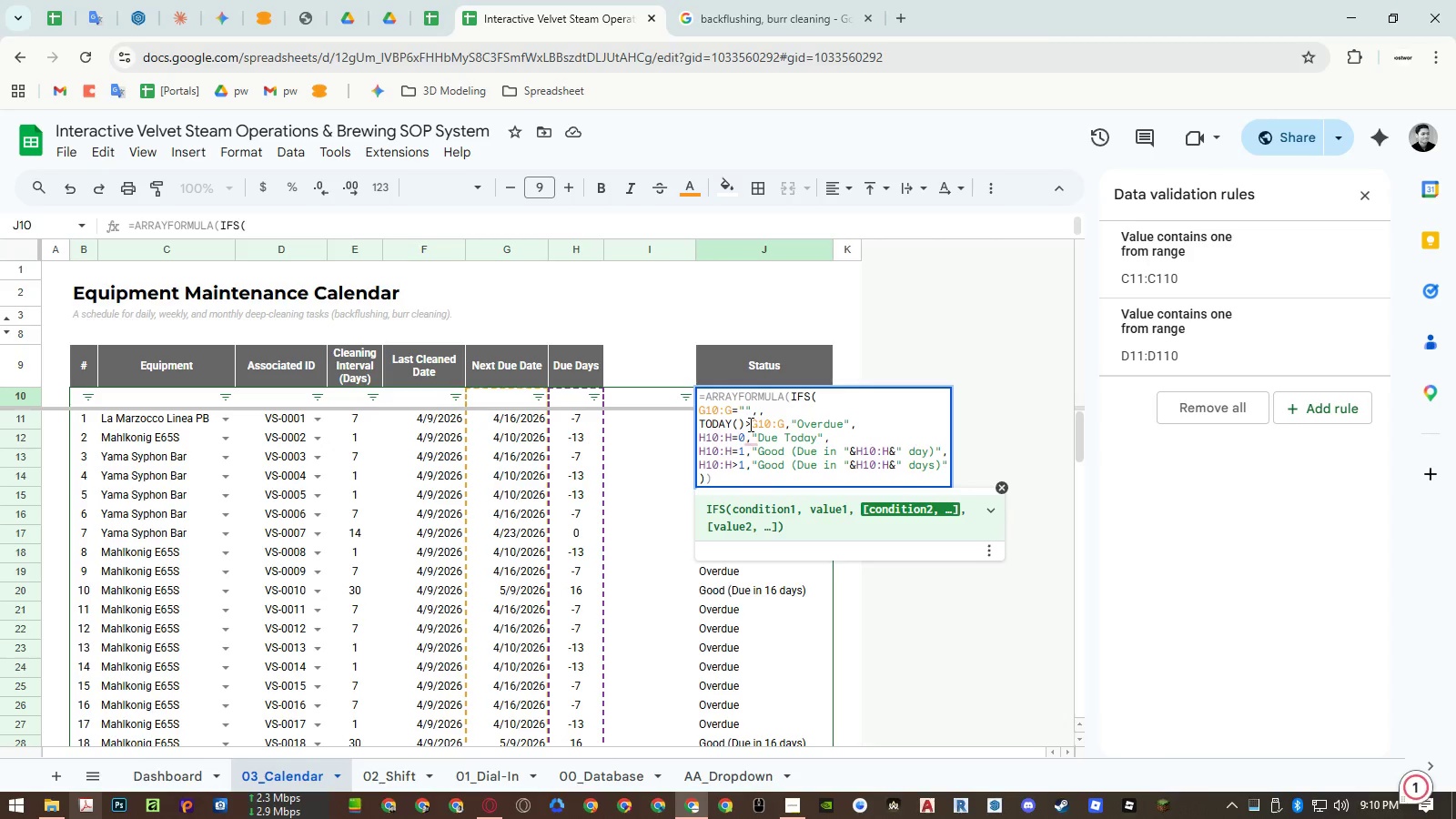 
left_click_drag(start_coordinate=[749, 424], to_coordinate=[701, 422])
 